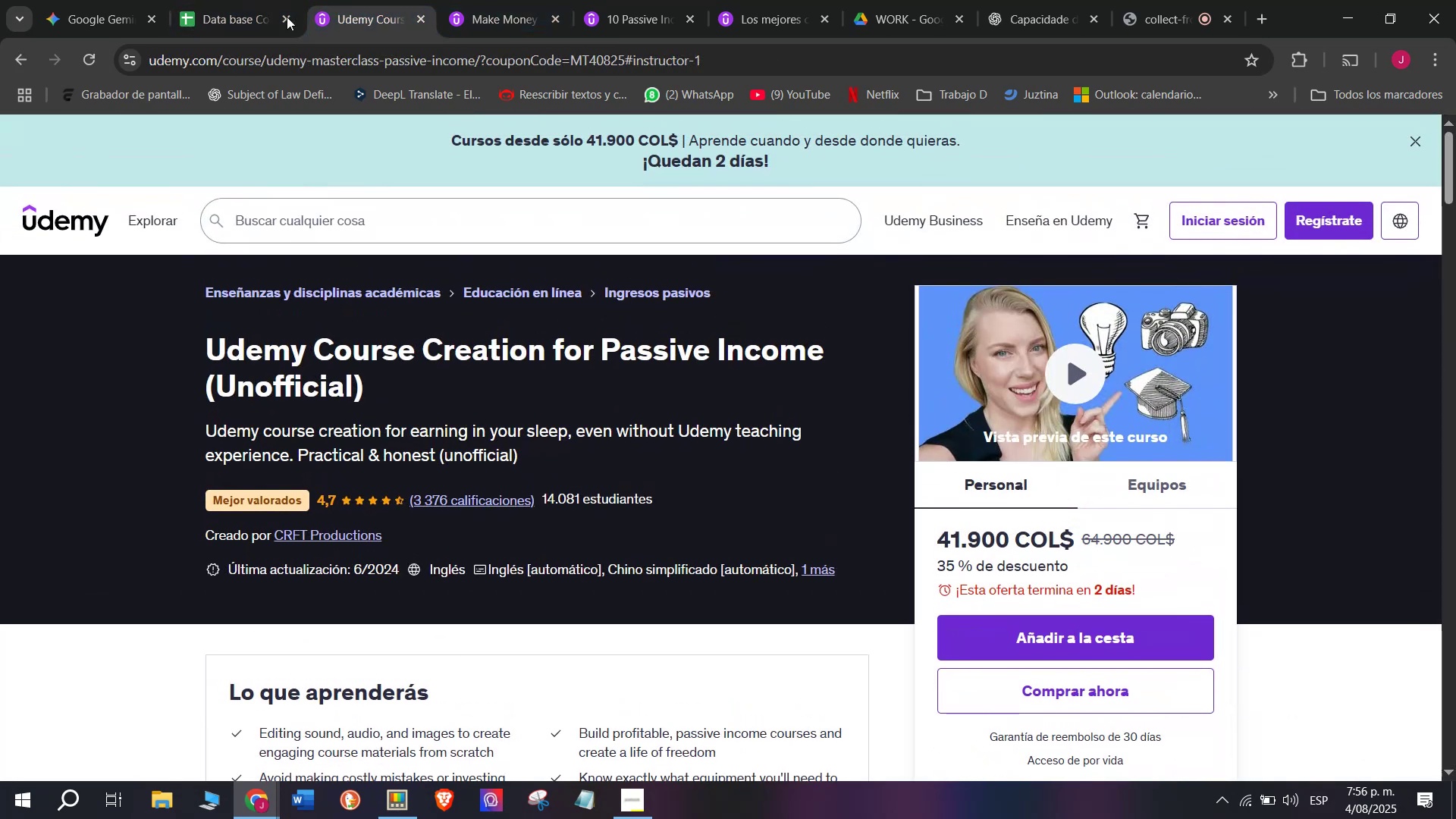 
left_click([259, 0])
 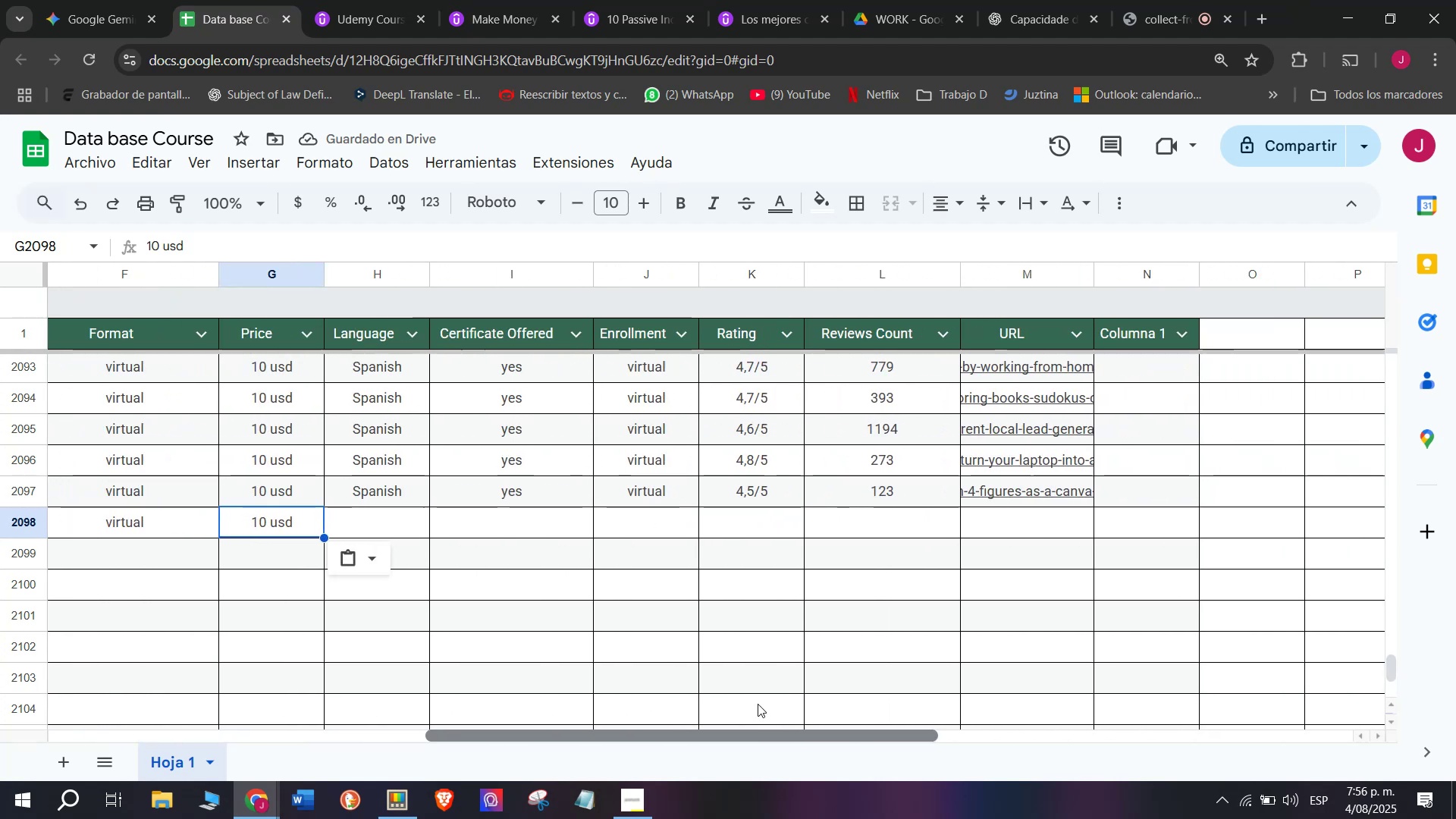 
left_click([327, 462])
 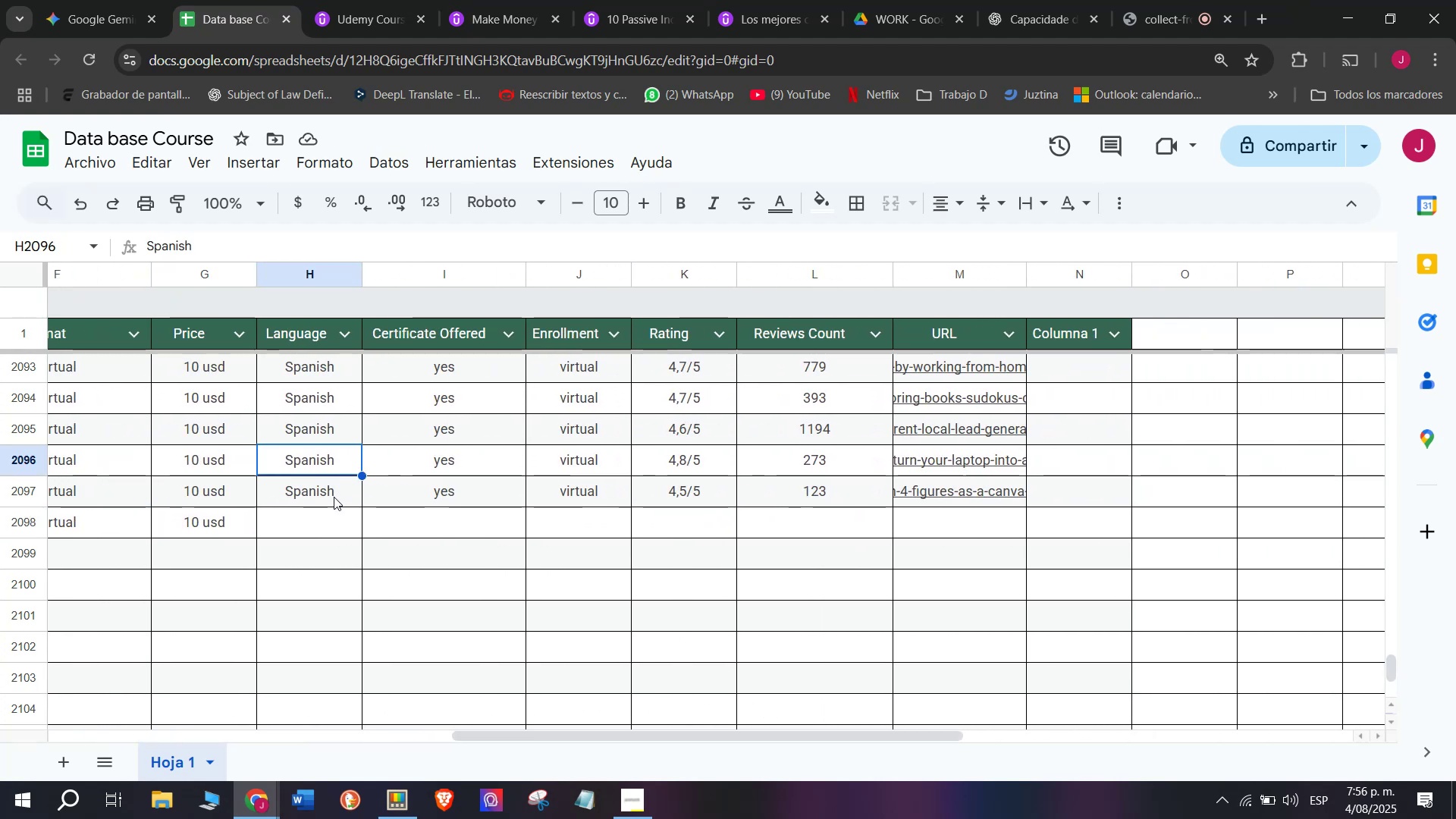 
key(Control+ControlLeft)
 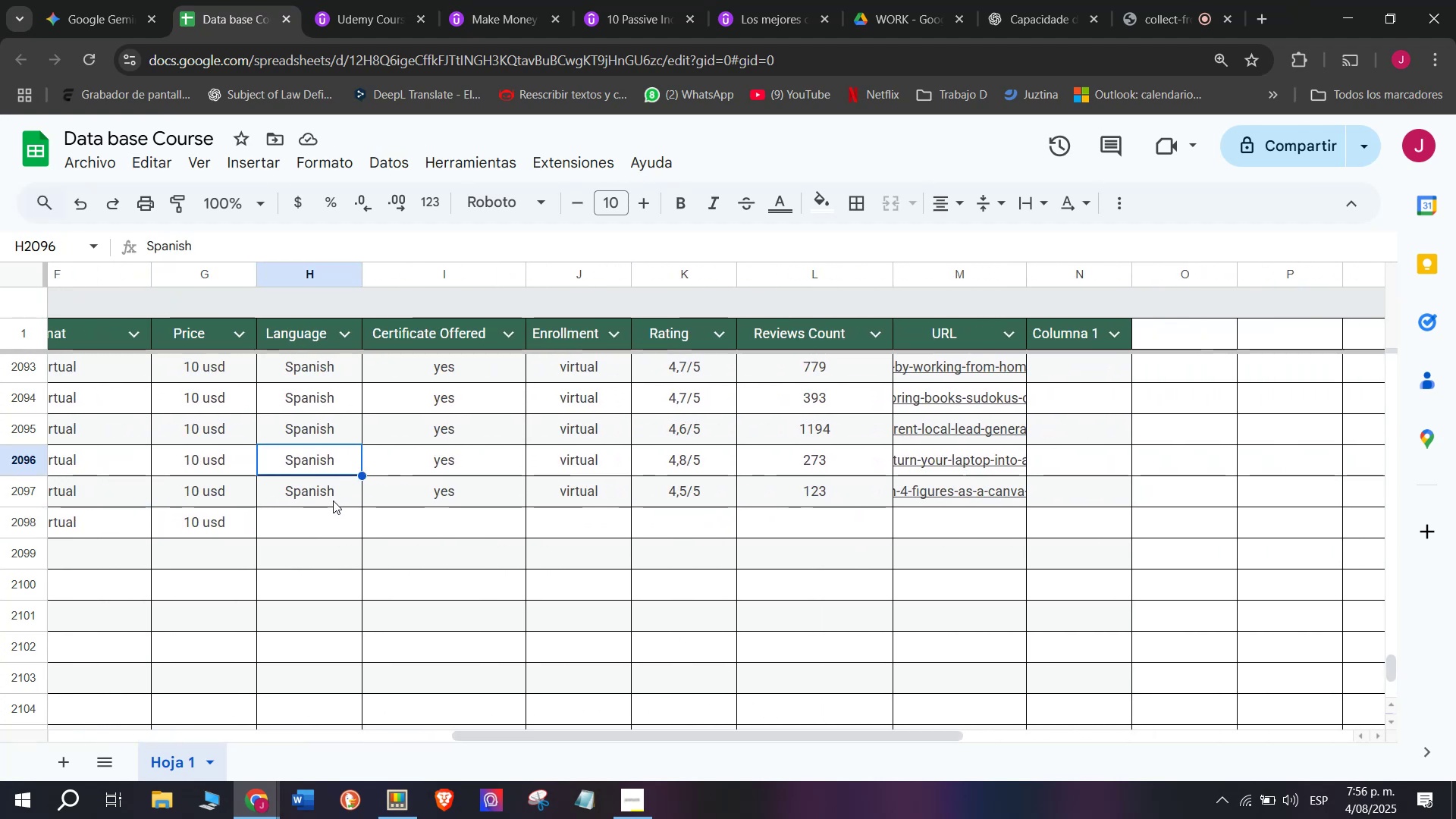 
key(Break)
 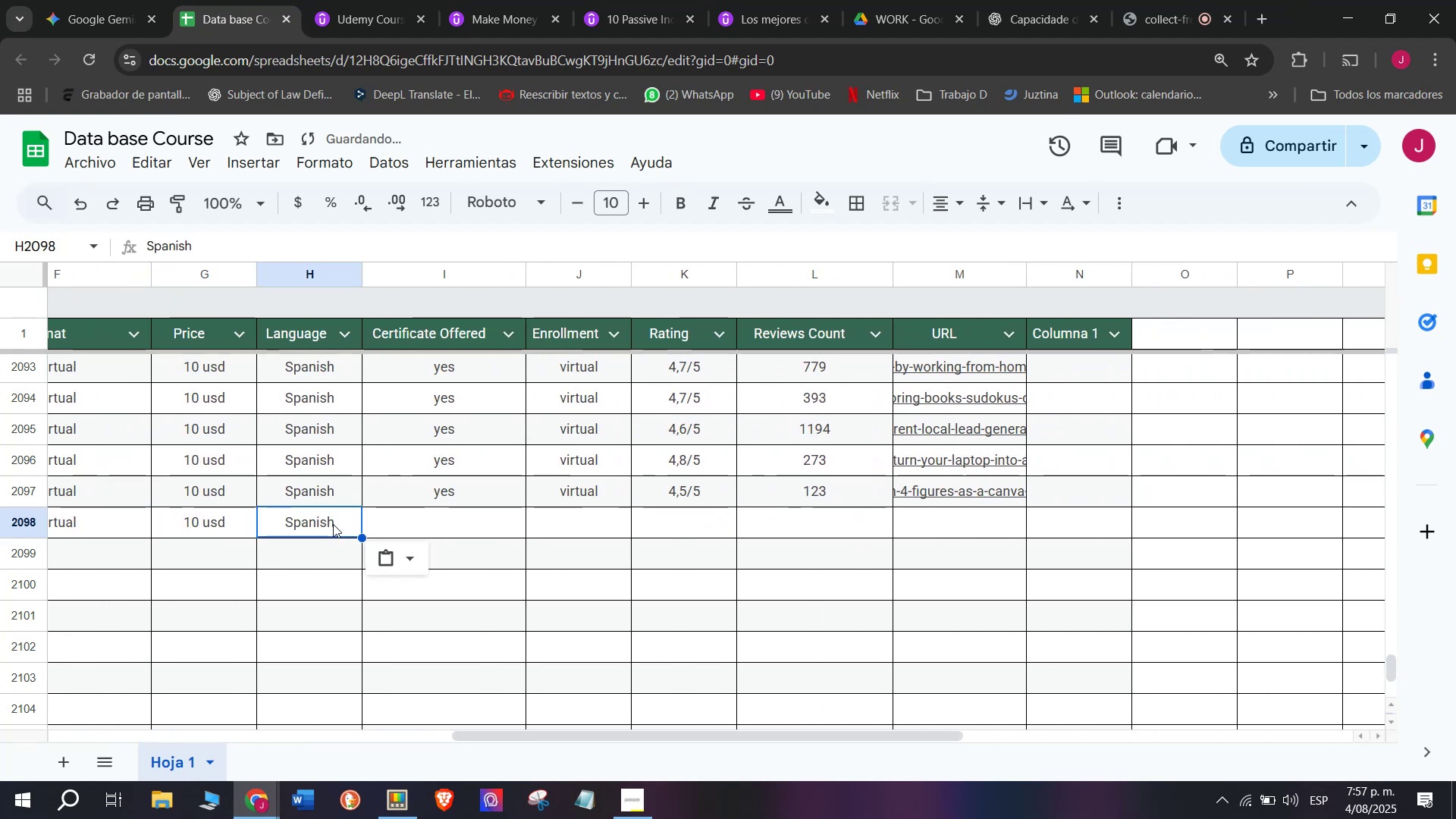 
key(Control+C)
 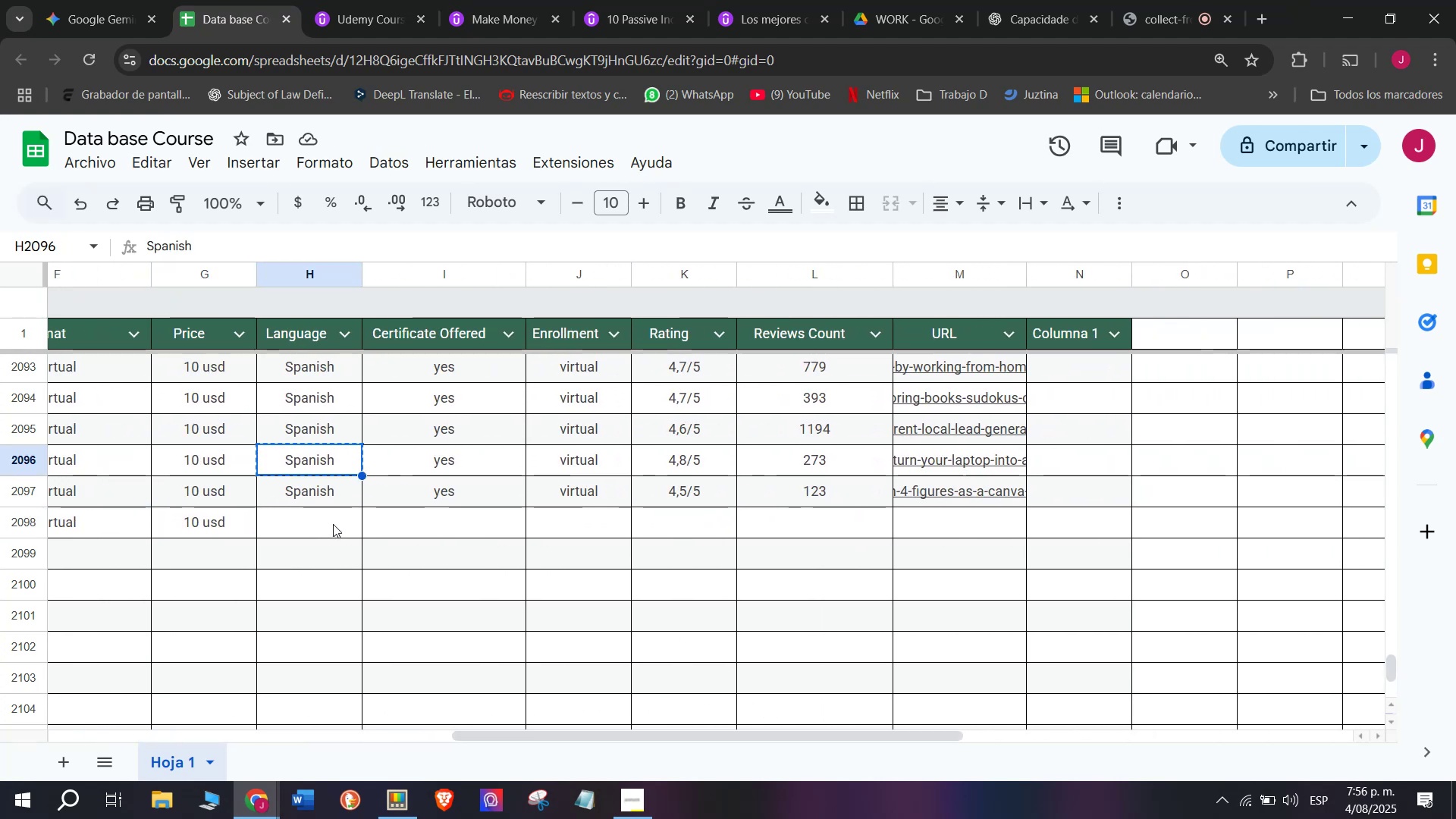 
left_click([333, 524])
 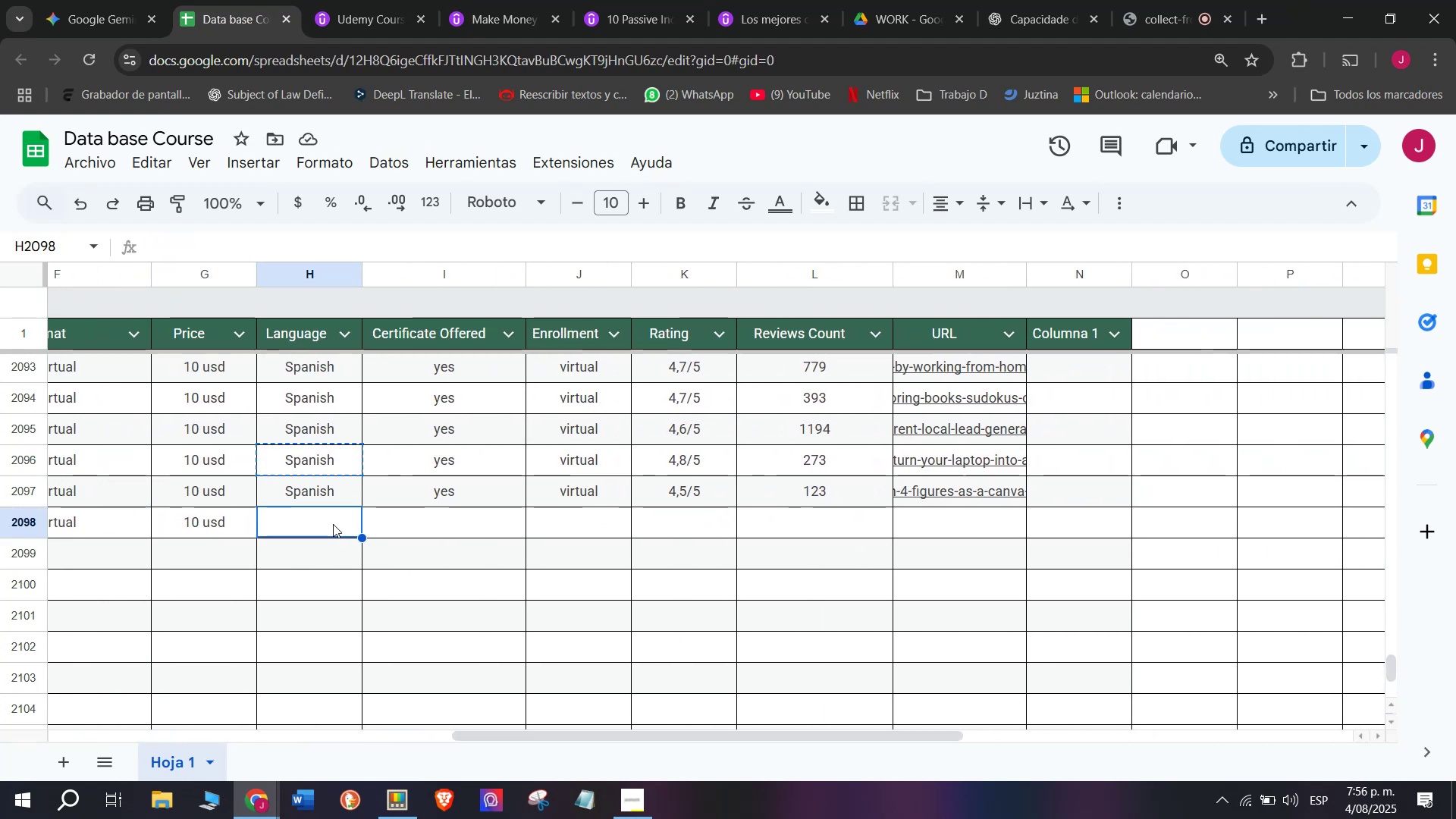 
key(Control+ControlLeft)
 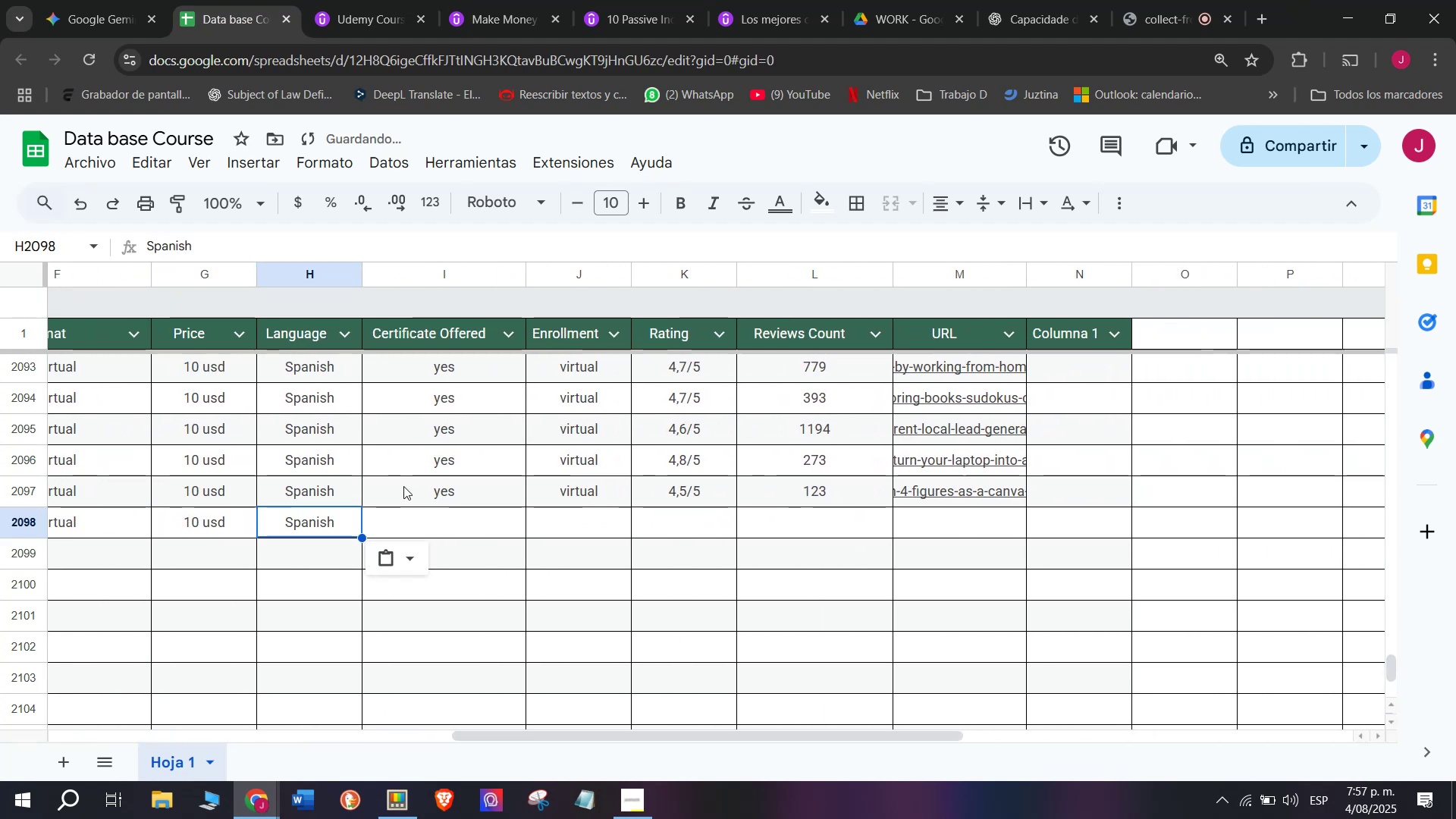 
key(Z)
 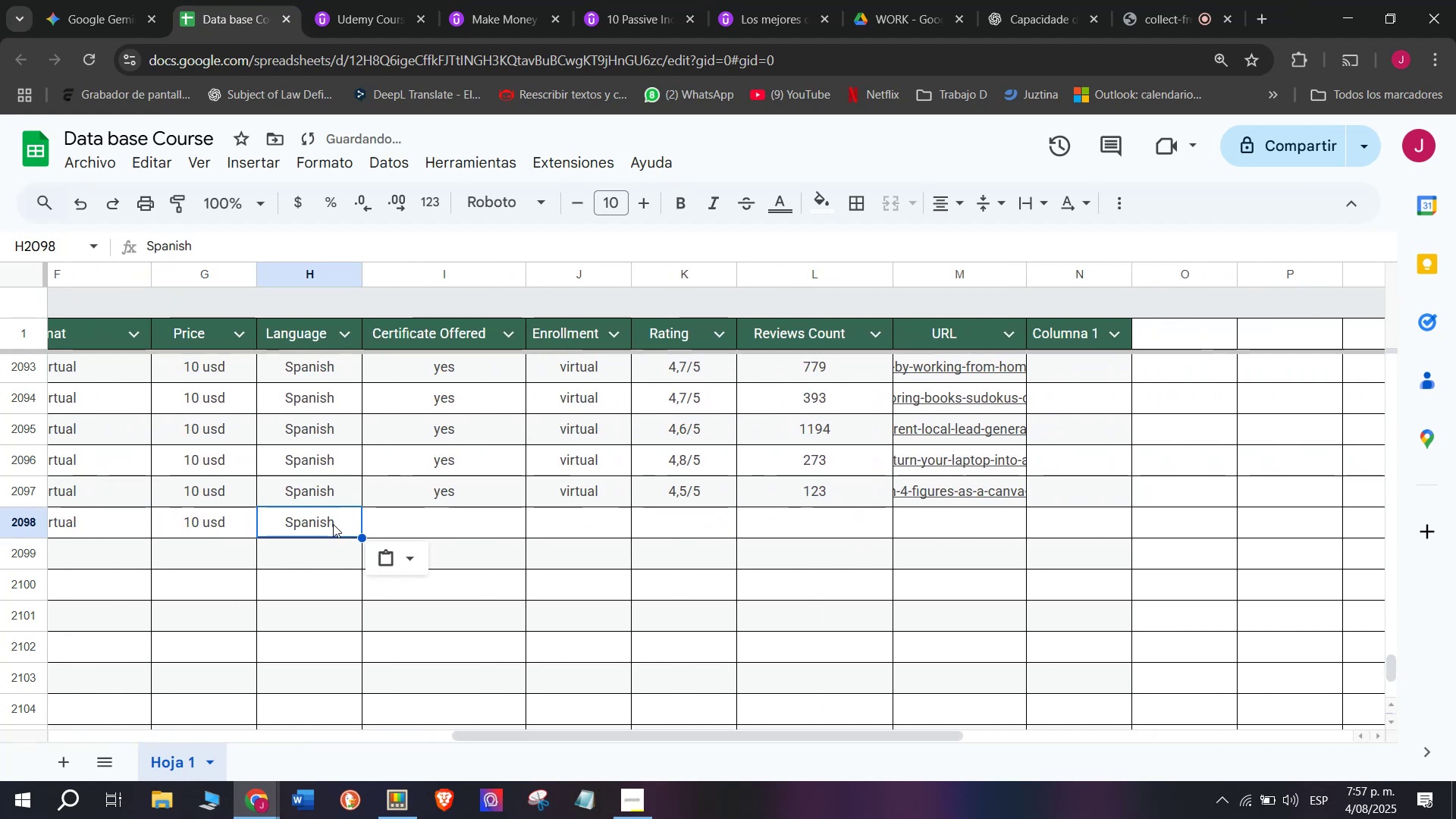 
key(Control+V)
 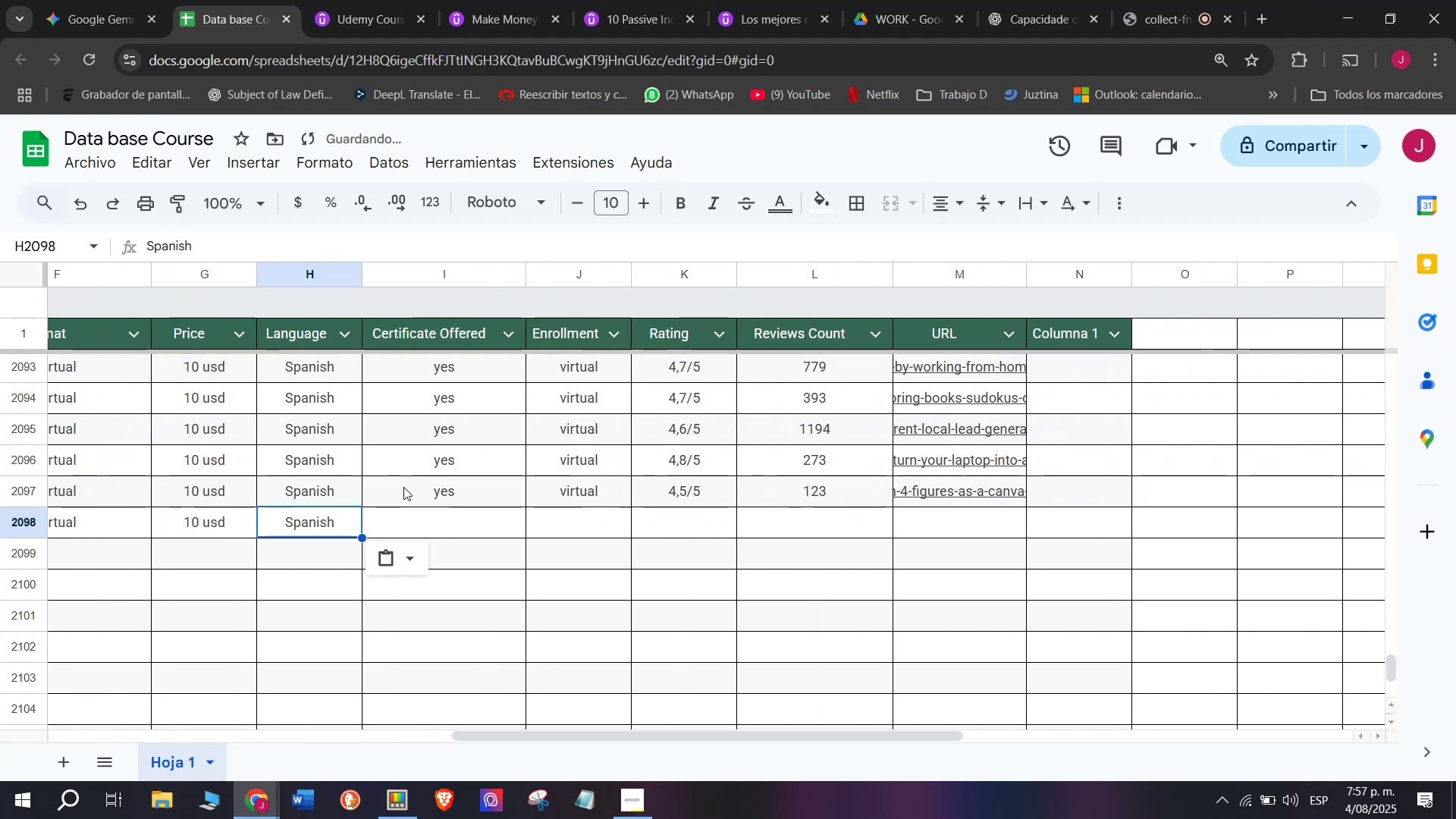 
key(Control+ControlLeft)
 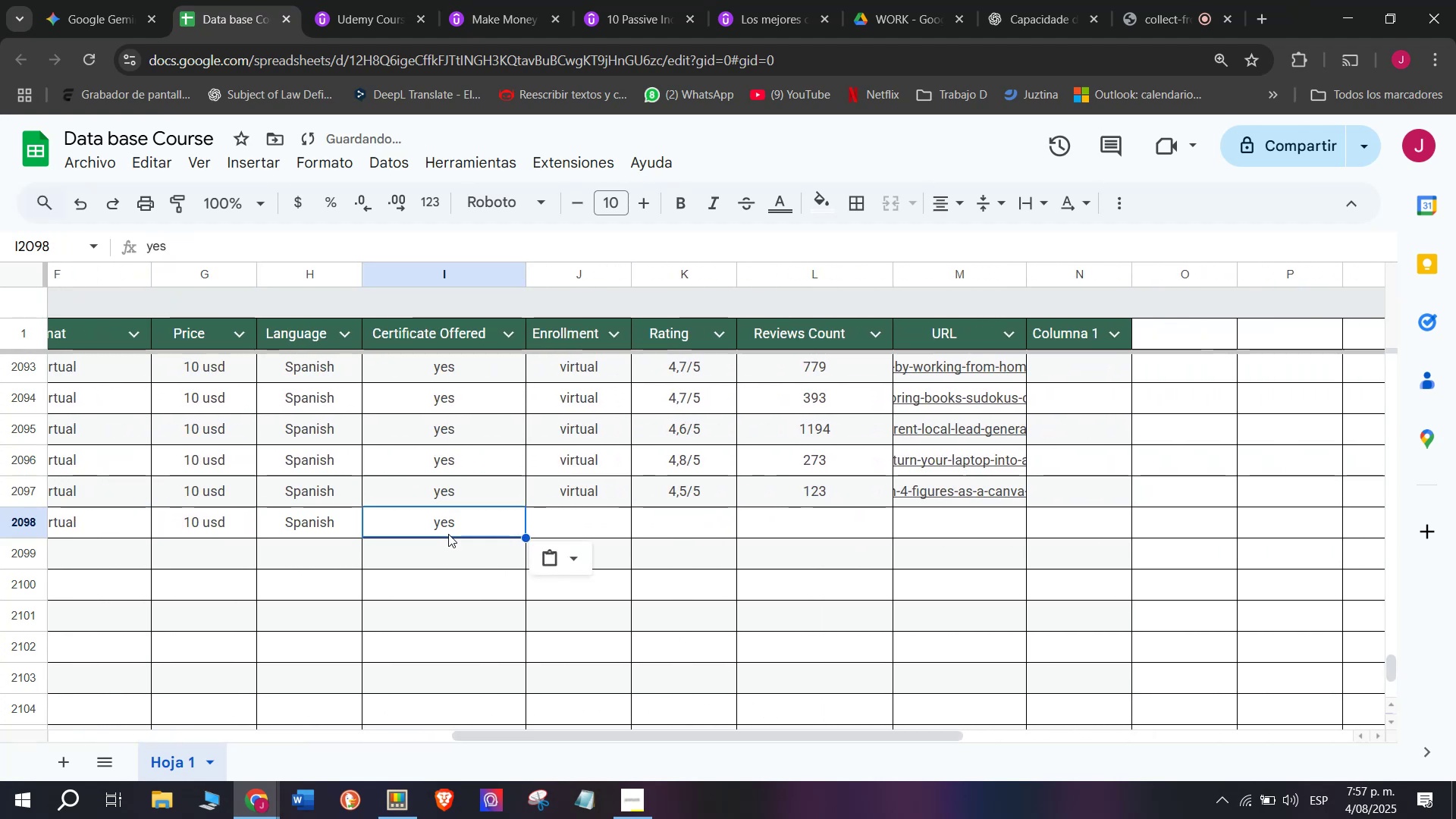 
key(Break)
 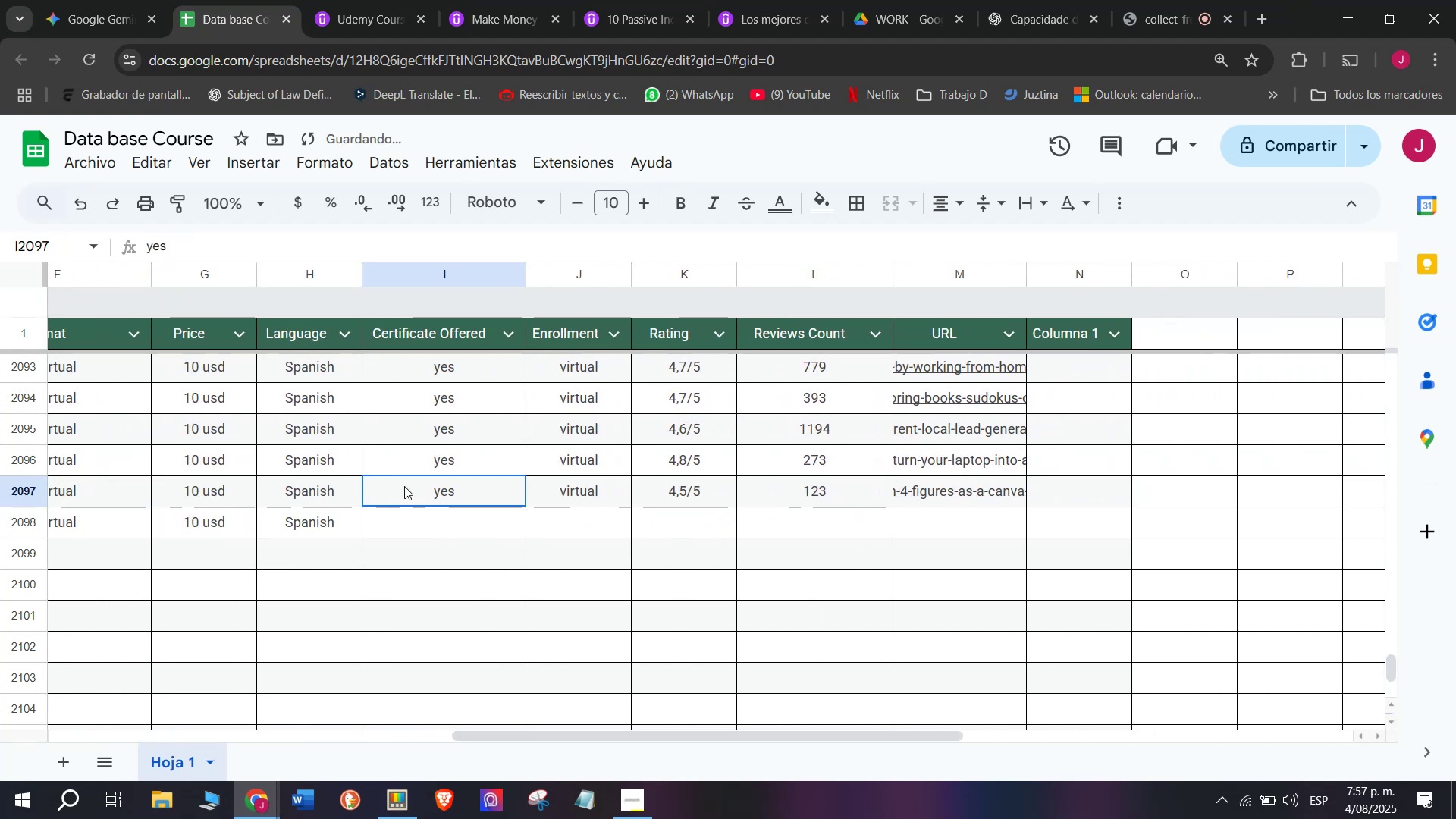 
key(Control+C)
 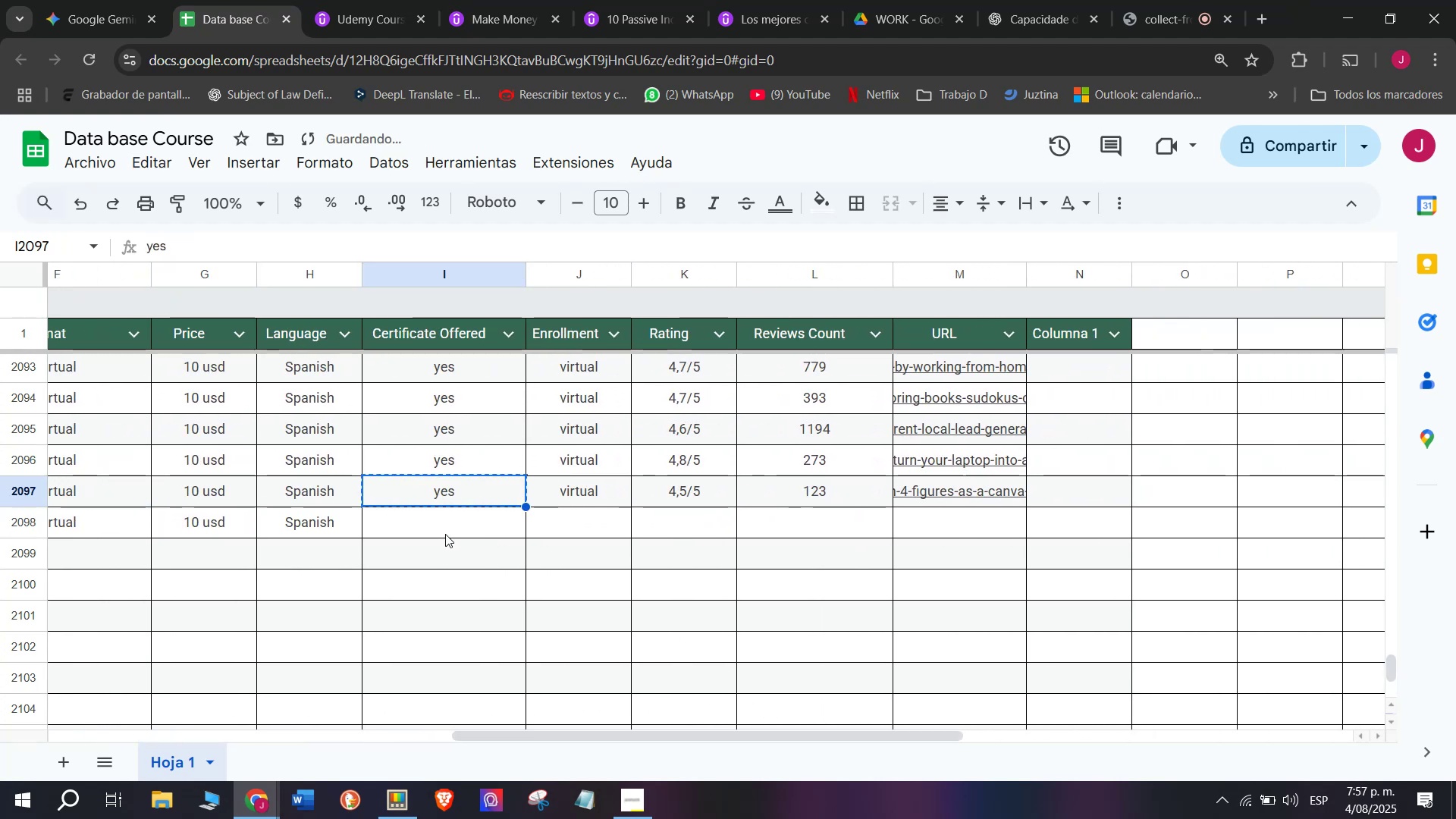 
key(Z)
 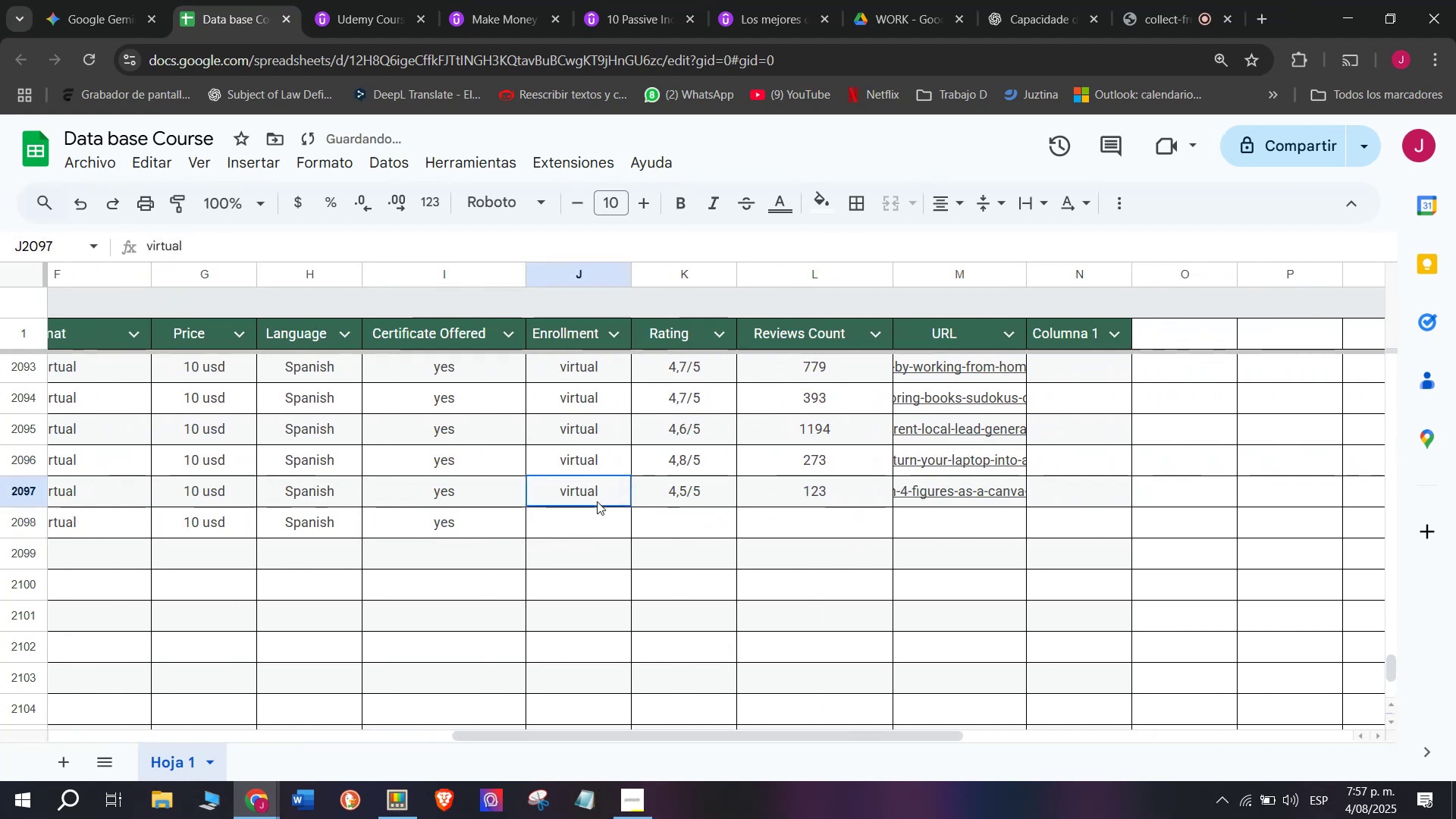 
key(Control+ControlLeft)
 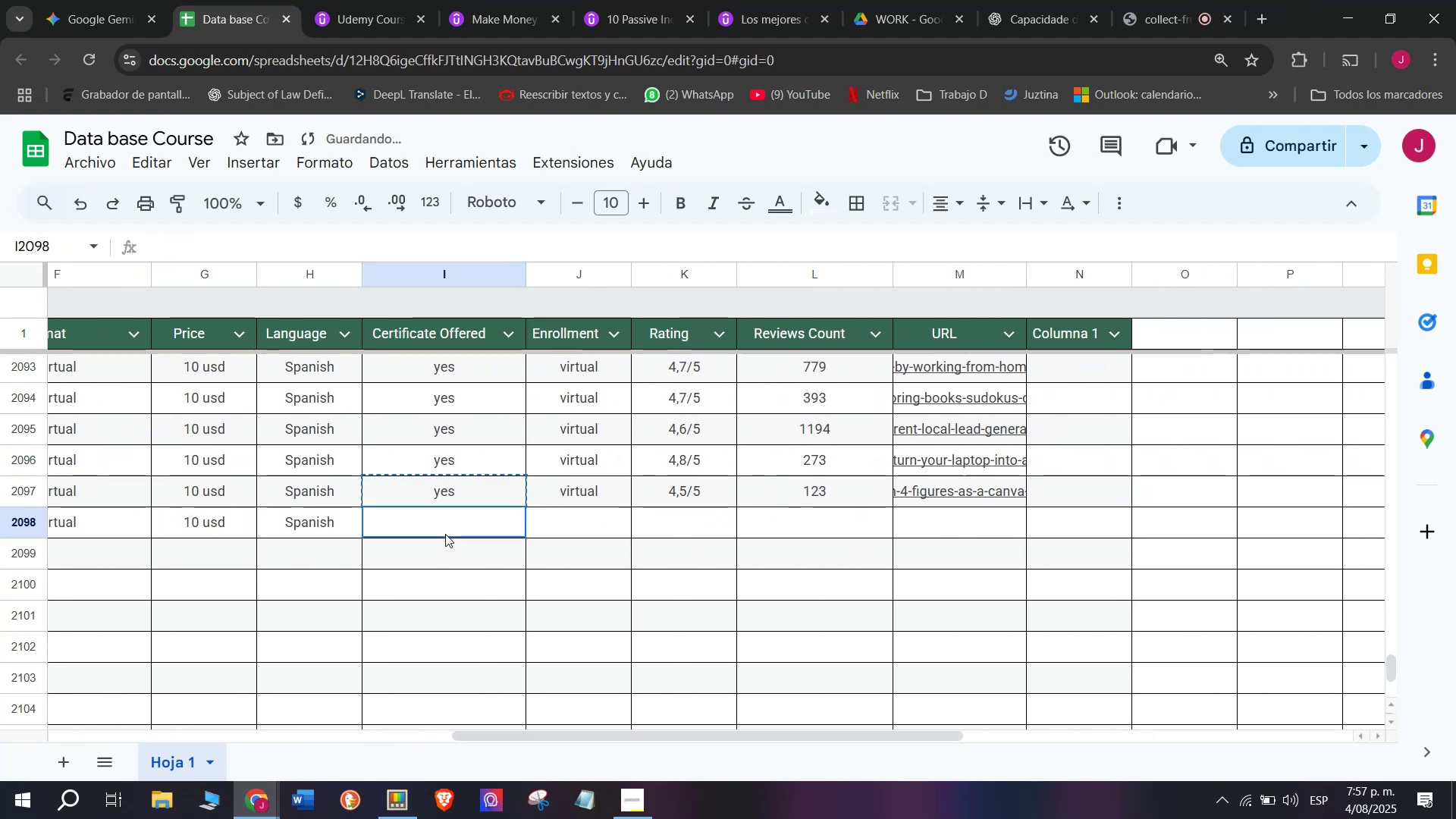 
key(Control+V)
 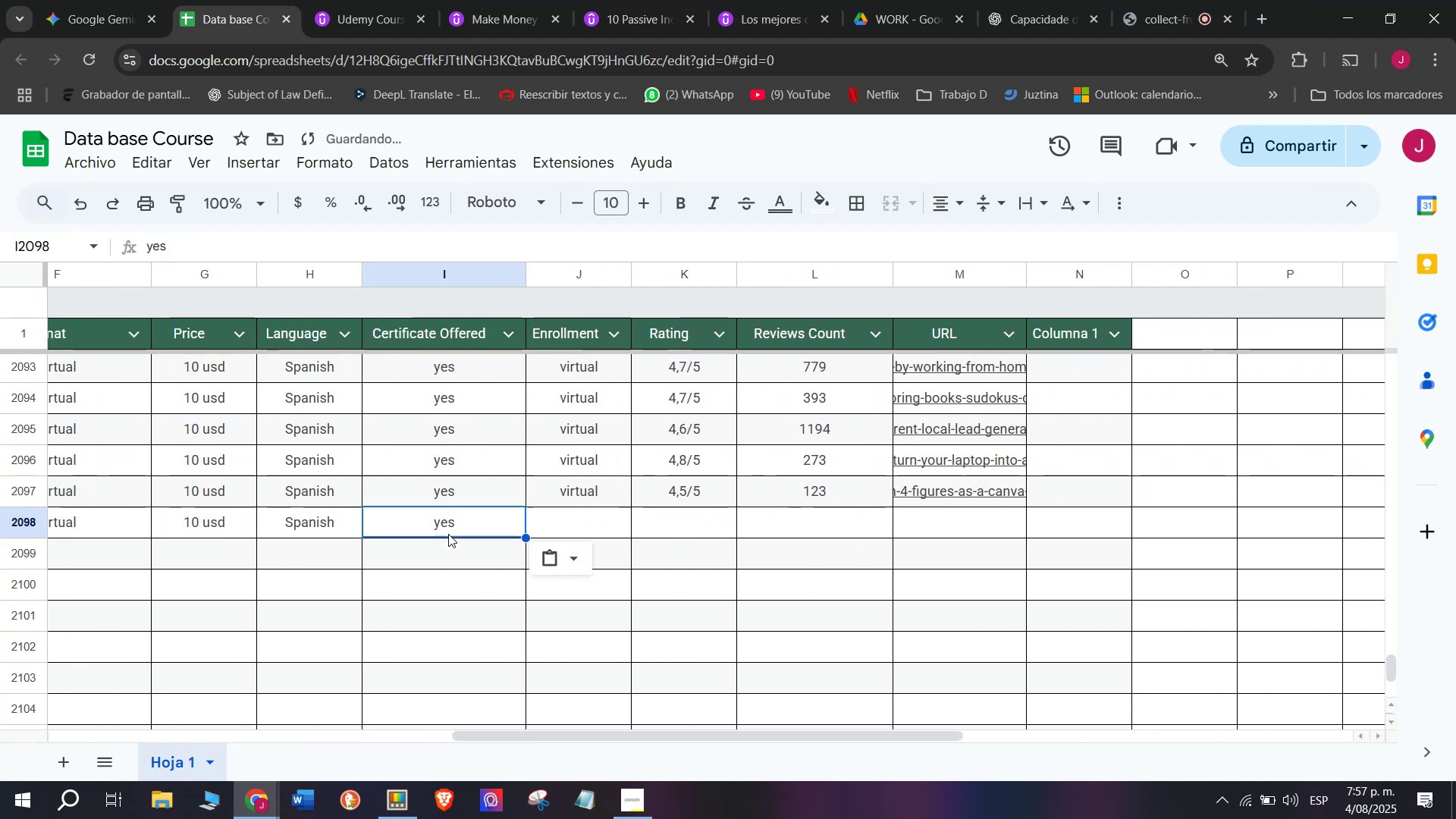 
double_click([445, 534])
 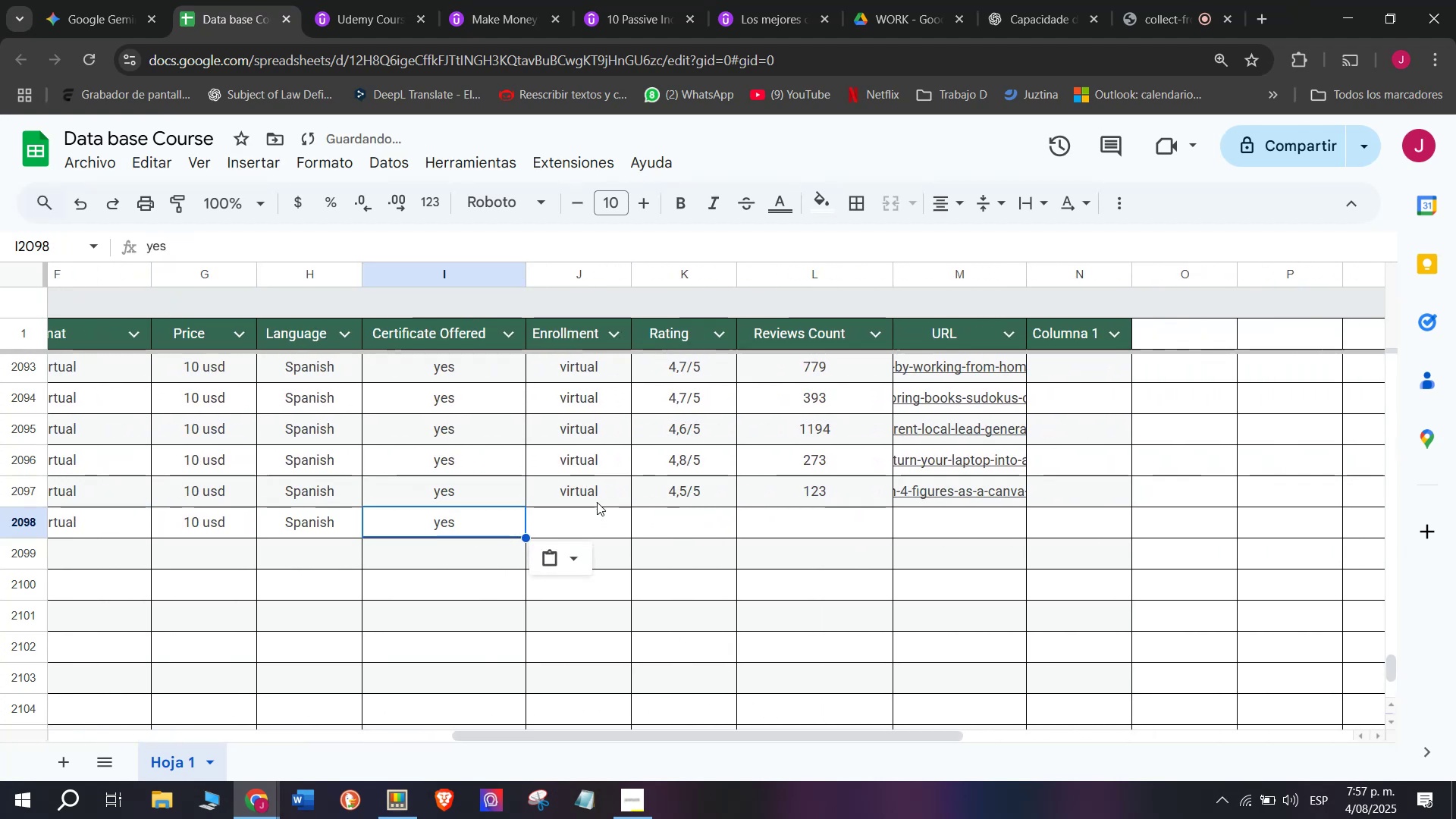 
triple_click([597, 501])
 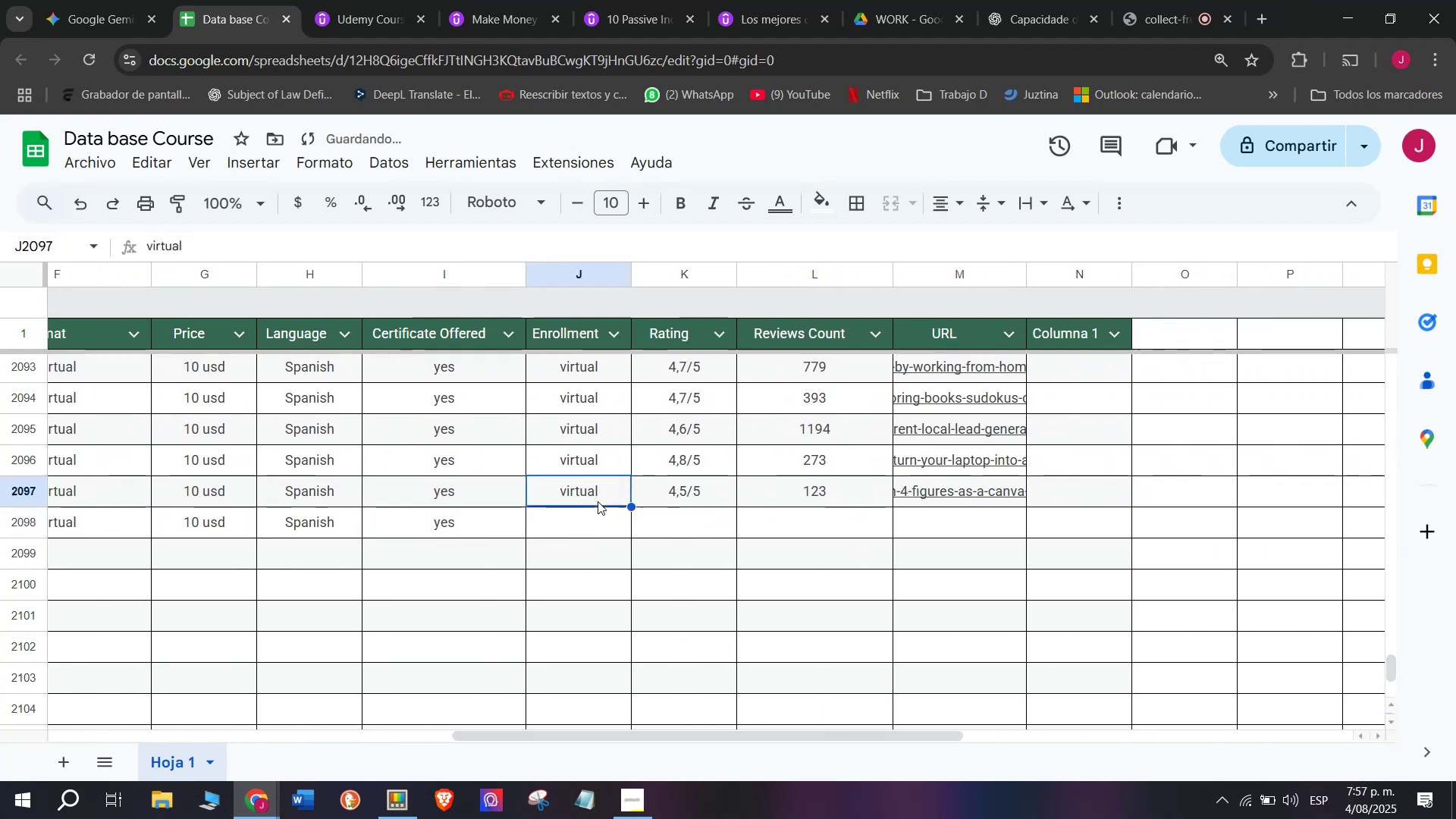 
key(Control+ControlLeft)
 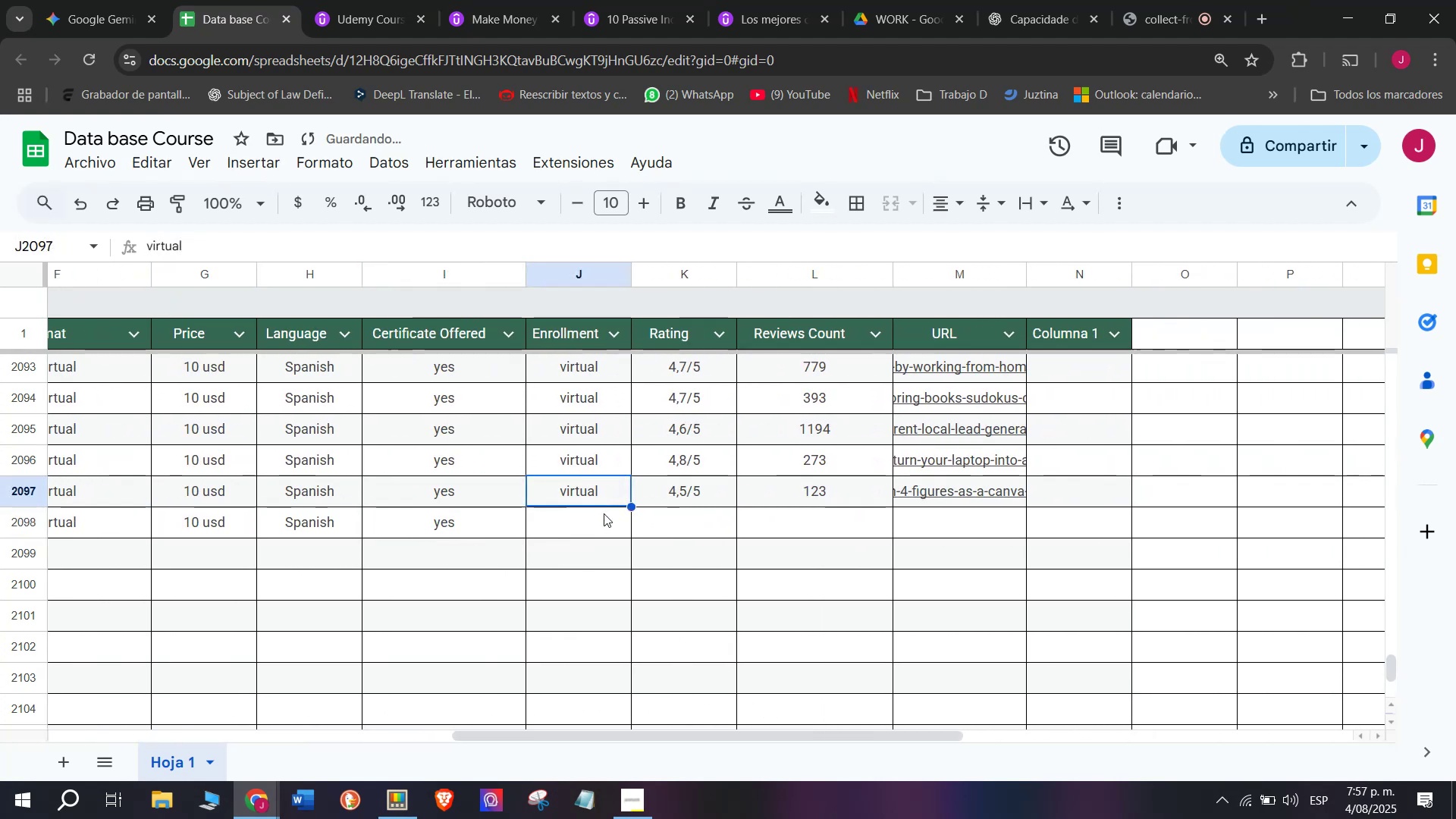 
key(Break)
 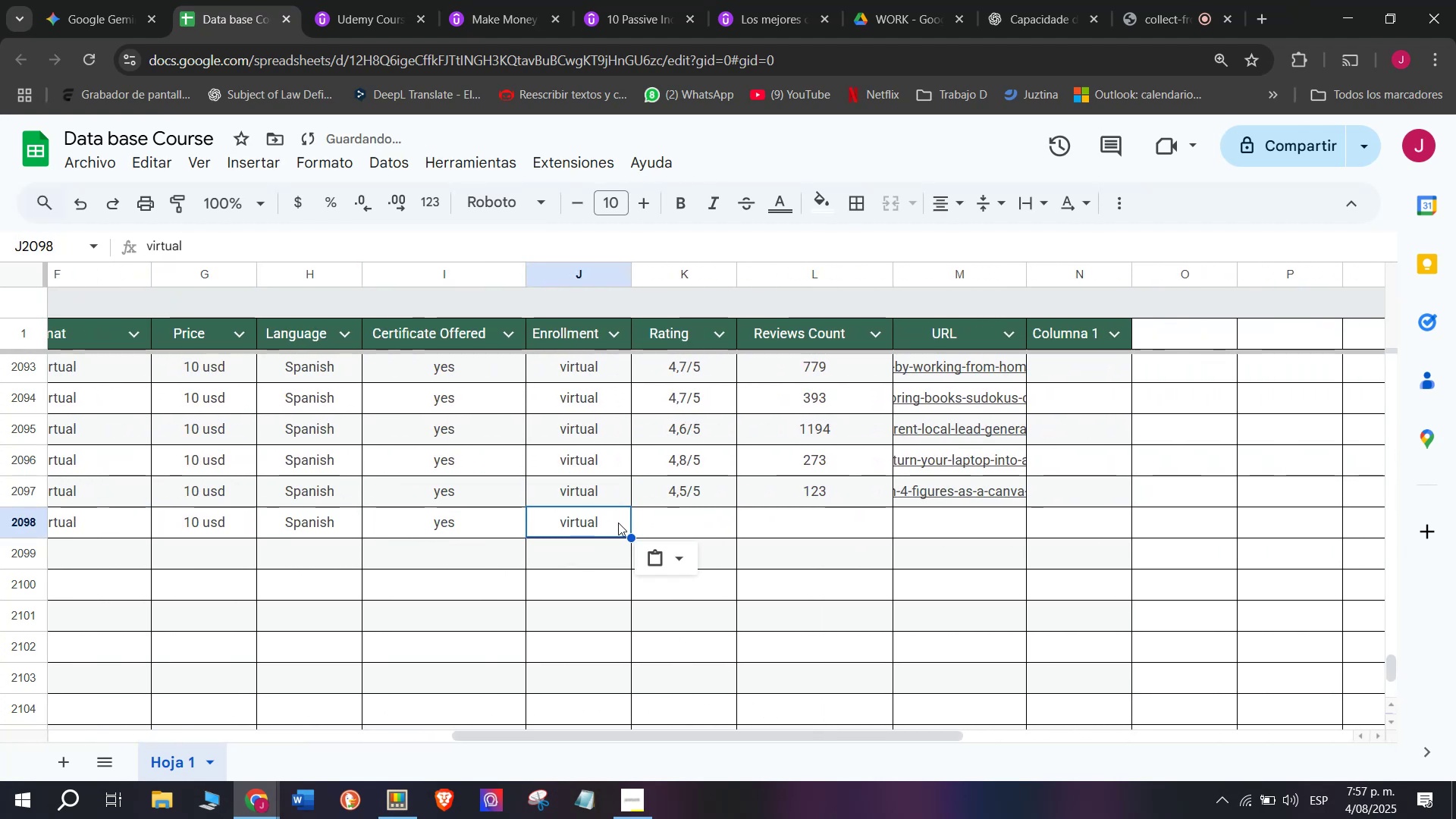 
key(Control+C)
 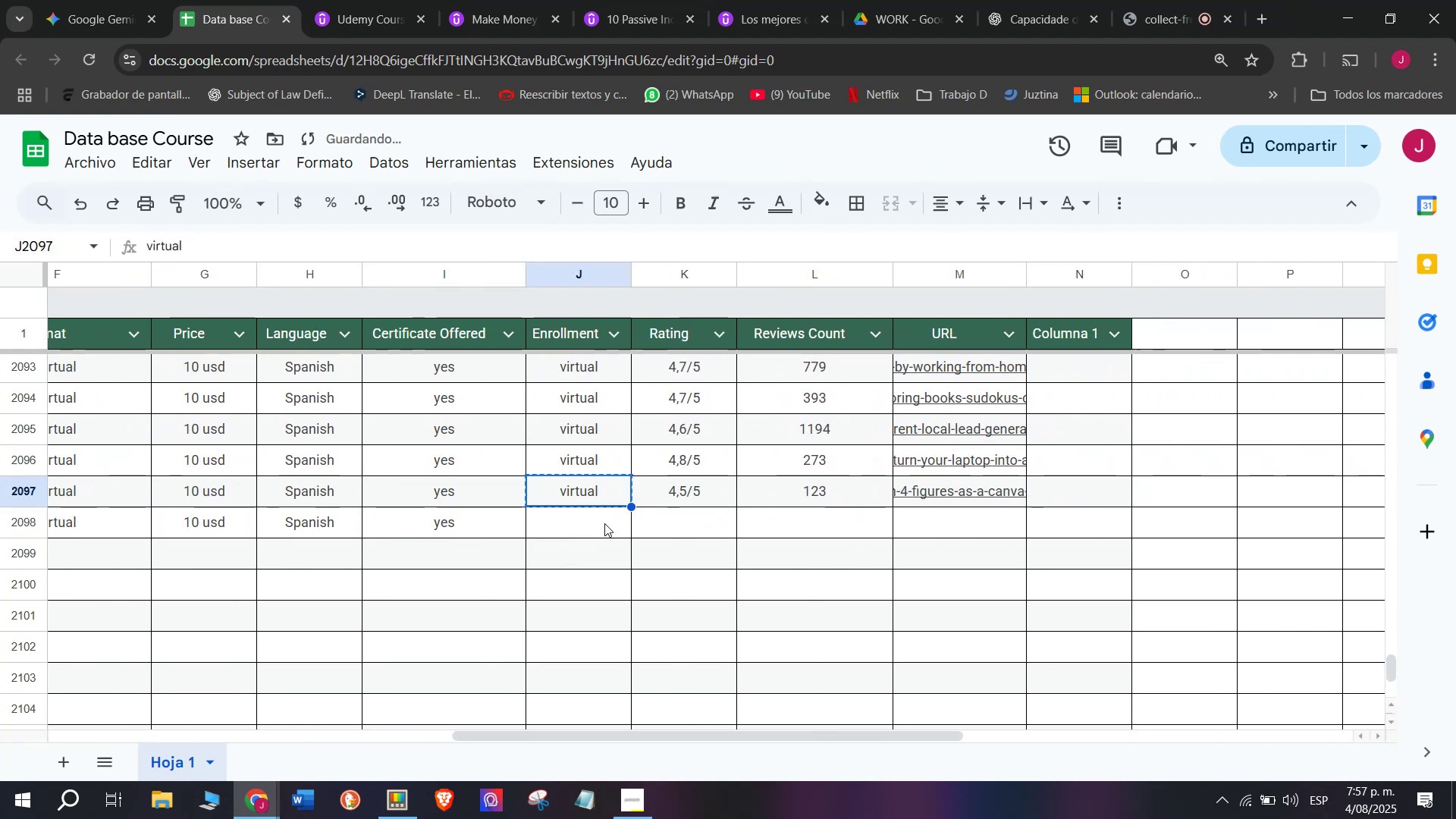 
triple_click([606, 523])
 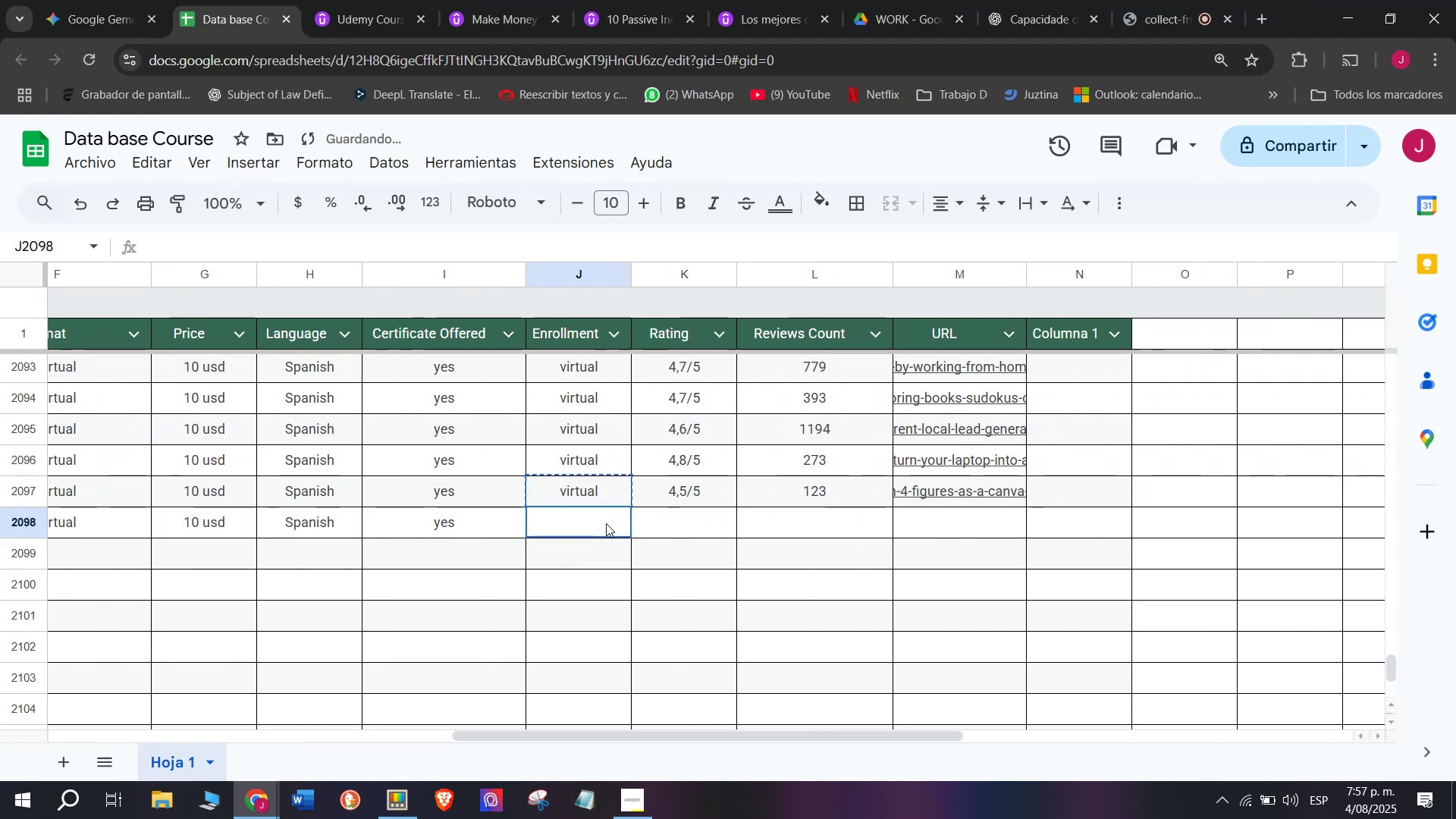 
key(Control+ControlLeft)
 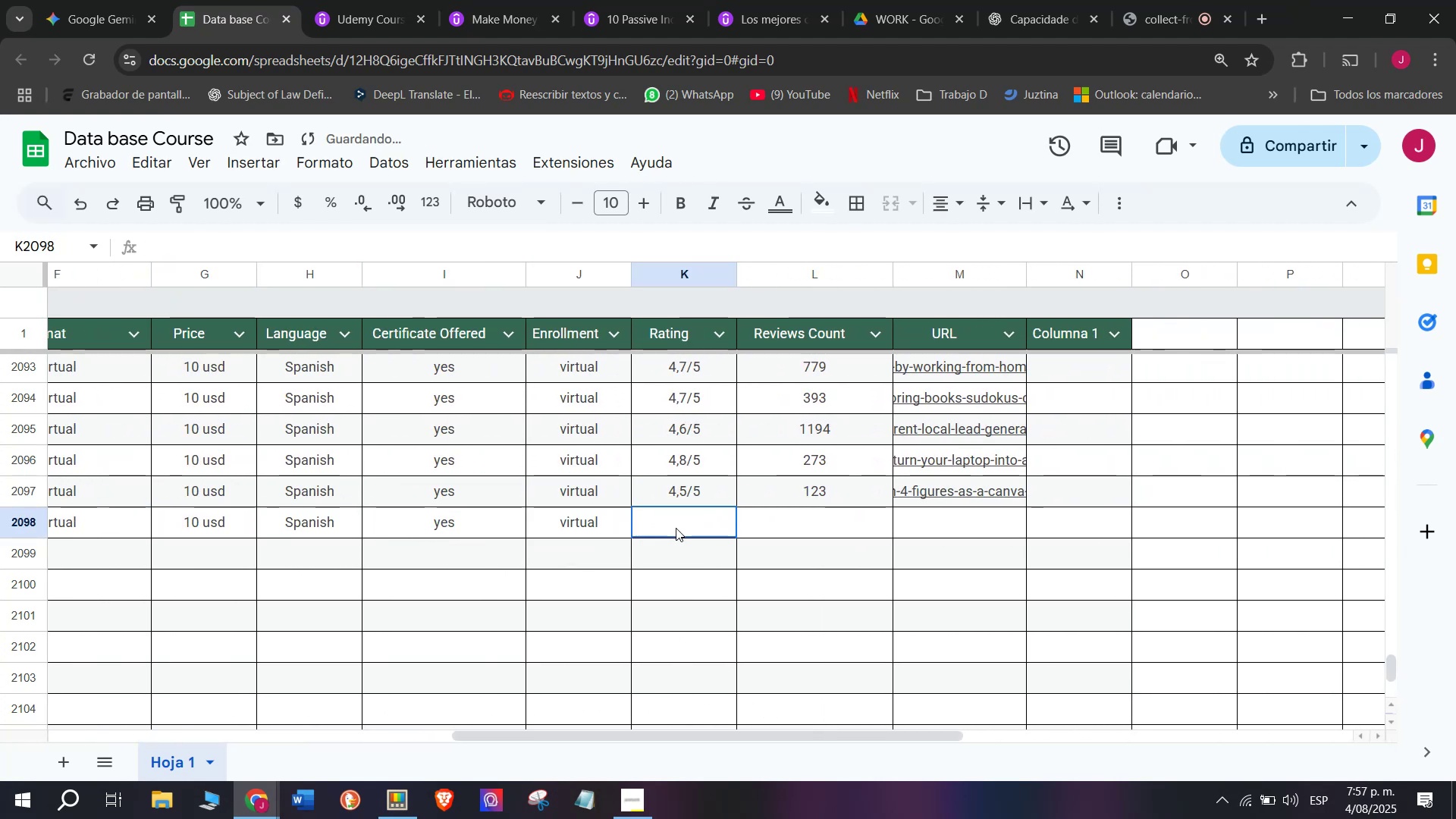 
key(Z)
 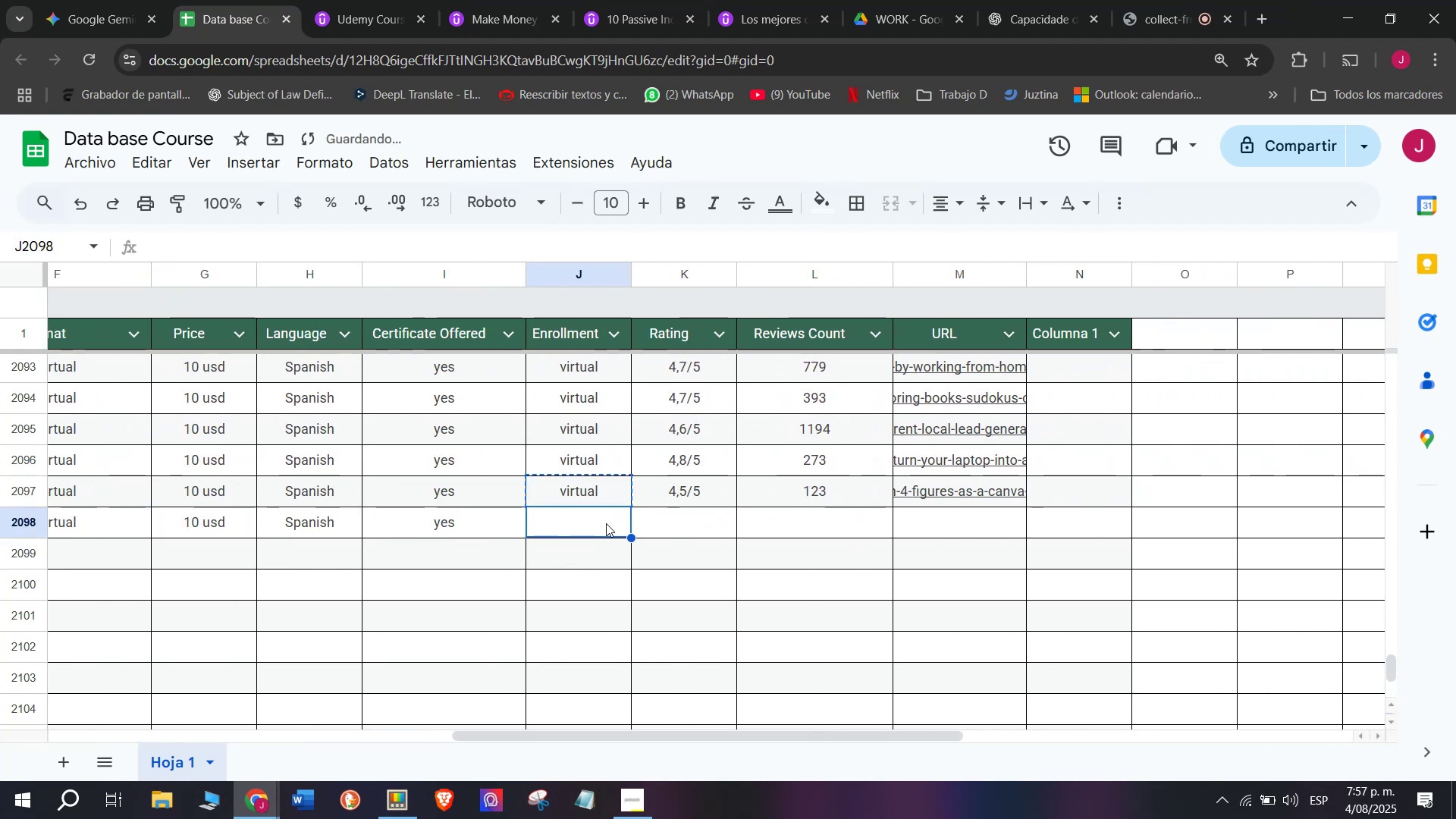 
key(Control+V)
 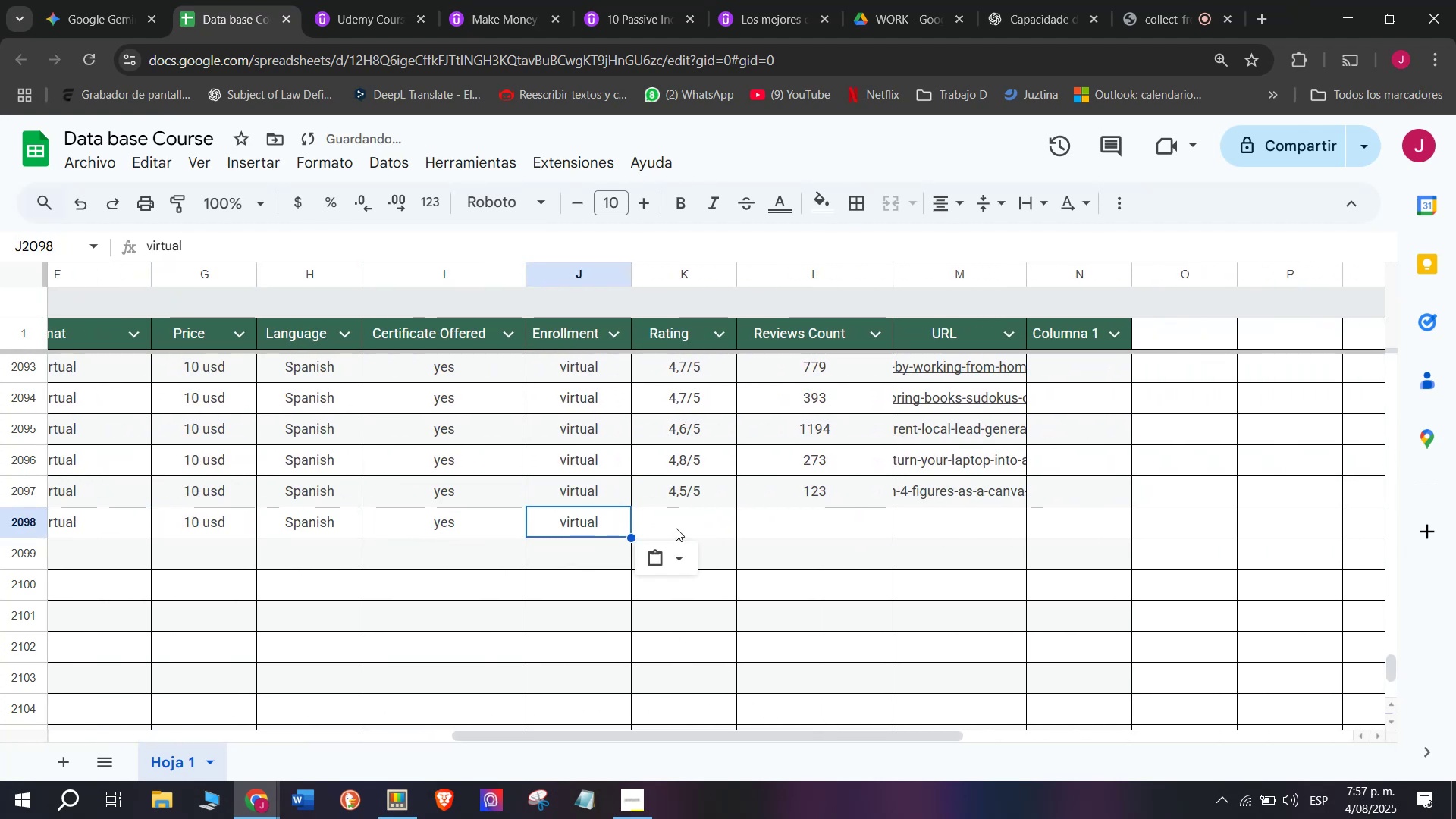 
left_click([676, 528])
 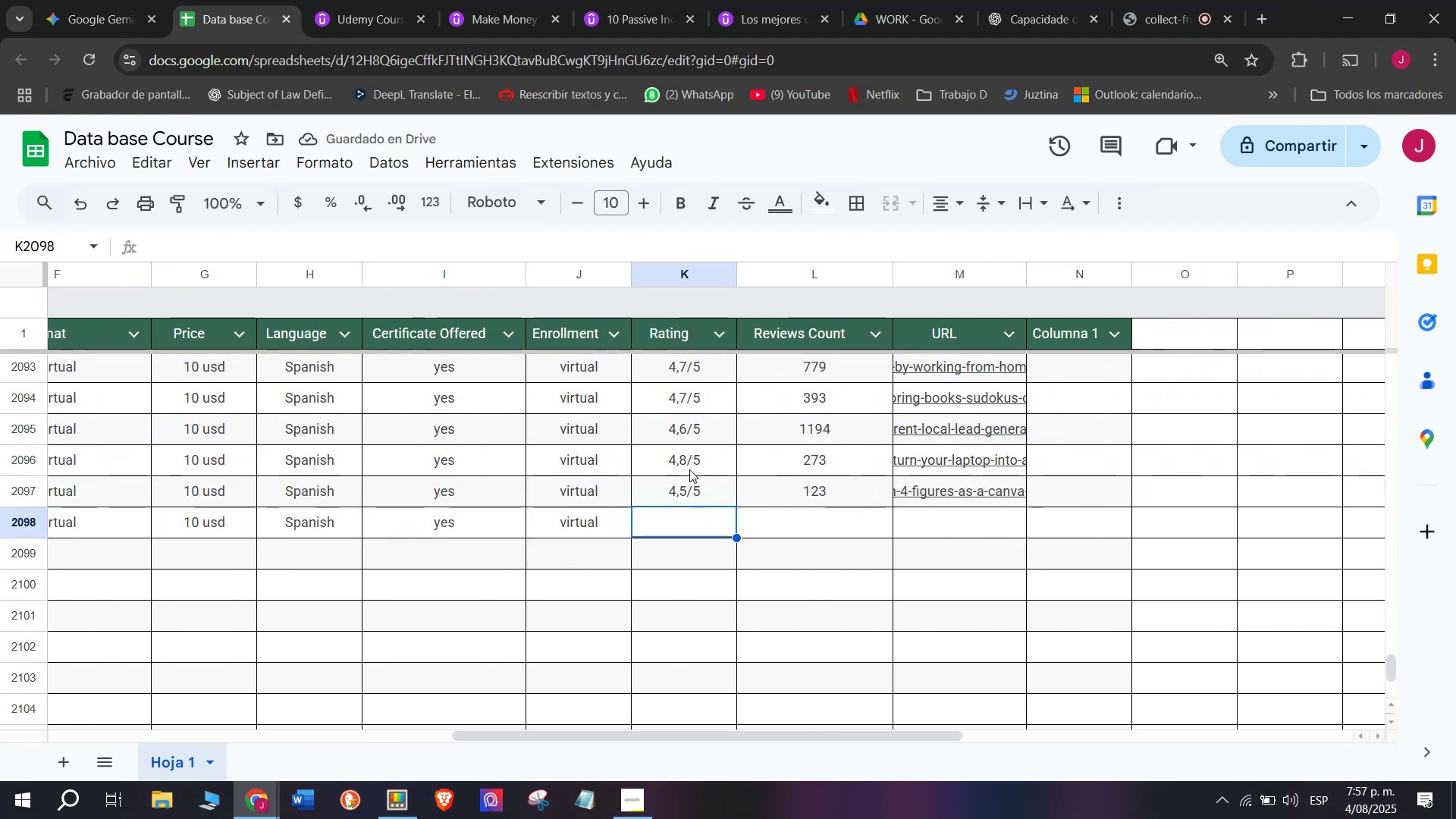 
wait(5.76)
 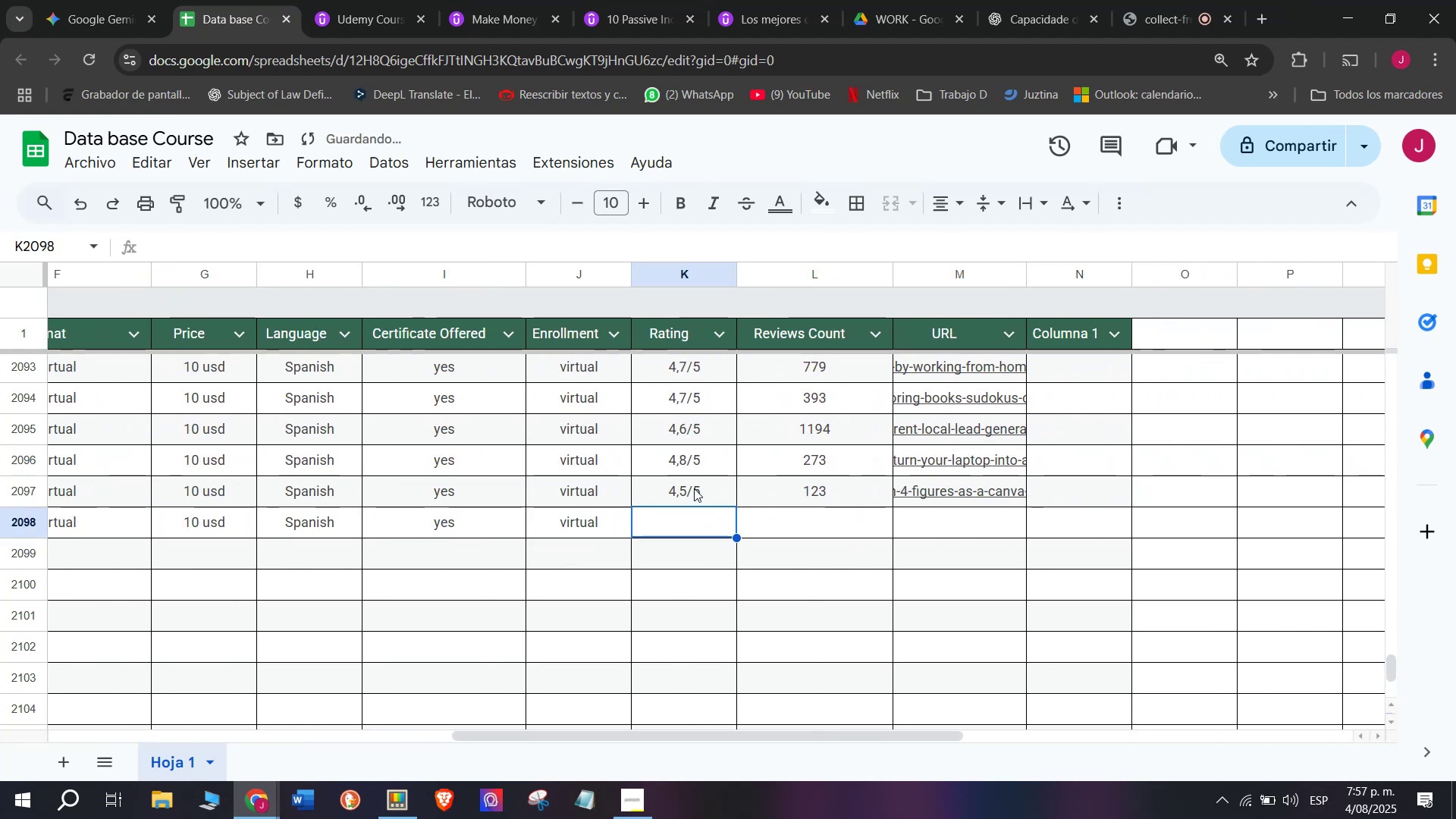 
left_click([691, 407])
 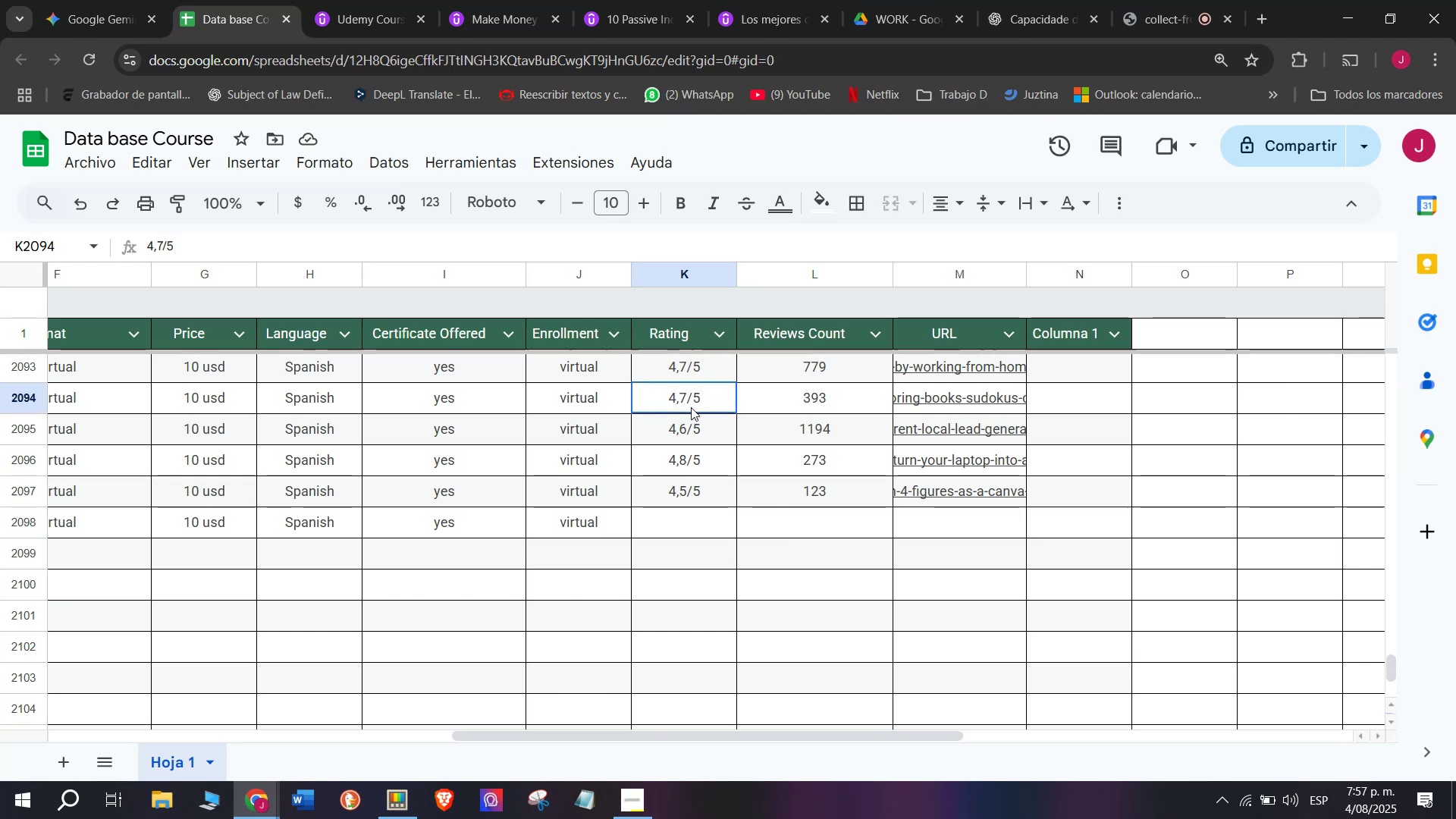 
key(Break)
 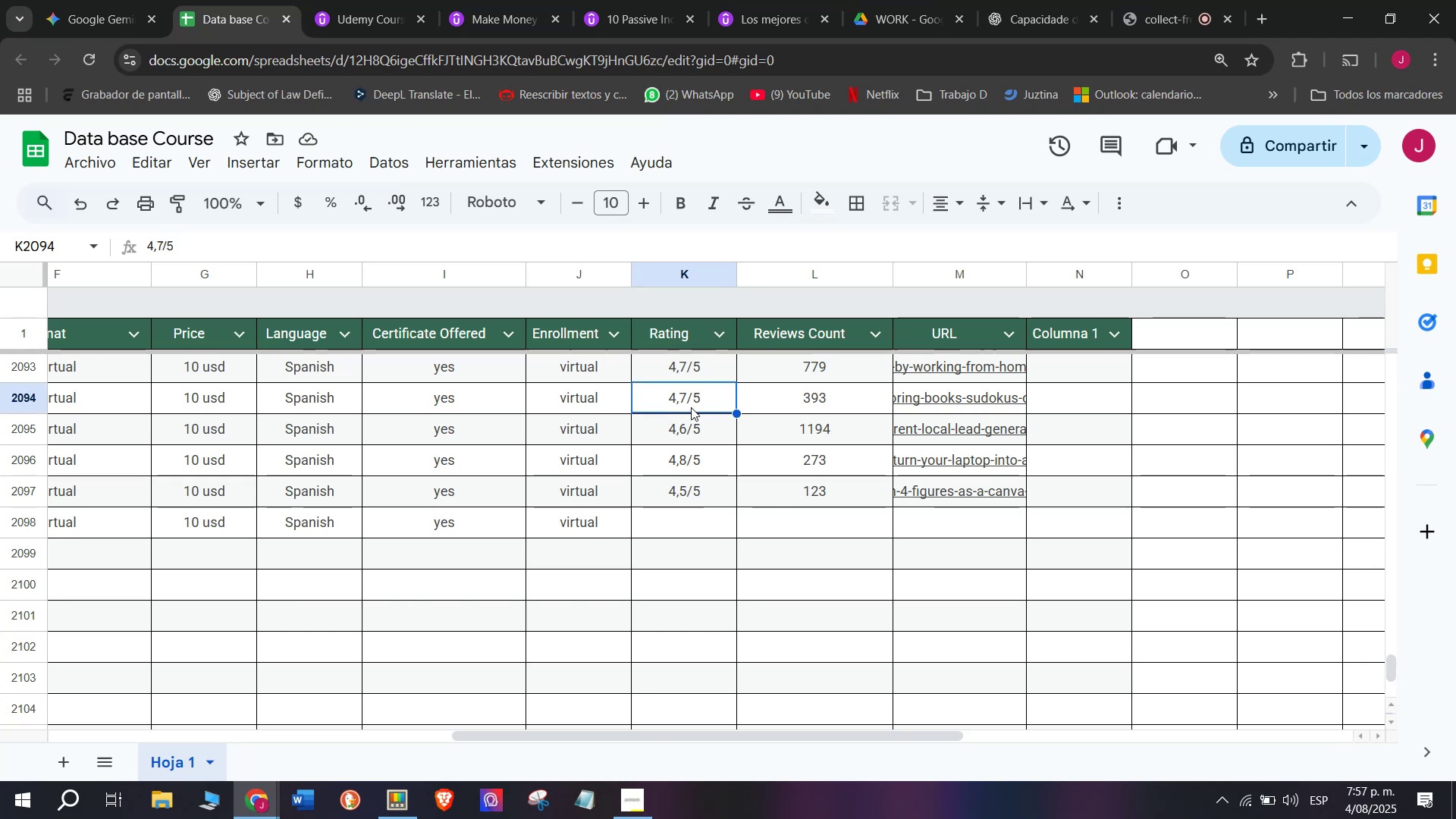 
key(Control+ControlLeft)
 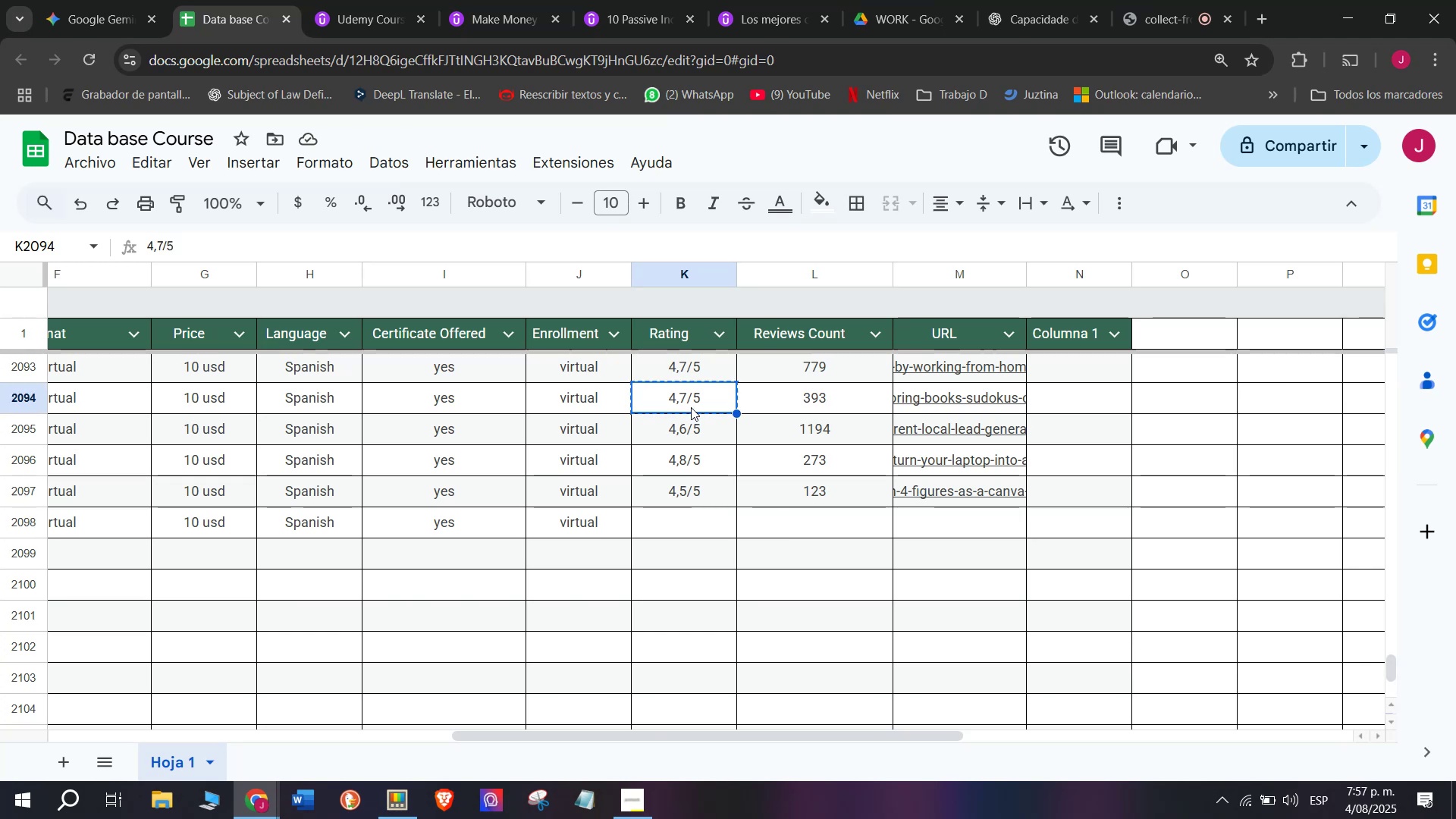 
key(Control+C)
 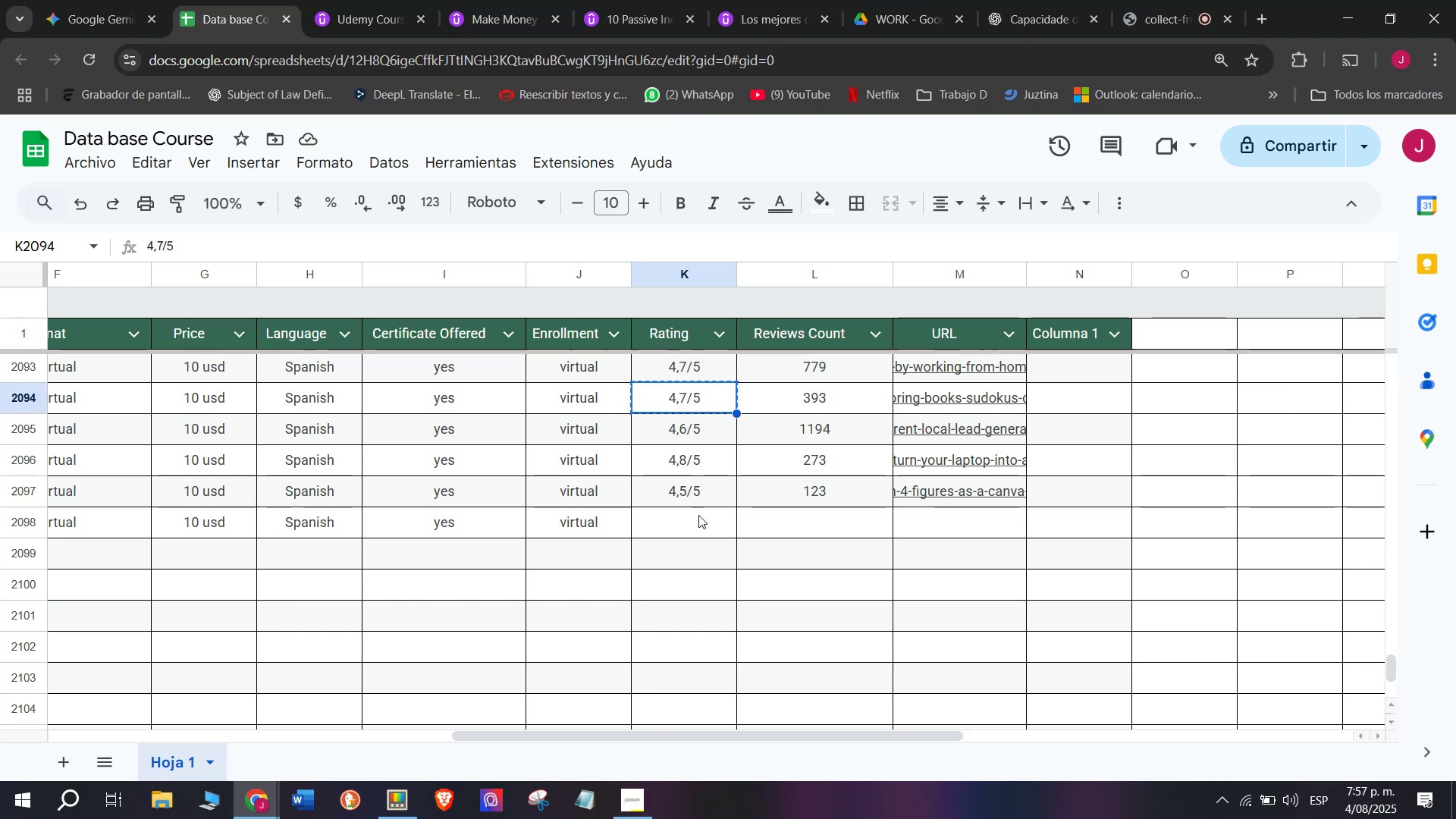 
left_click([698, 515])
 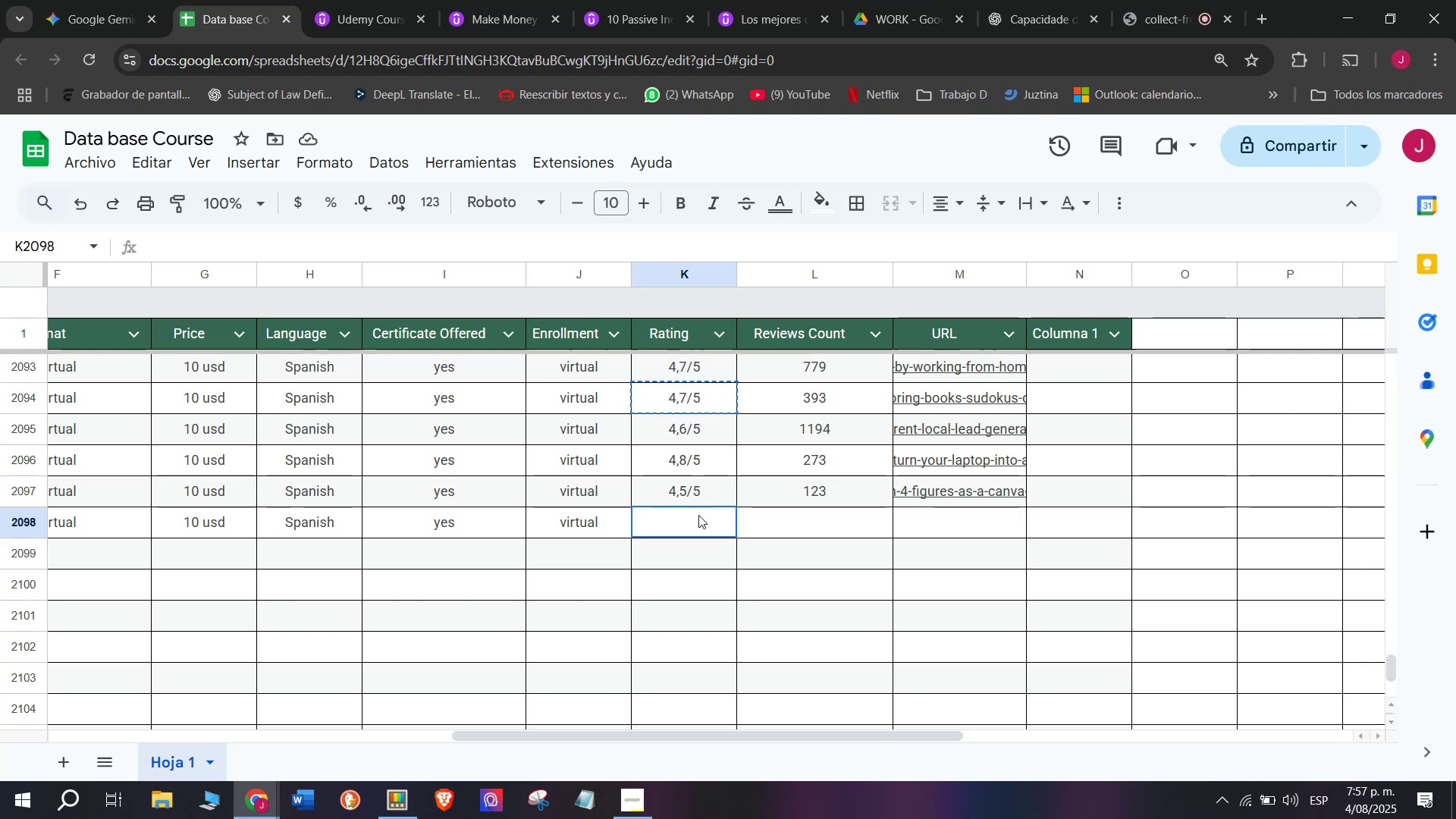 
key(Control+ControlLeft)
 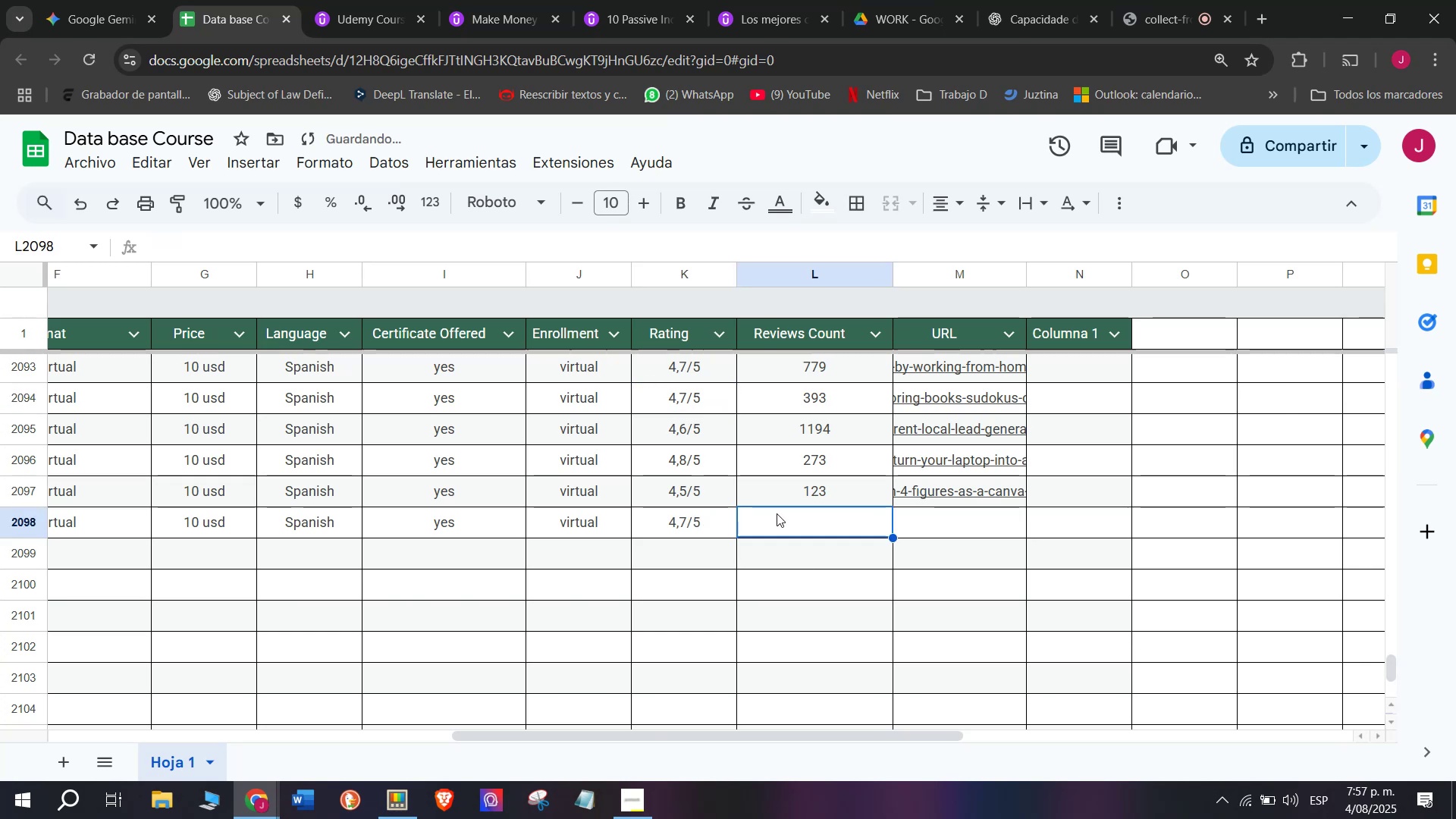 
key(Z)
 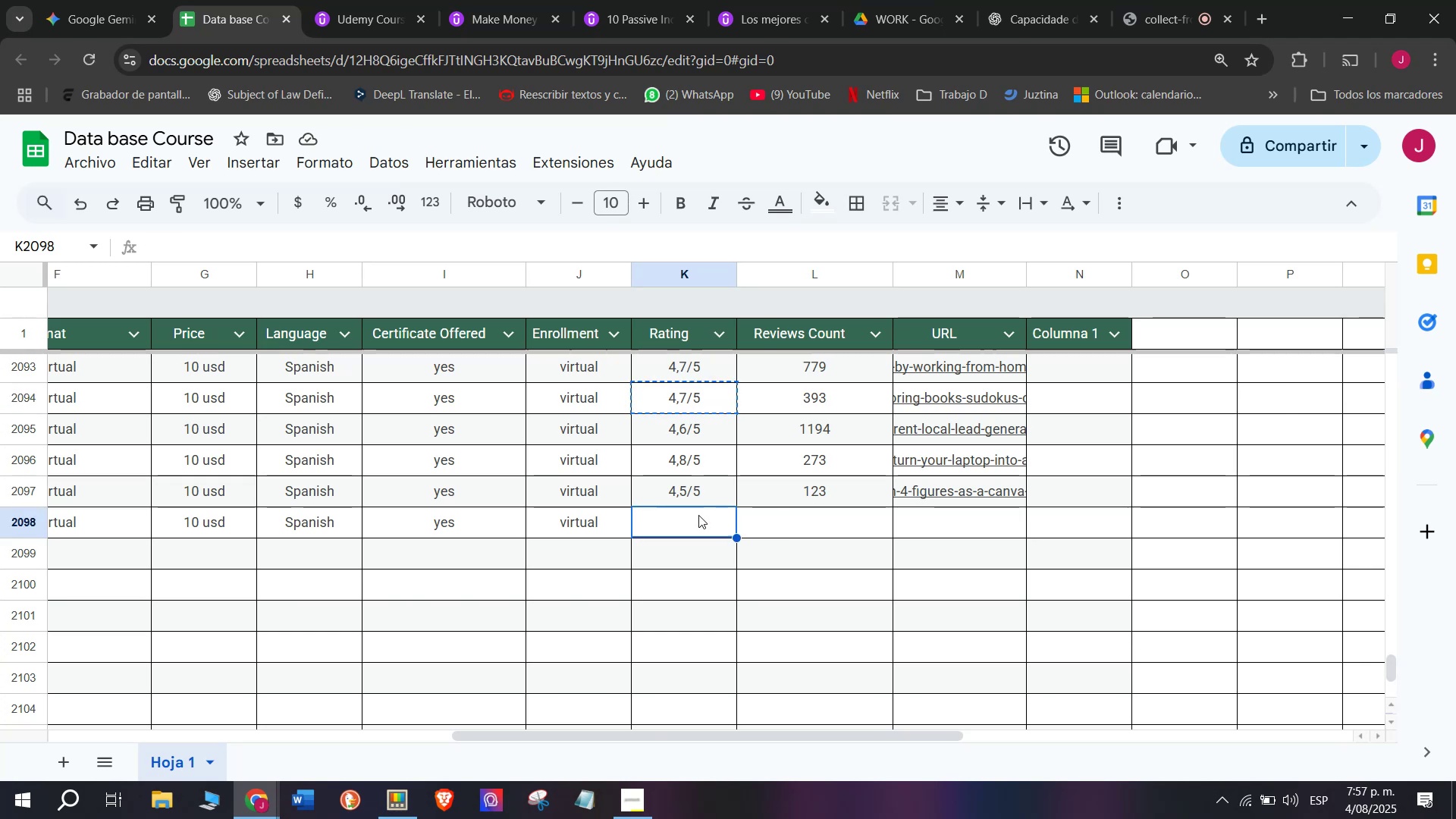 
key(Control+V)
 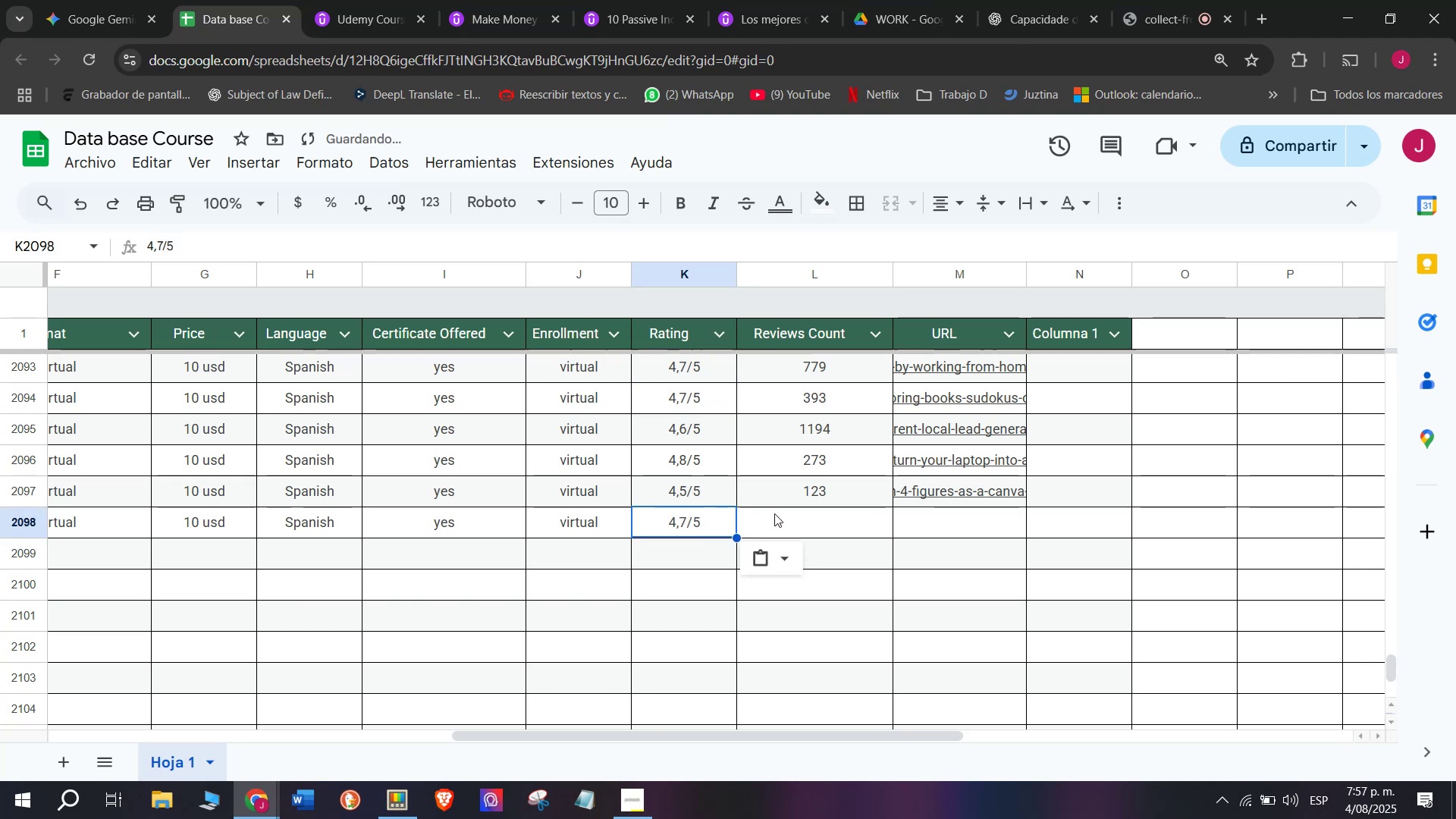 
left_click([777, 513])
 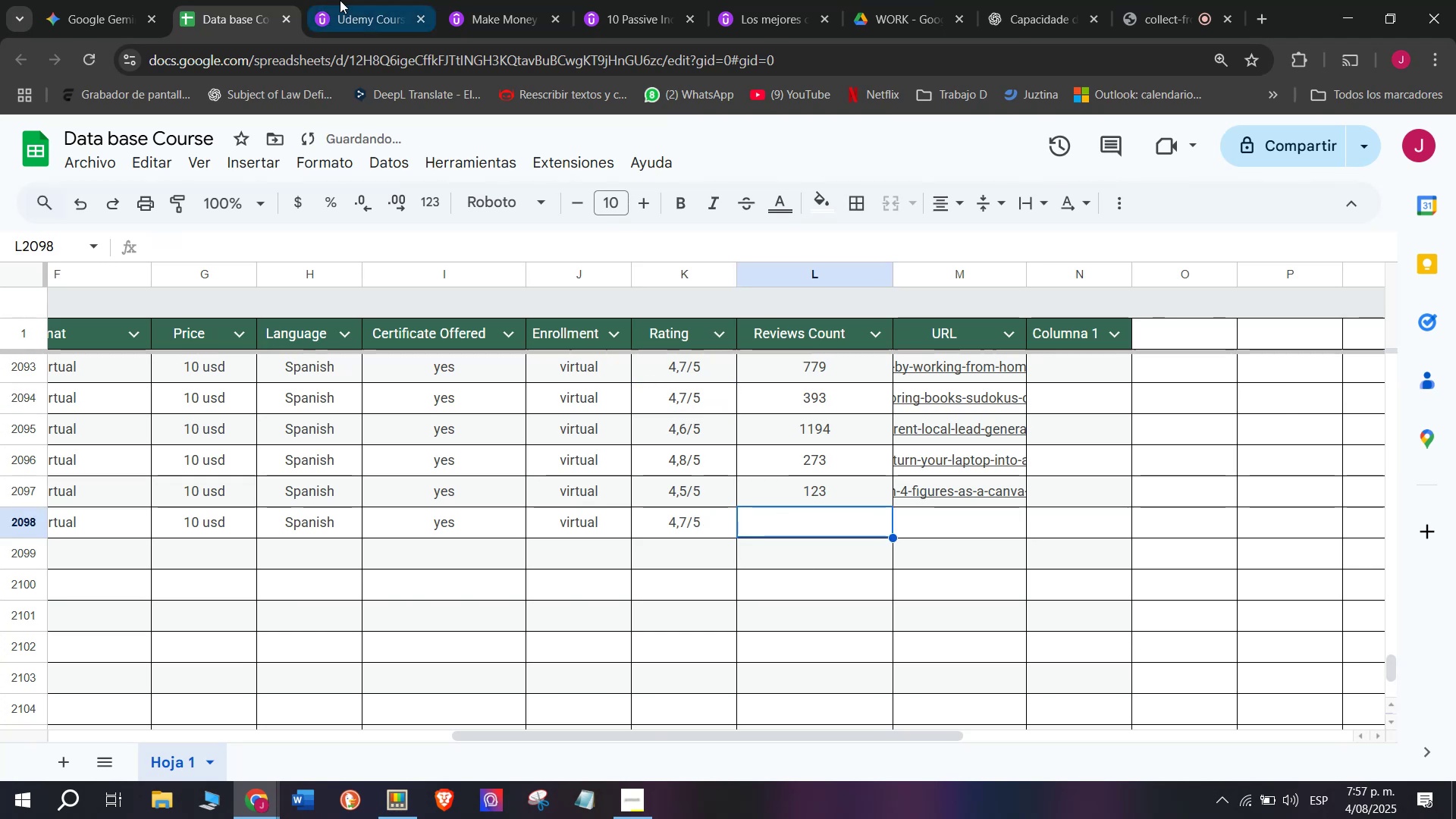 
left_click([335, 0])
 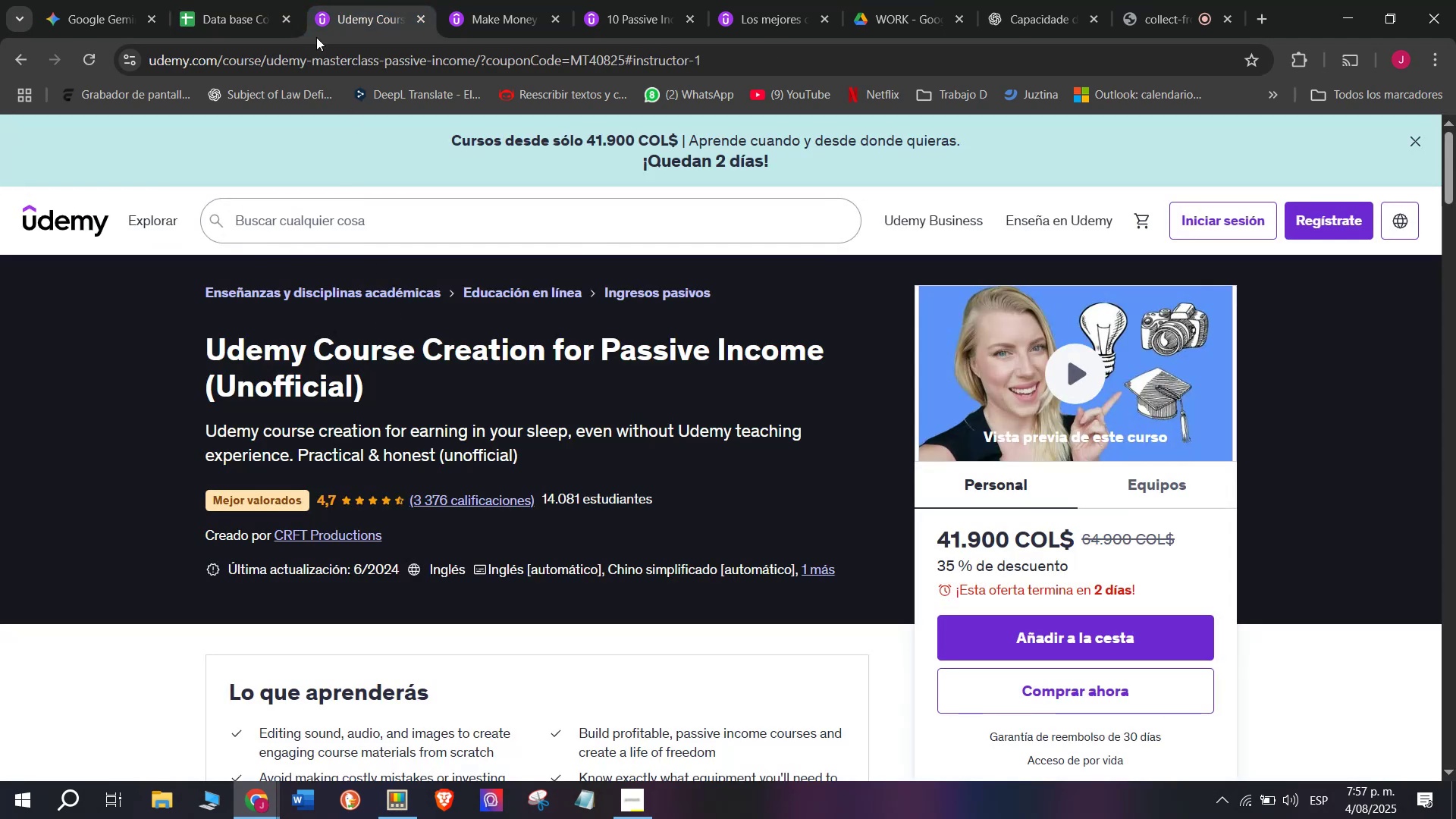 
left_click([232, 0])
 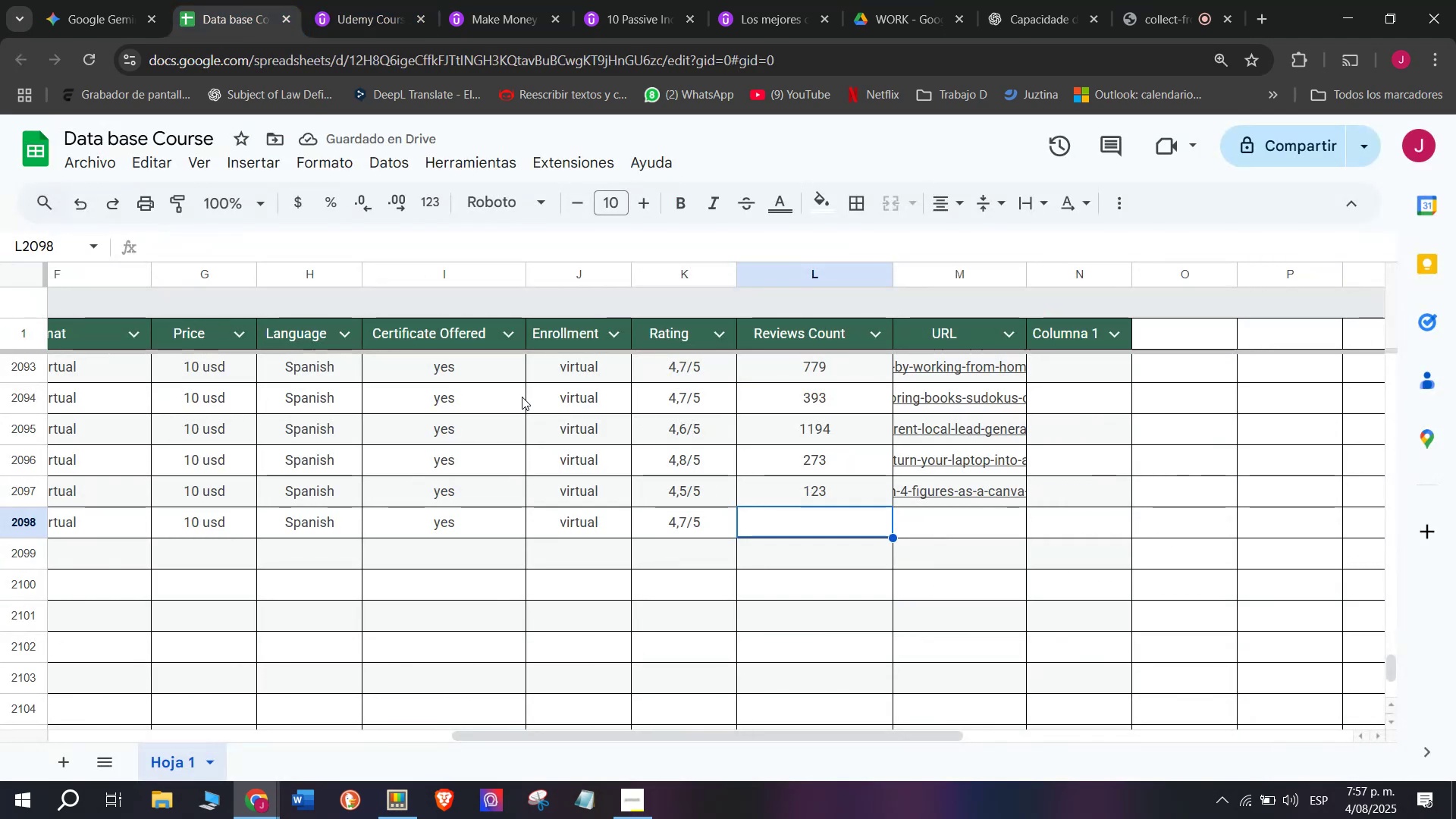 
type(3376)
 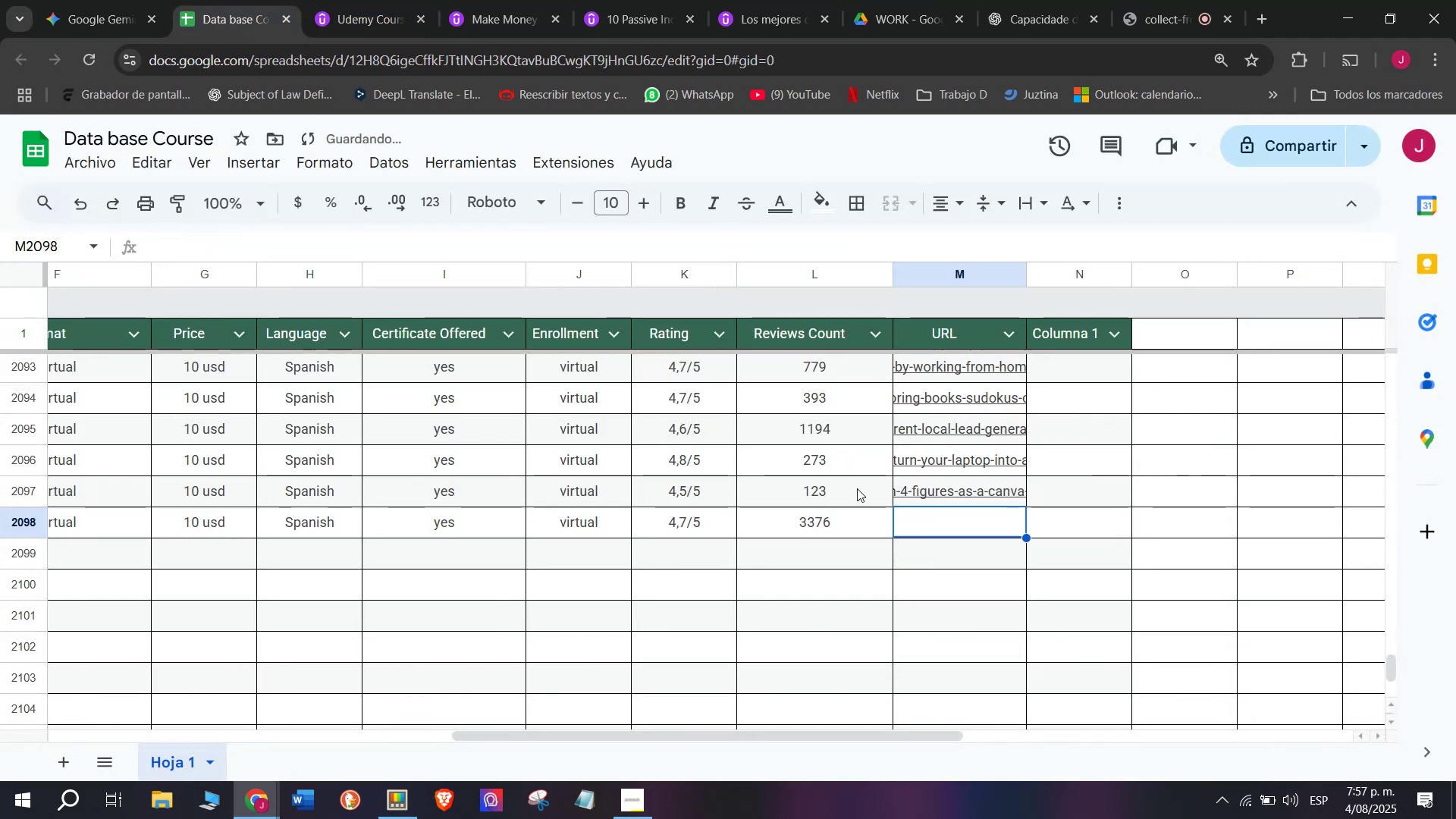 
left_click([366, 0])
 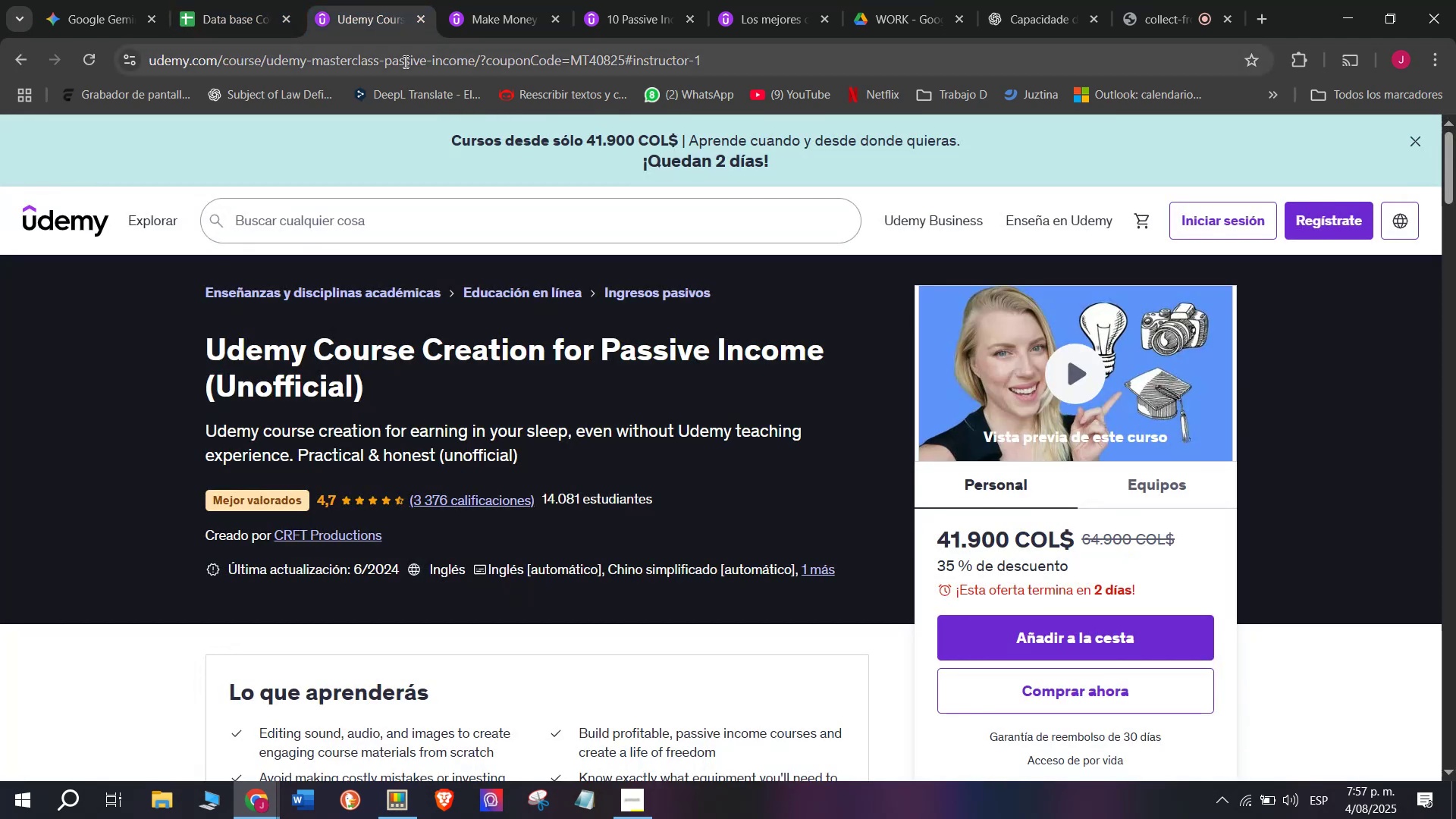 
double_click([404, 61])
 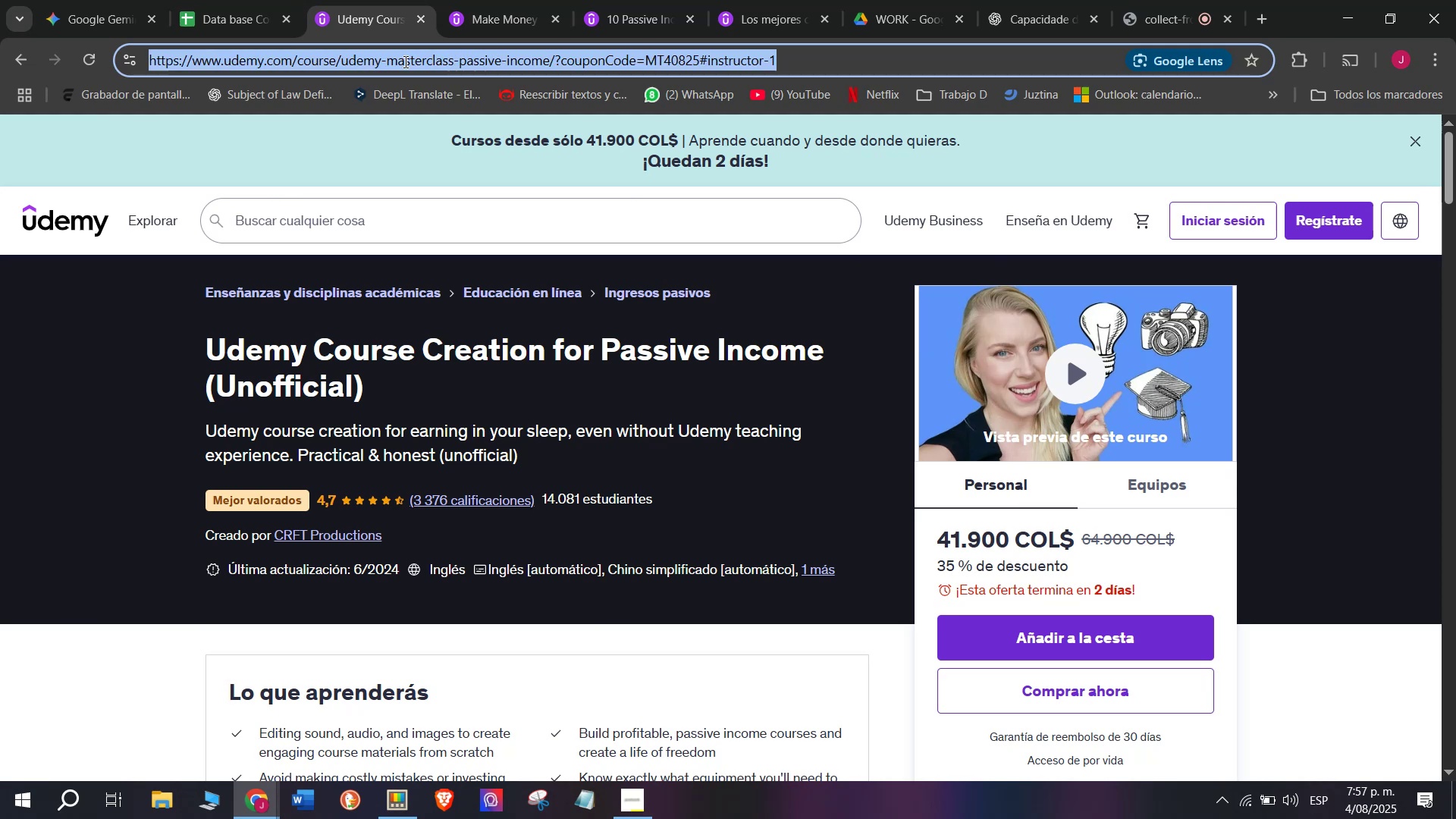 
triple_click([404, 61])
 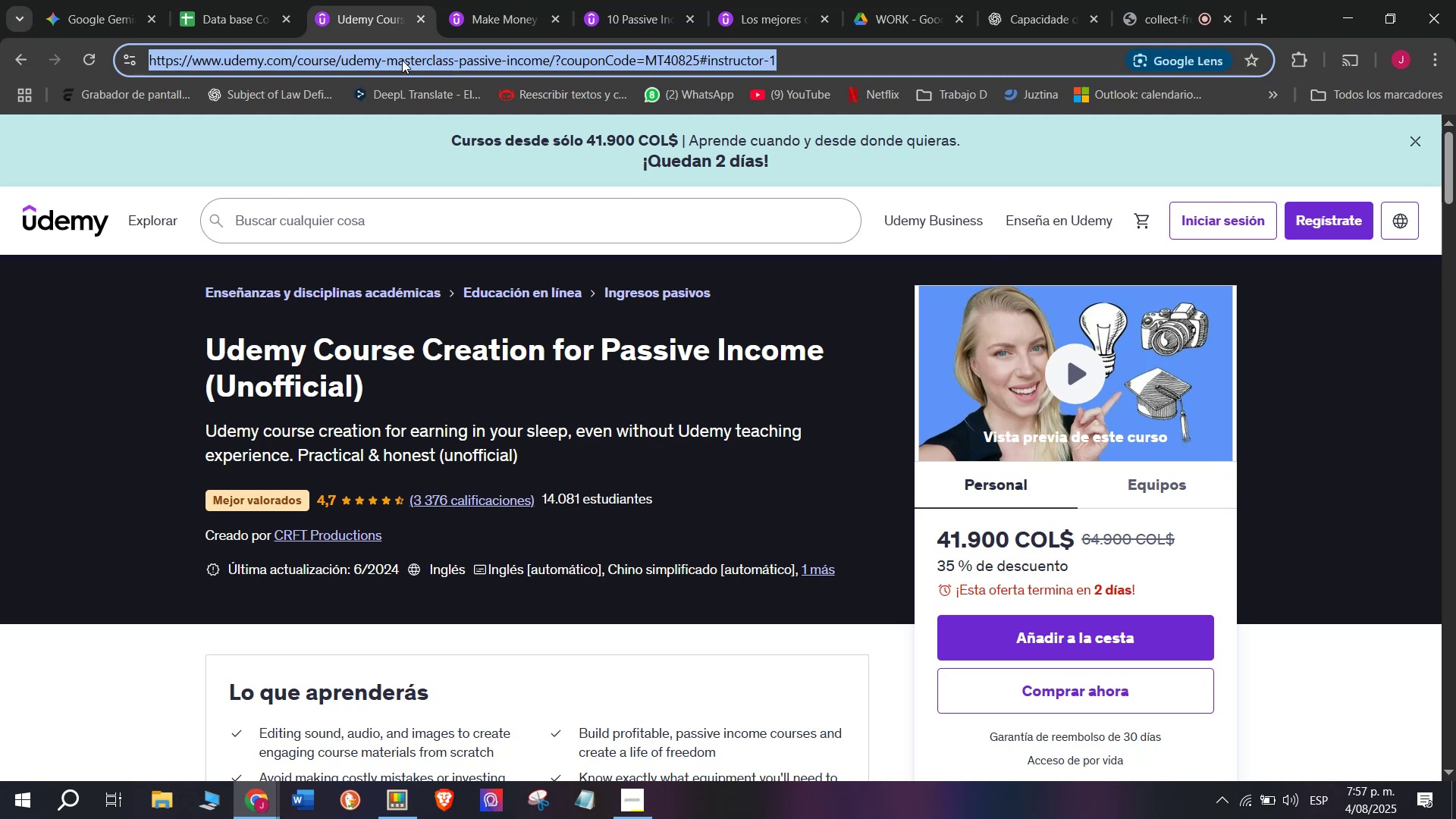 
key(Control+ControlLeft)
 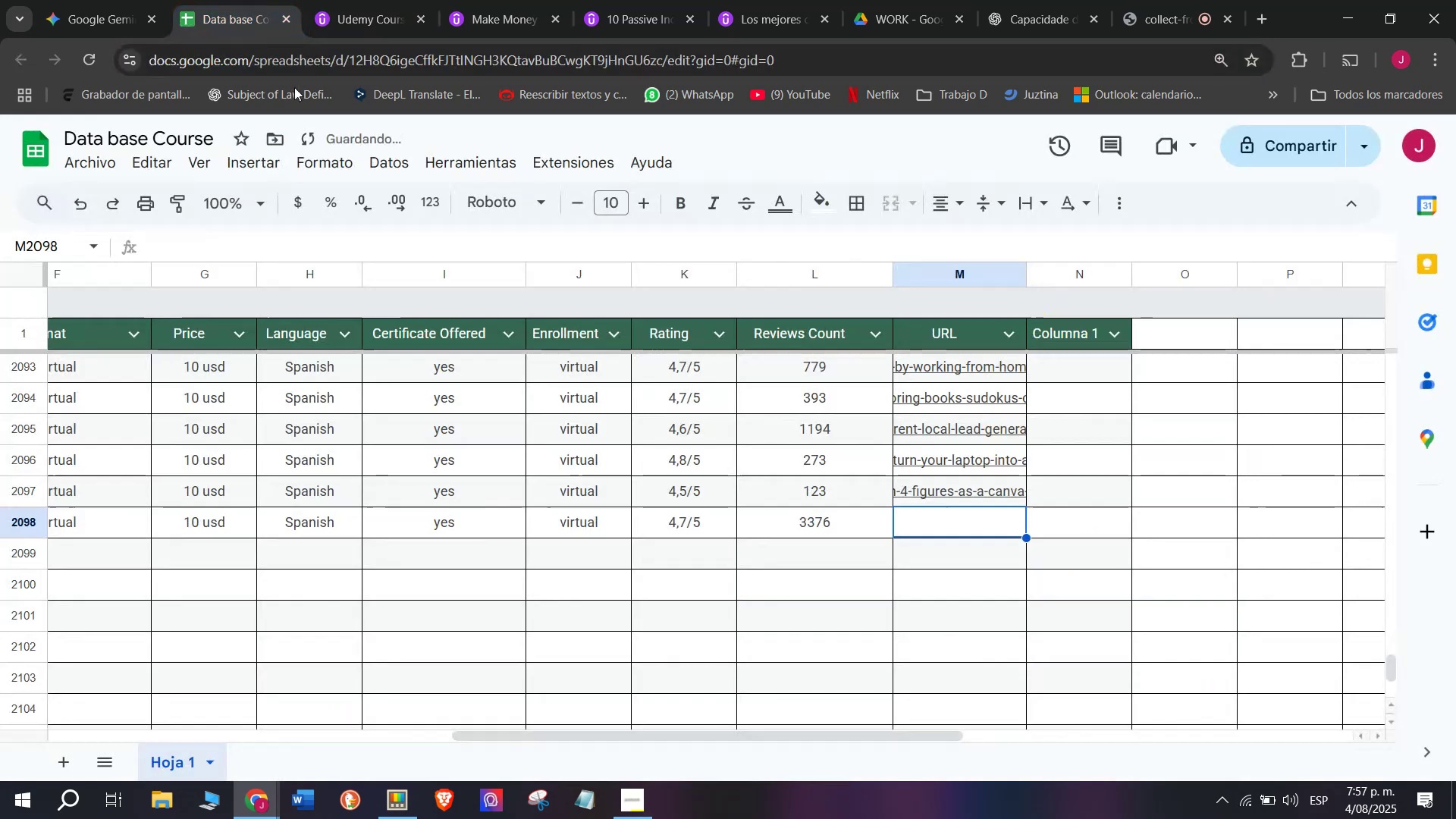 
key(Break)
 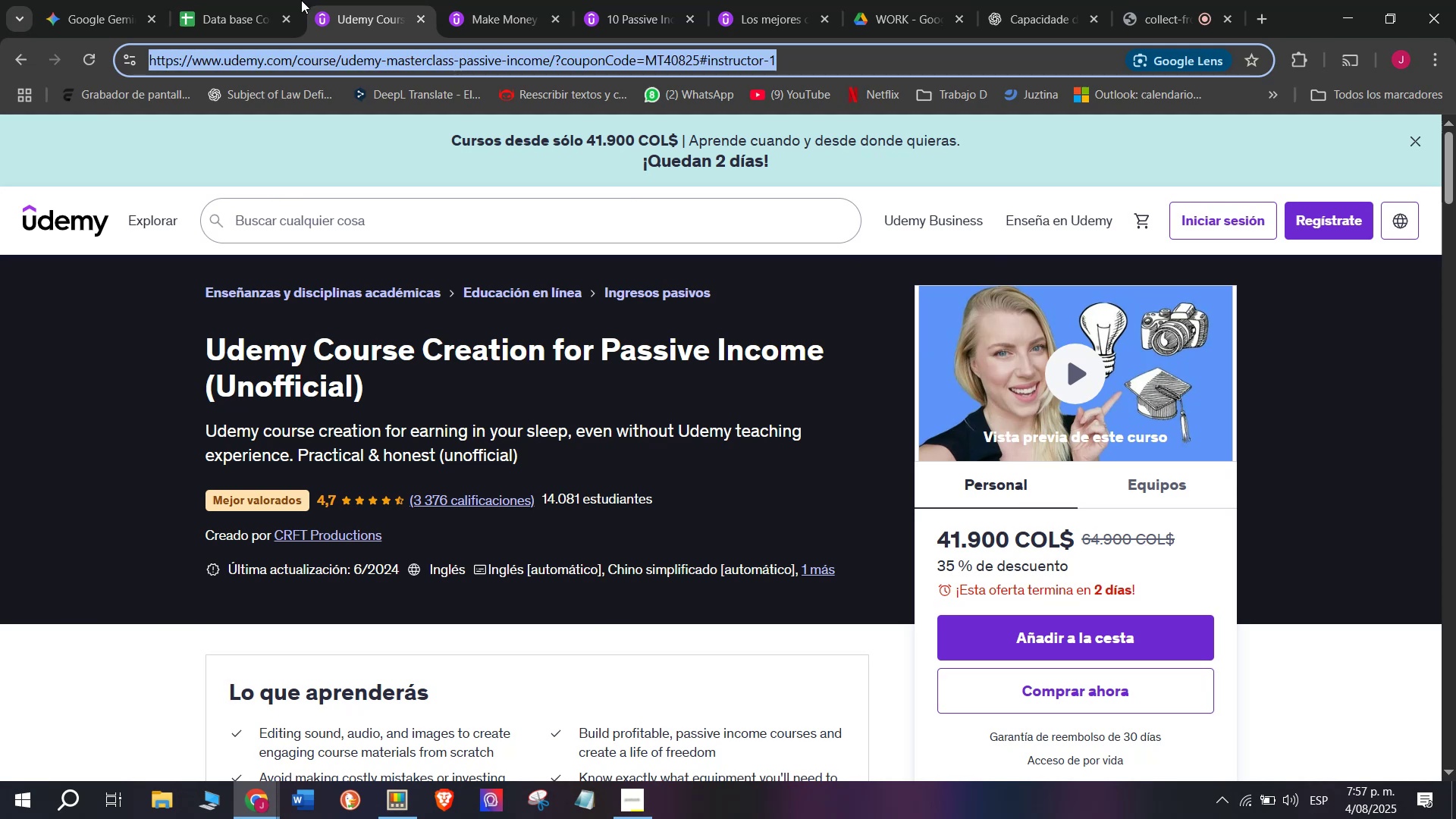 
key(Control+C)
 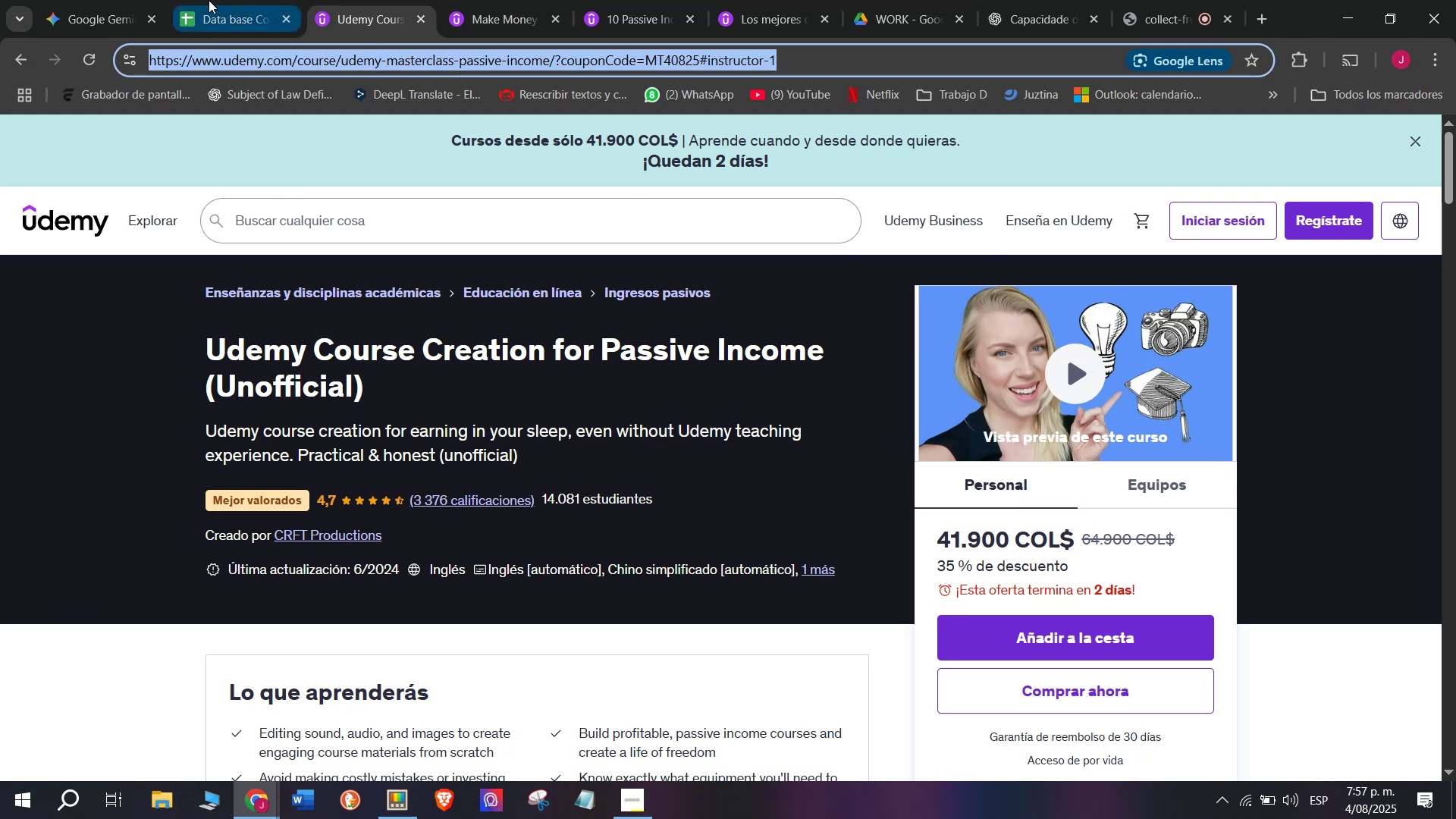 
triple_click([209, 0])
 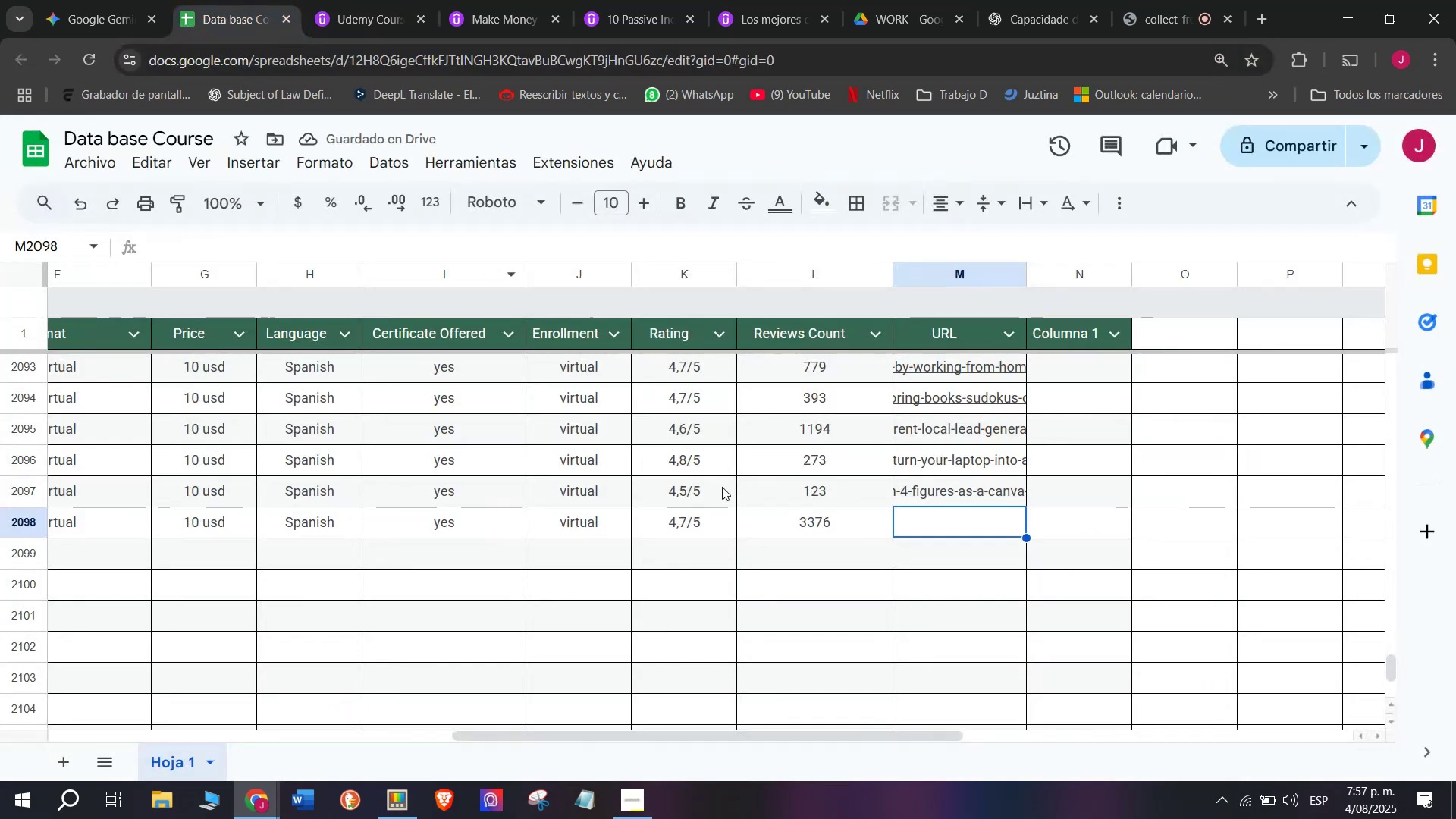 
key(Z)
 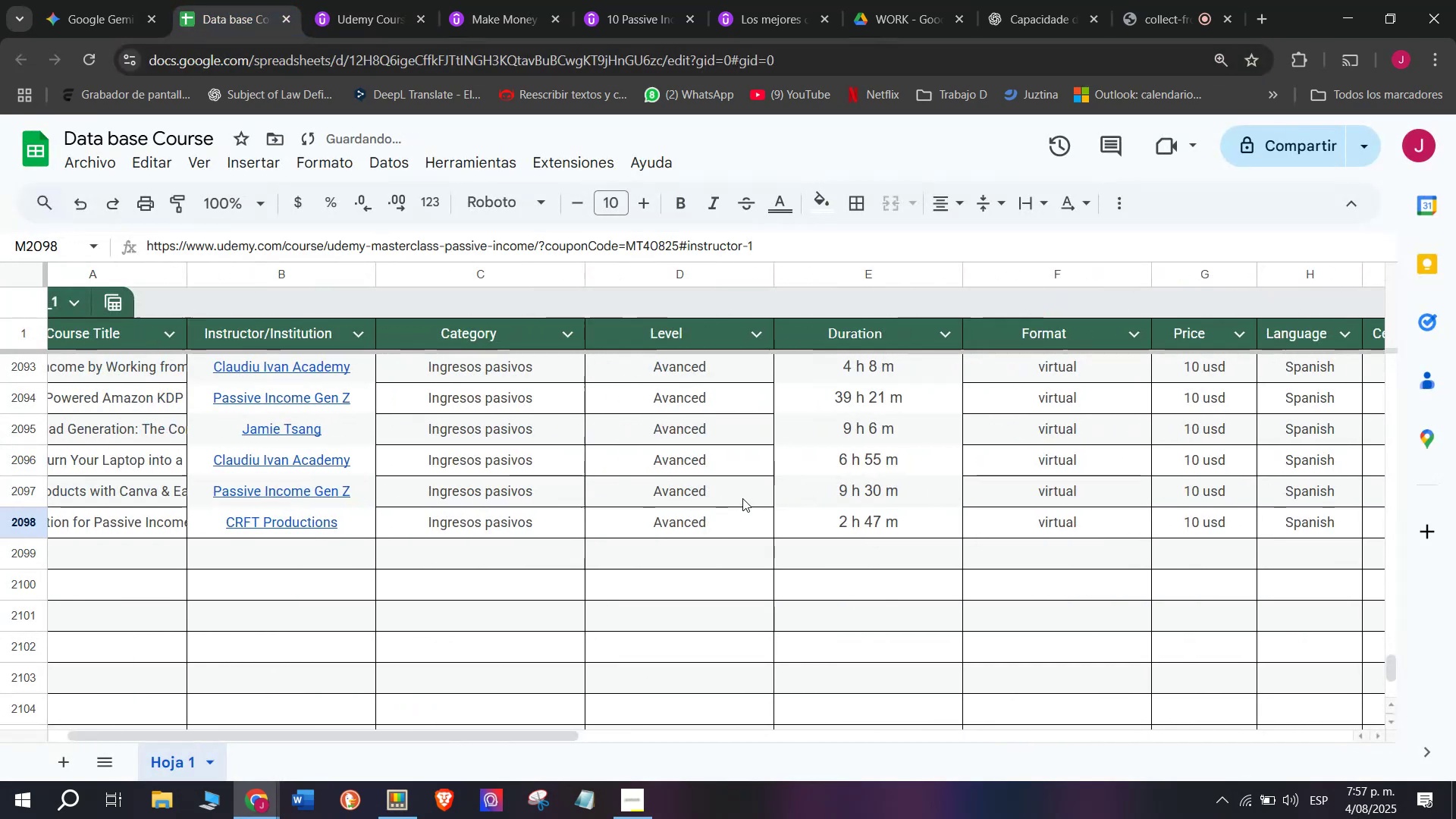 
key(Control+ControlLeft)
 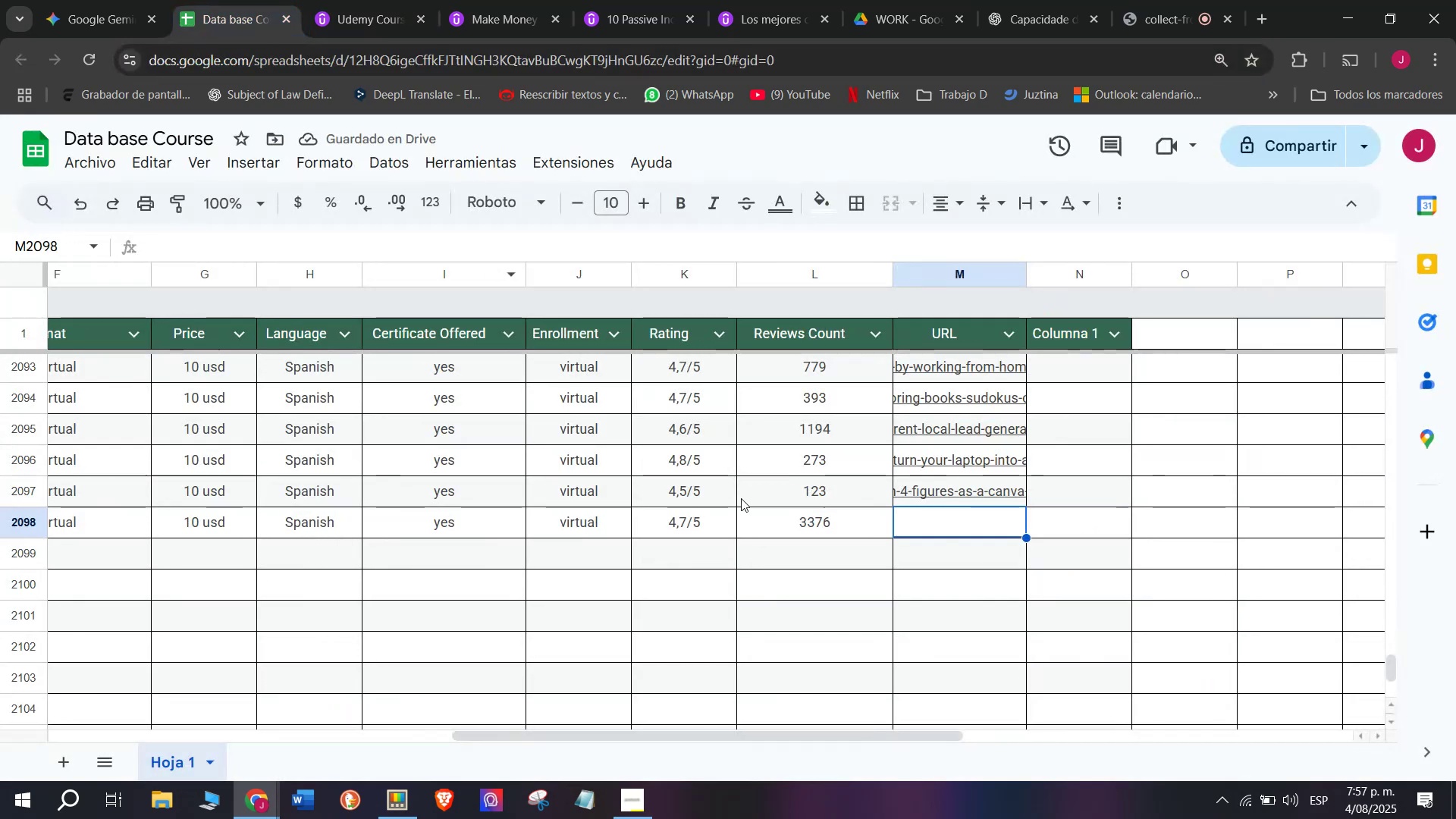 
key(Control+V)
 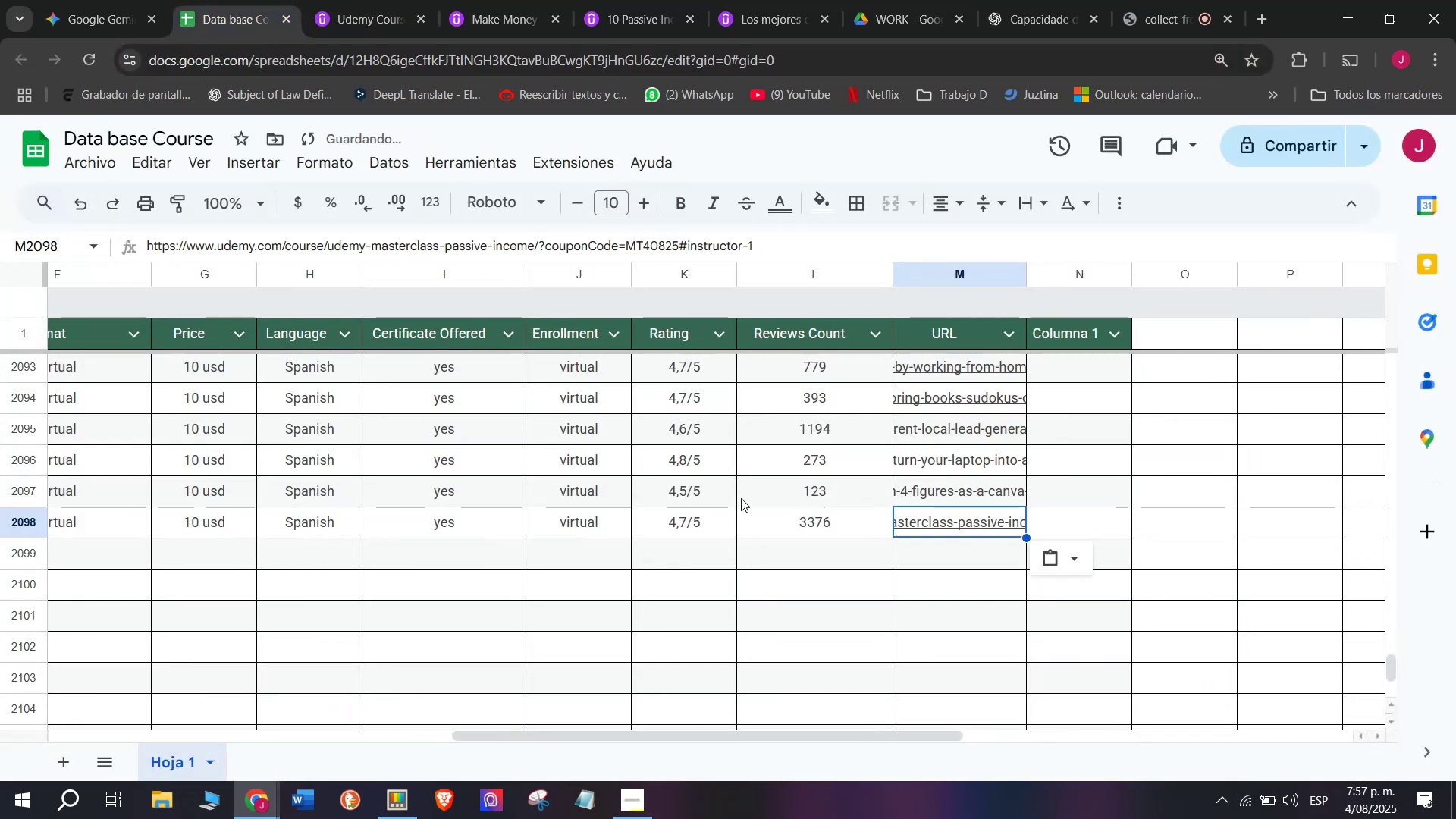 
scroll: coordinate [203, 204], scroll_direction: up, amount: 8.0
 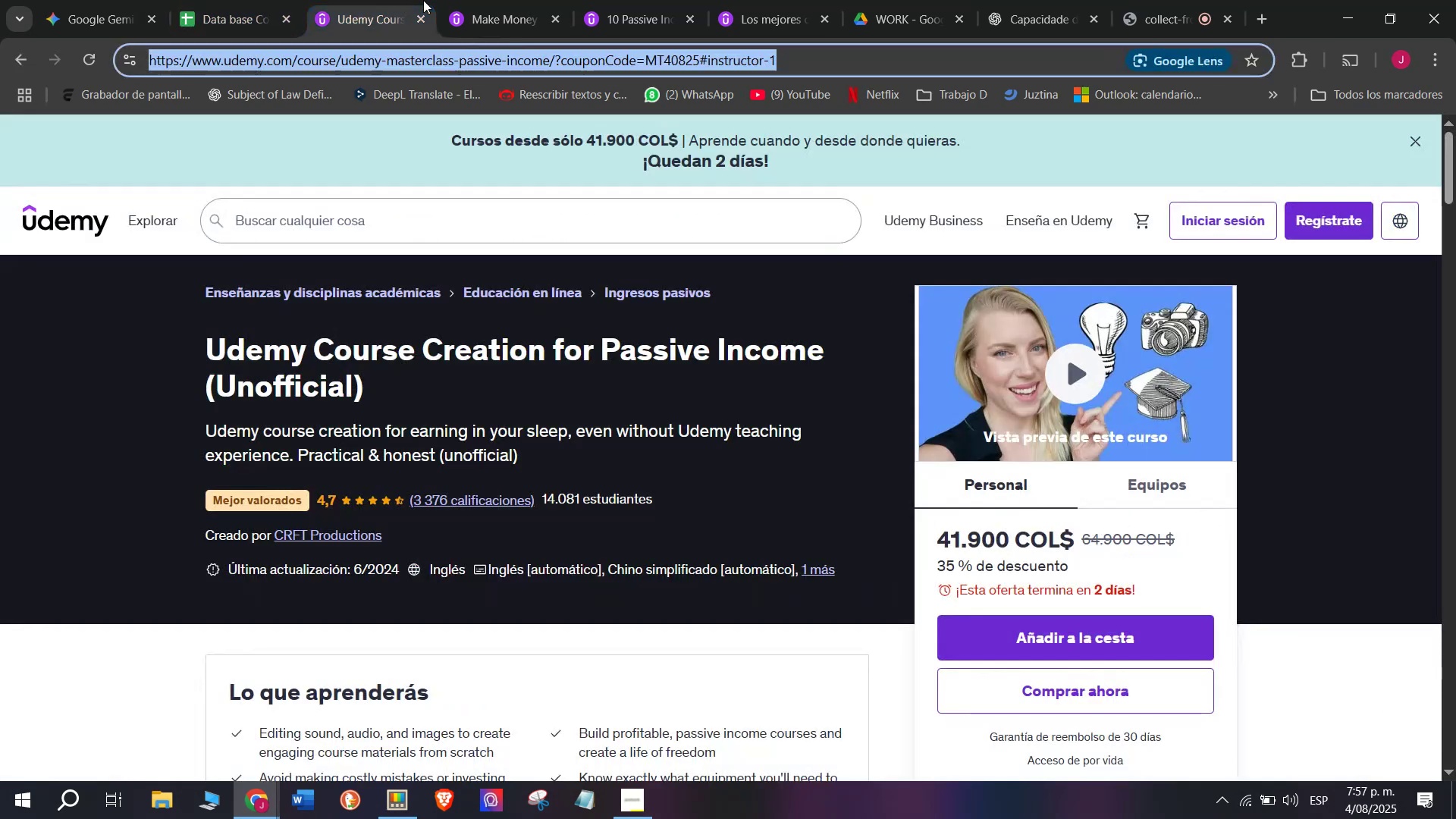 
left_click([134, 561])
 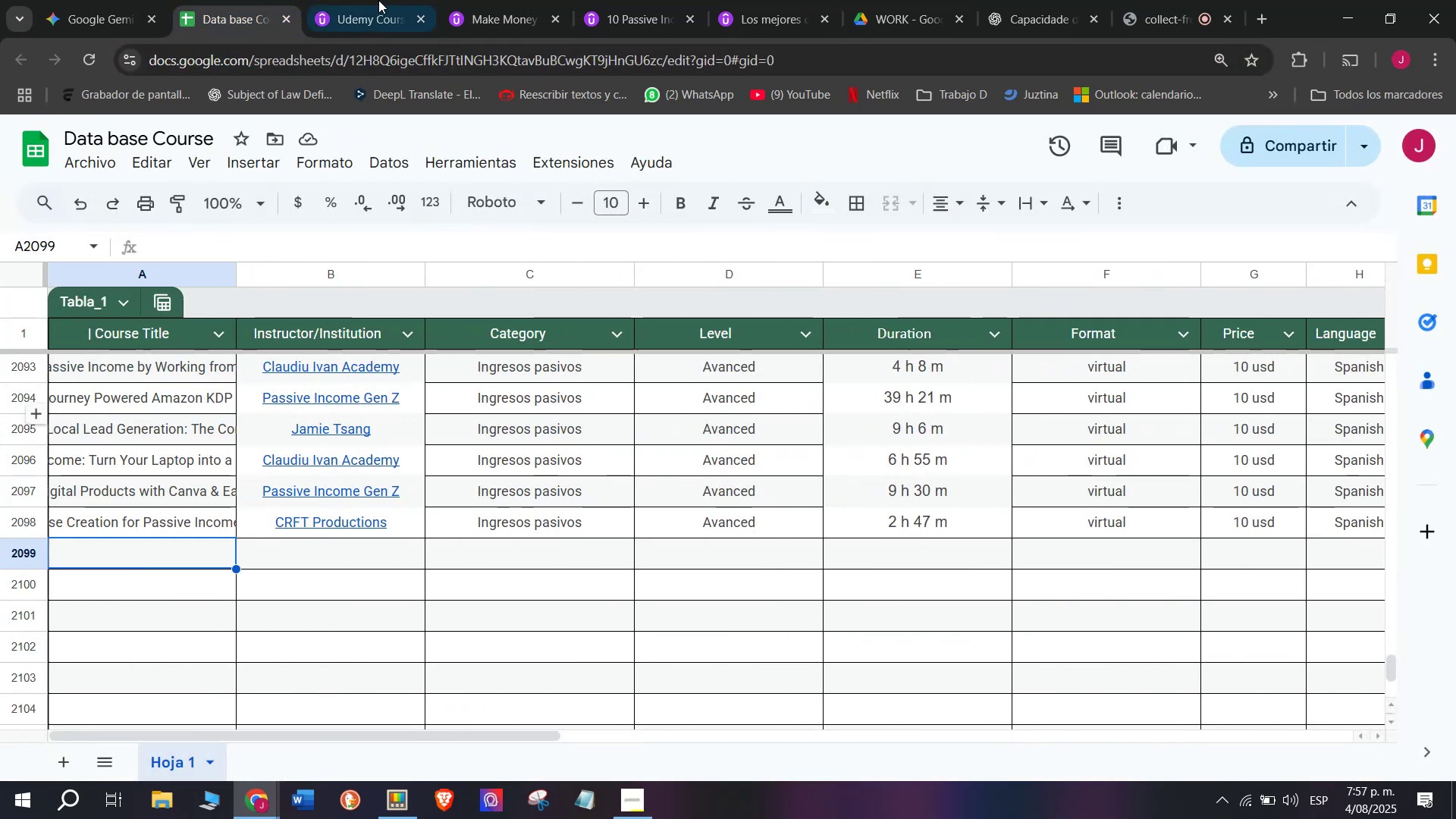 
left_click([423, 0])
 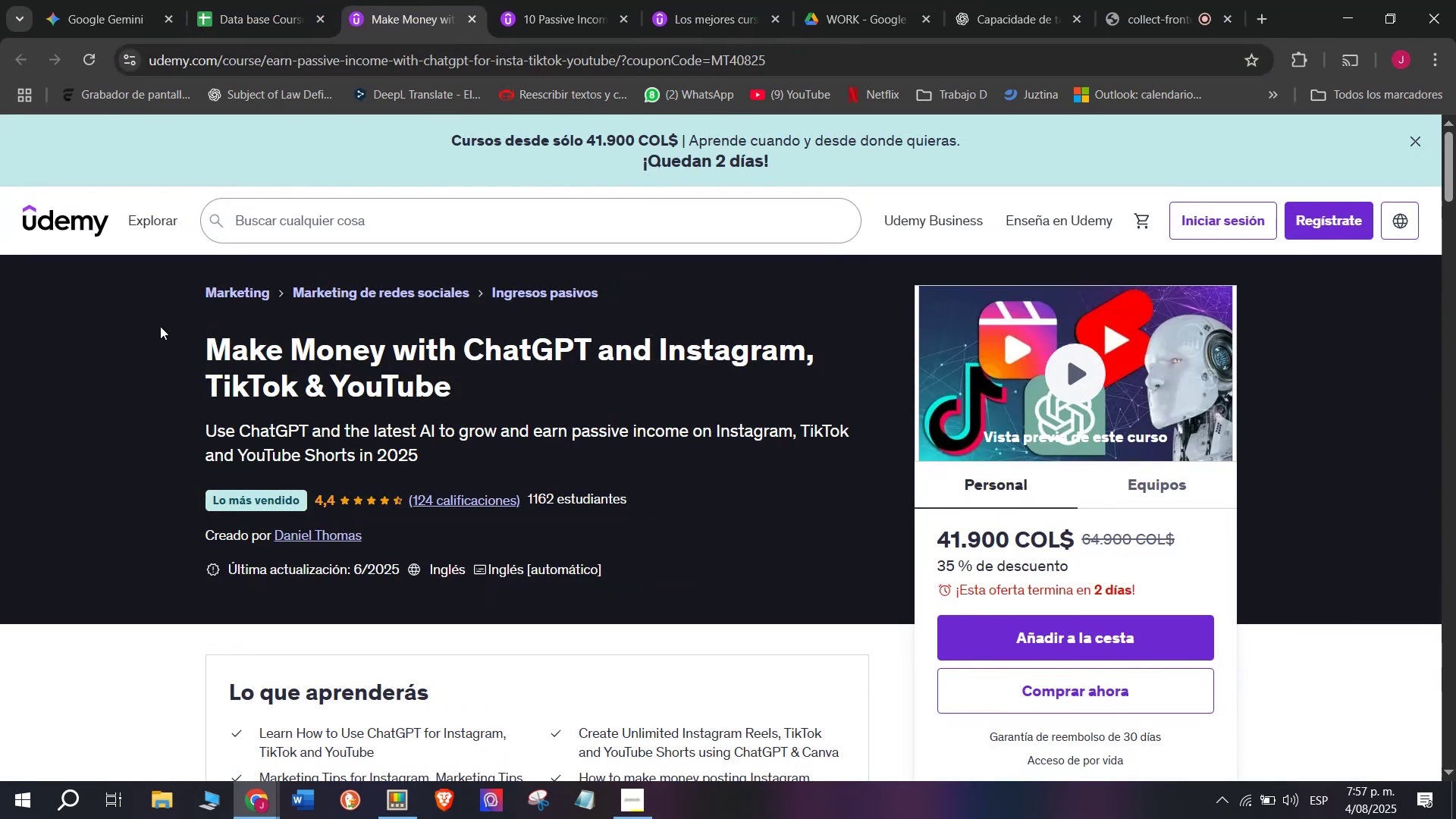 
key(Break)
 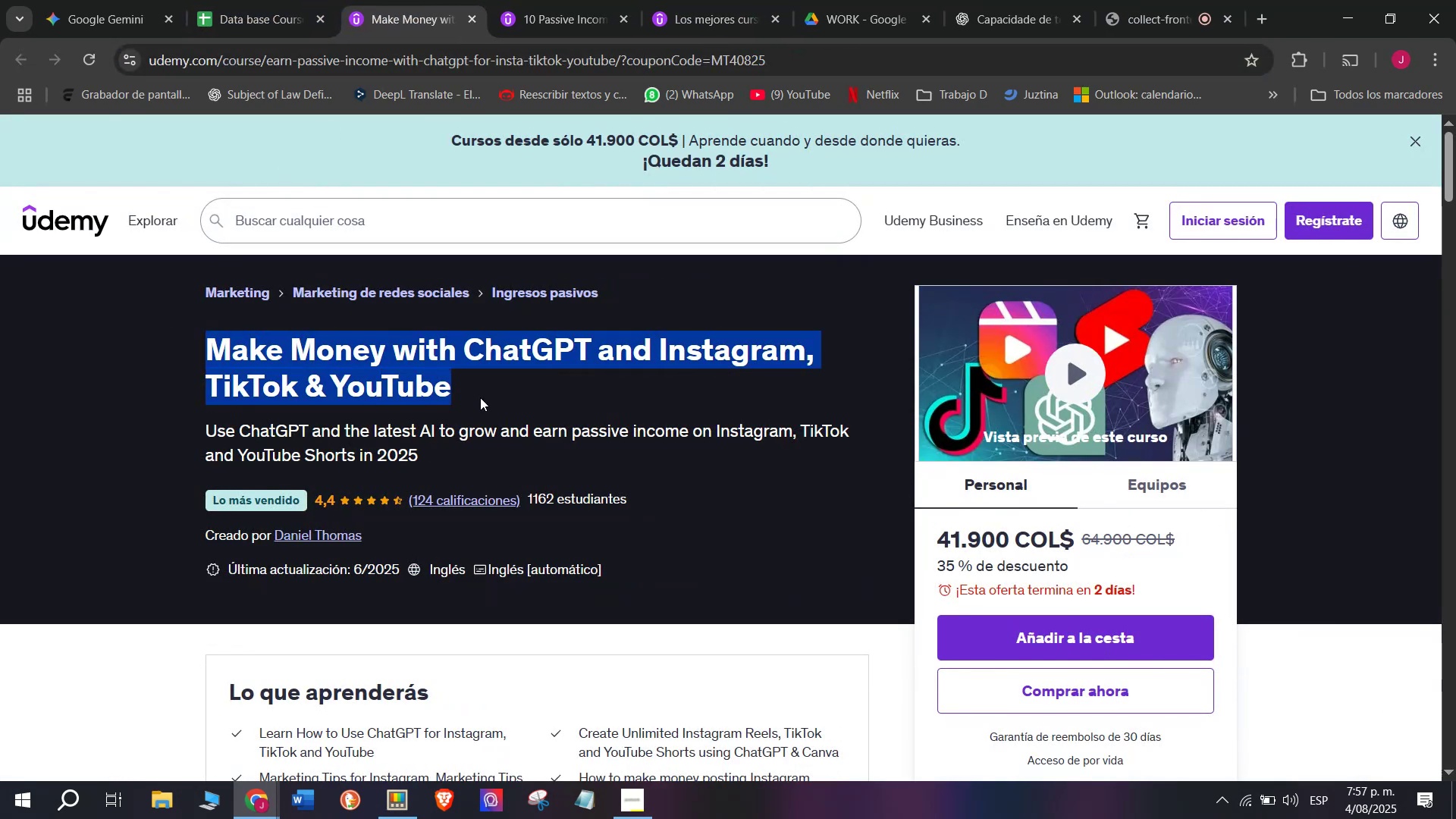 
key(Control+ControlLeft)
 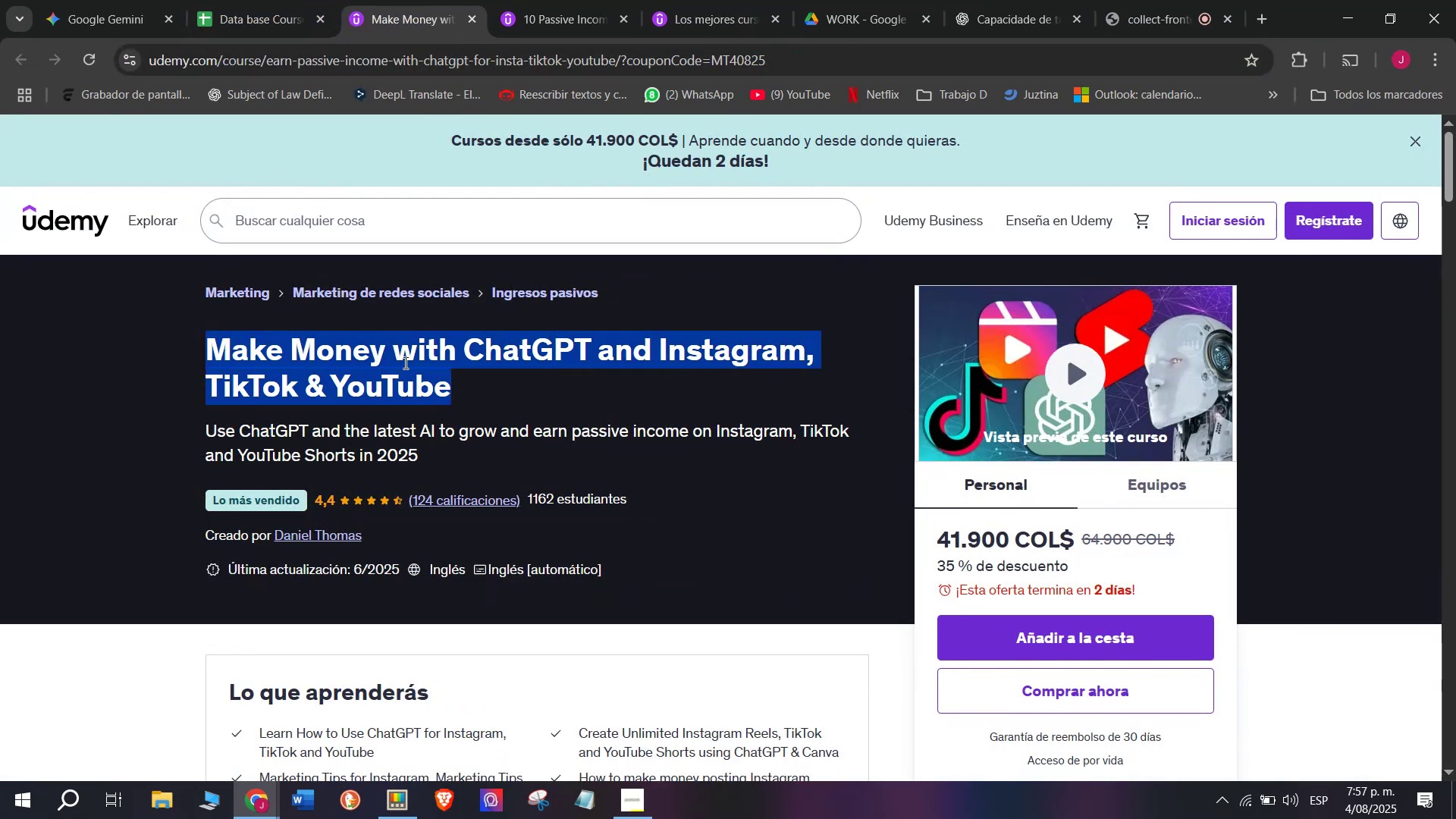 
key(Control+C)
 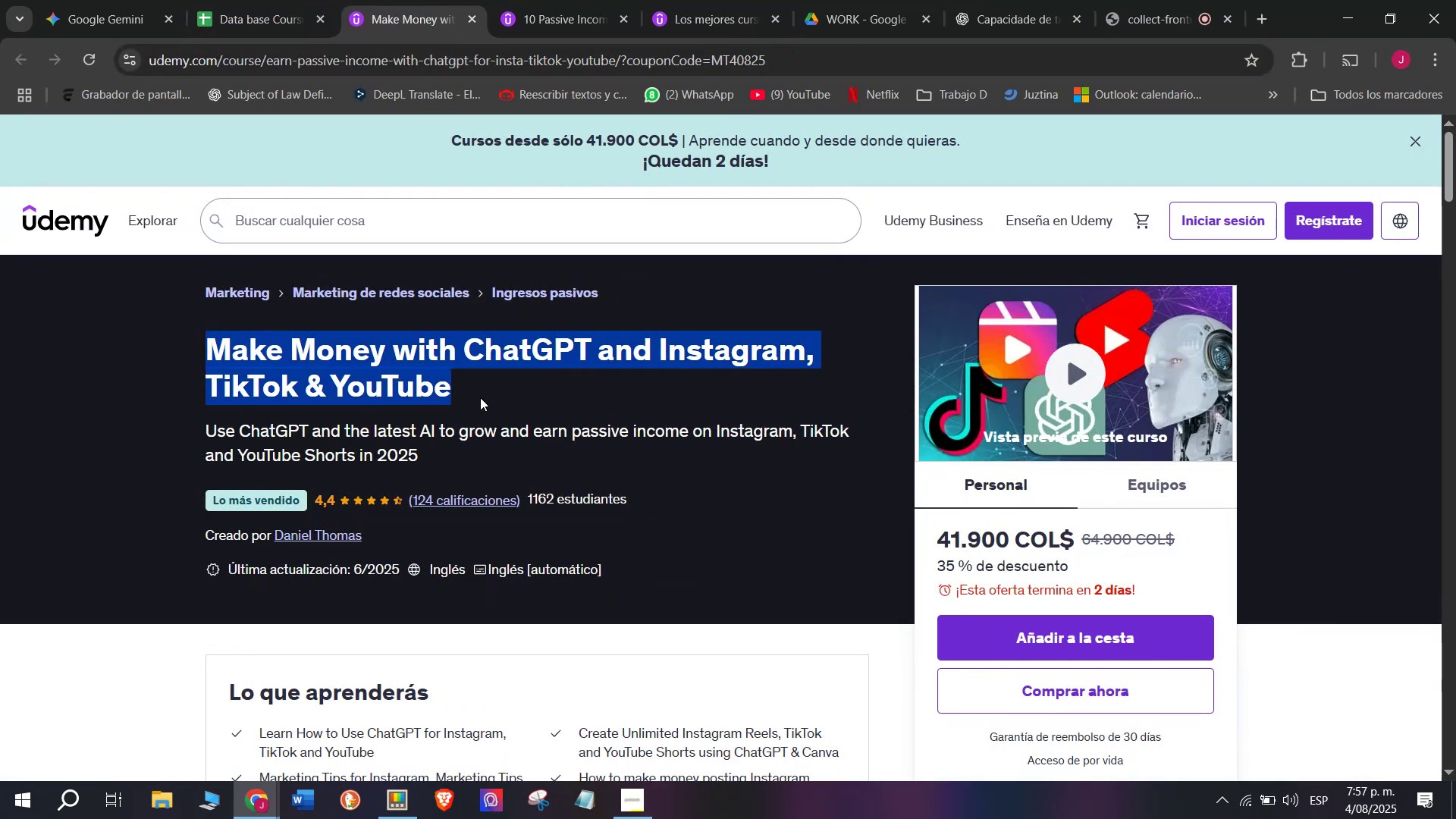 
key(Break)
 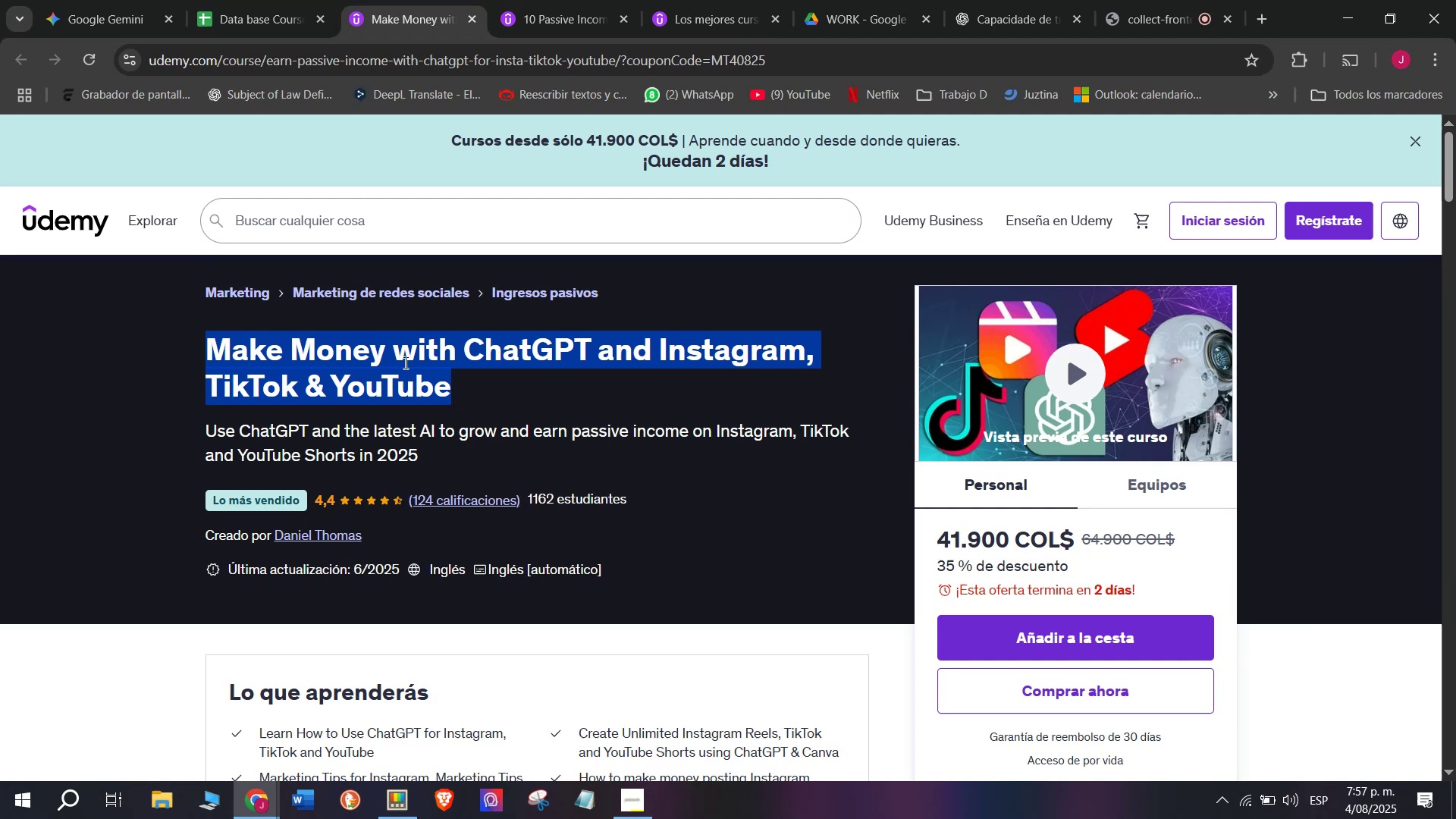 
key(Control+ControlLeft)
 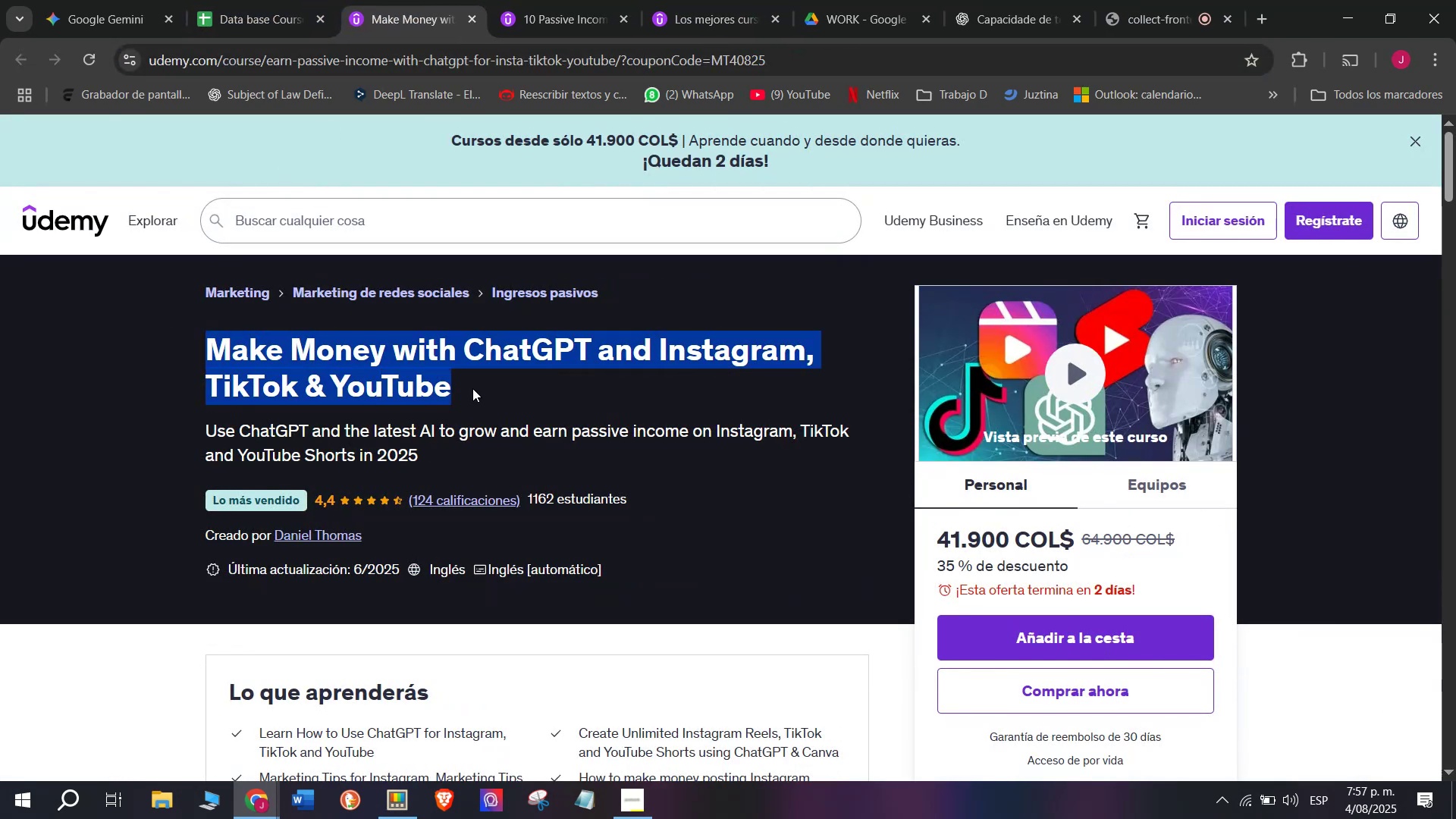 
key(Control+C)
 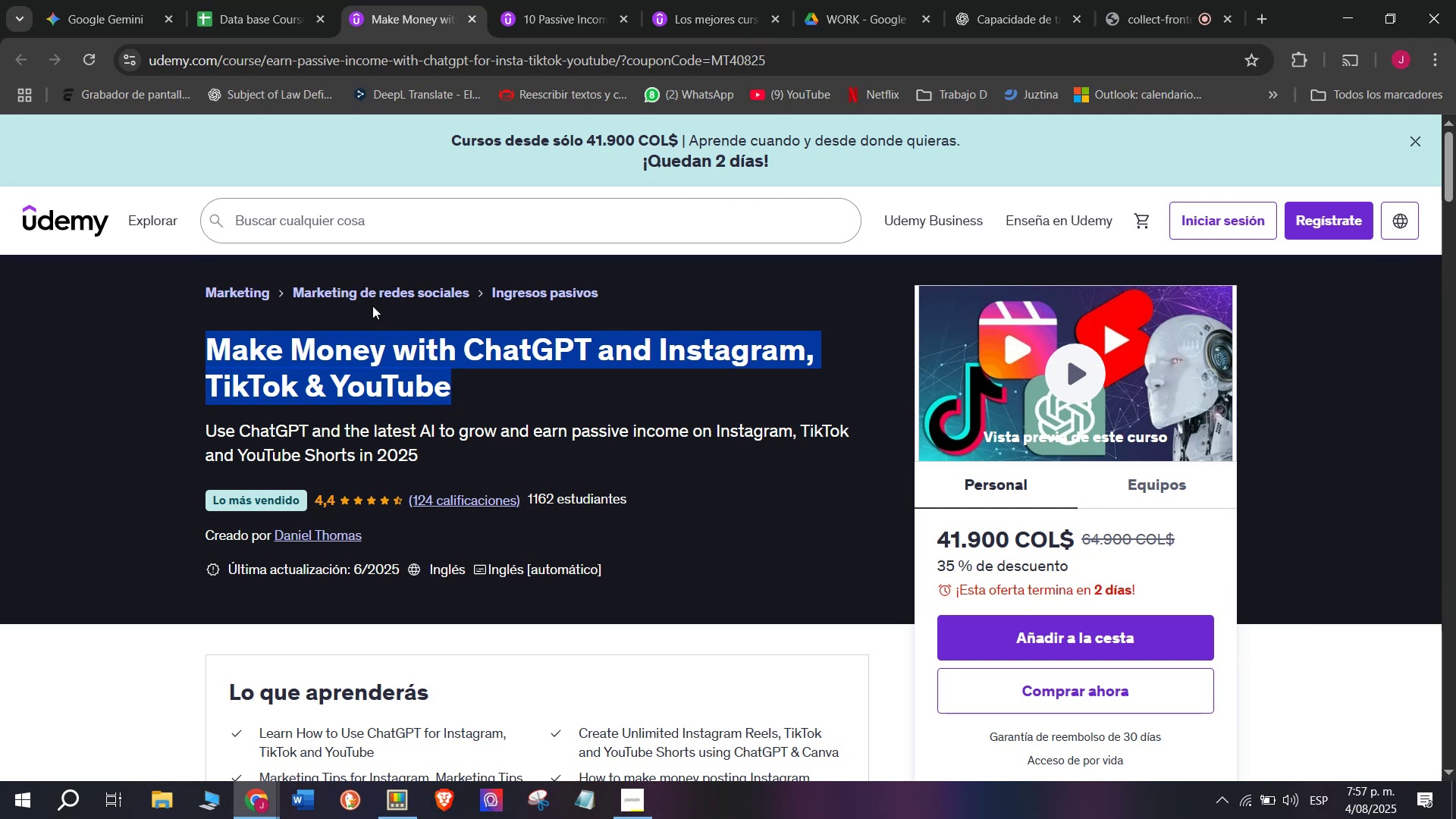 
wait(6.19)
 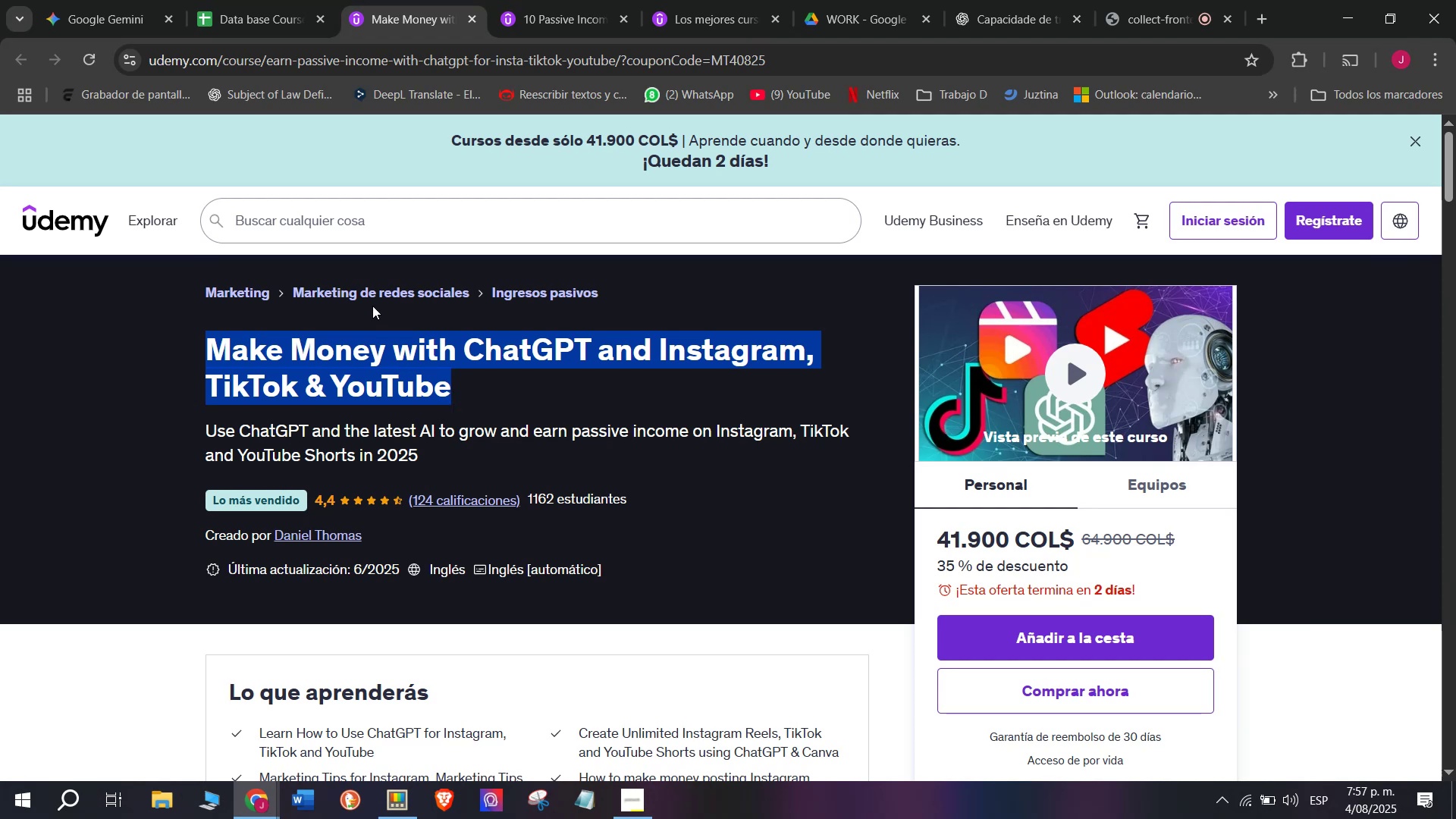 
left_click([249, 0])
 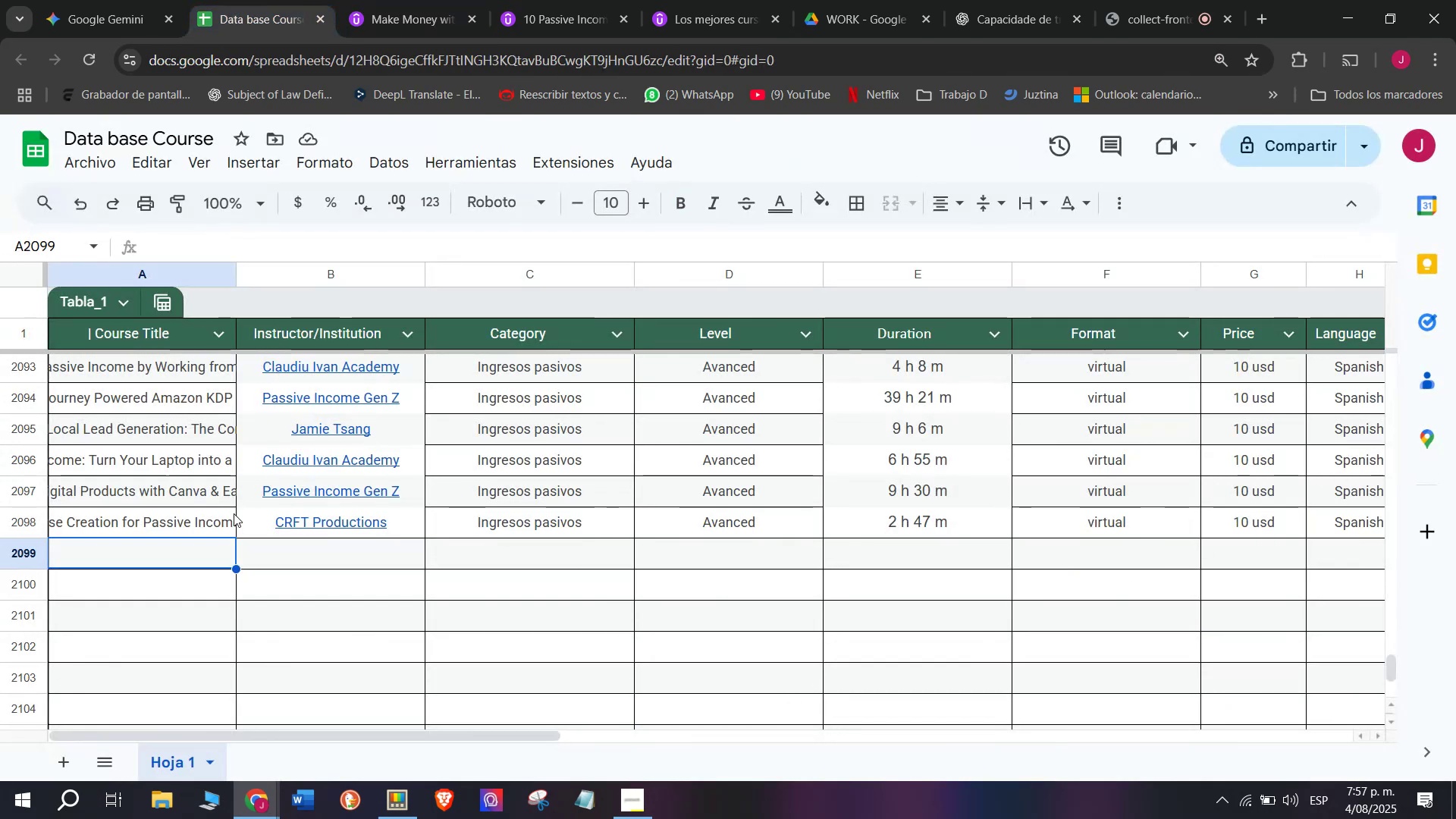 
key(Control+ControlLeft)
 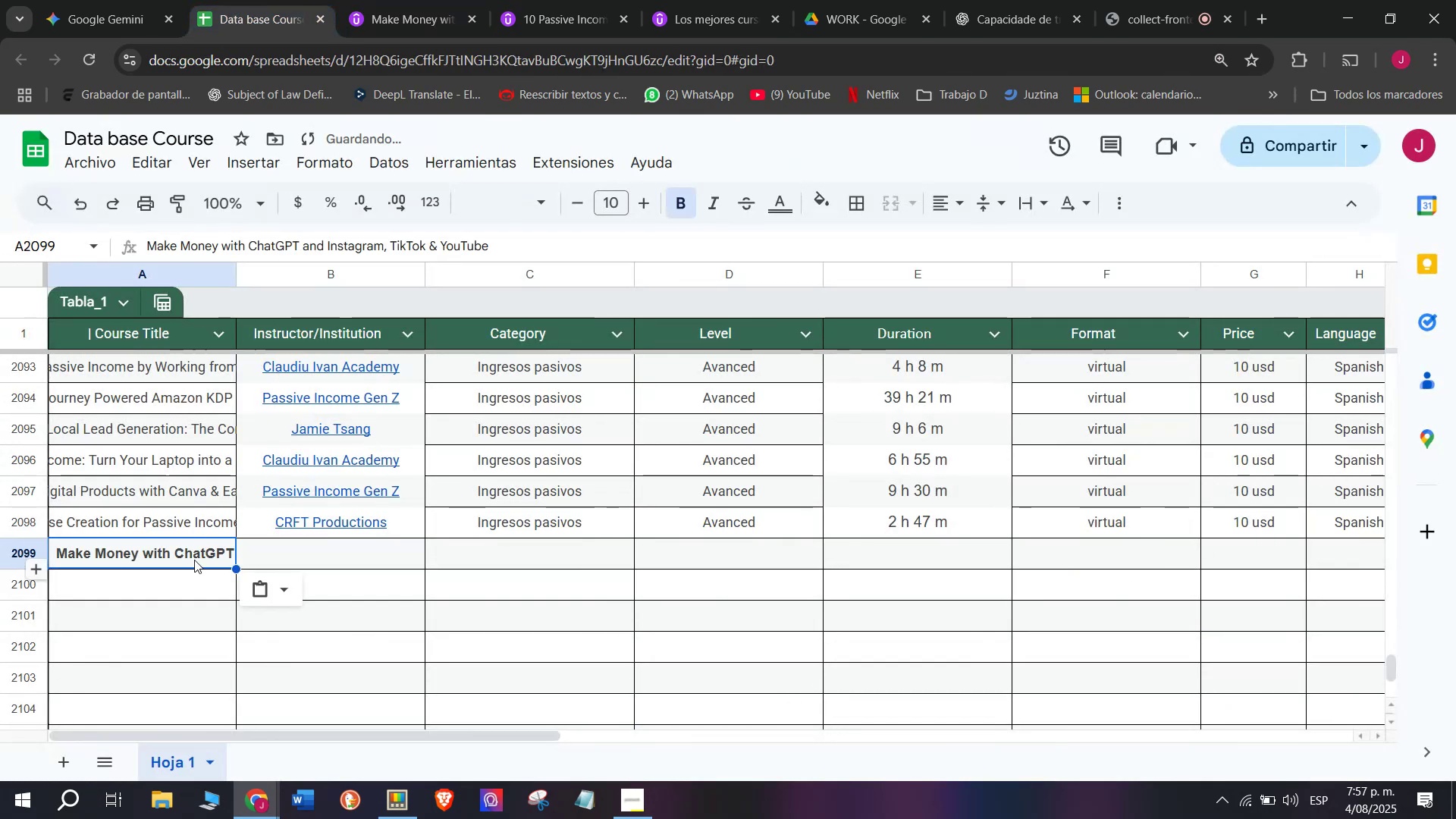 
key(Z)
 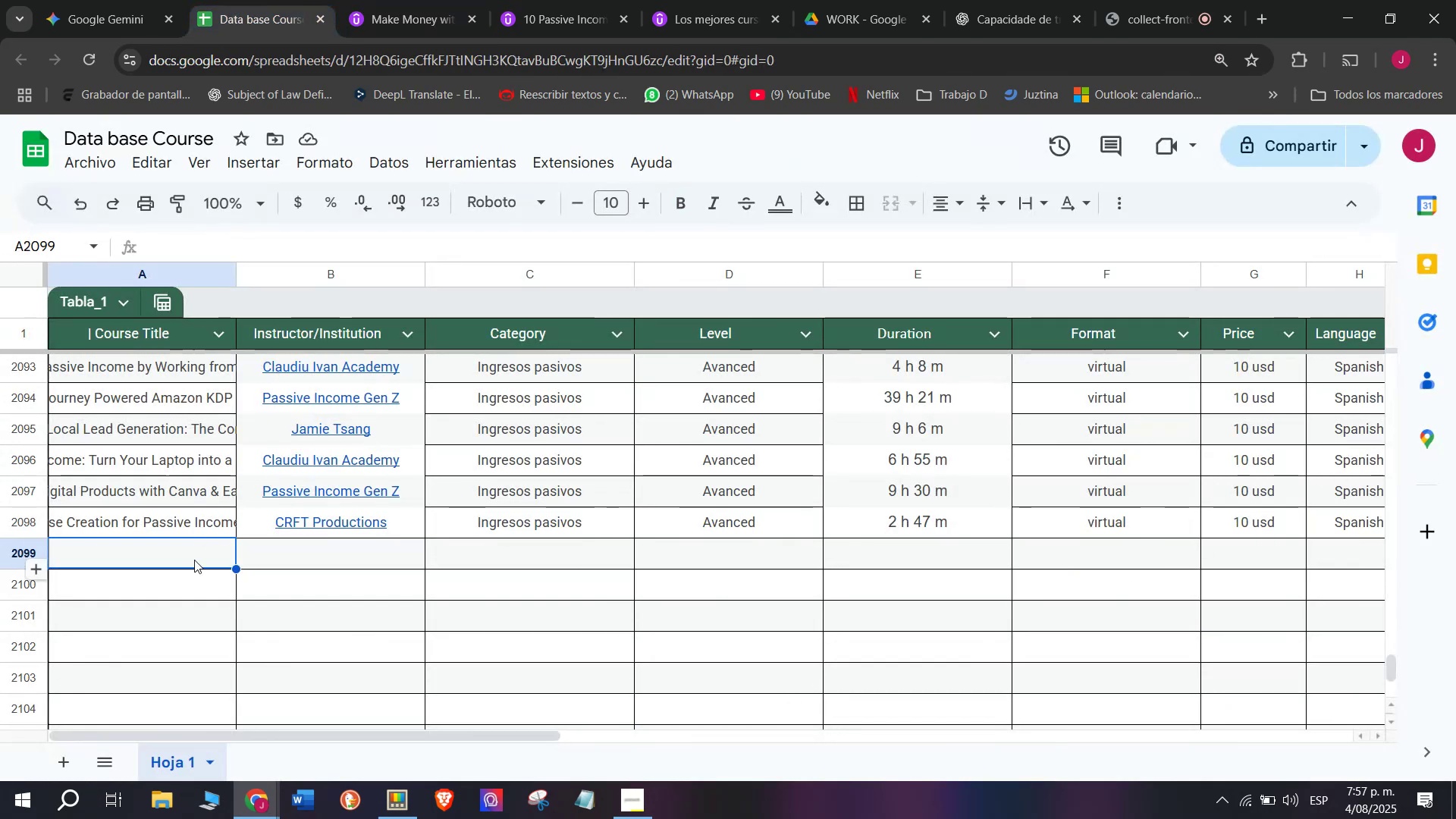 
key(Control+V)
 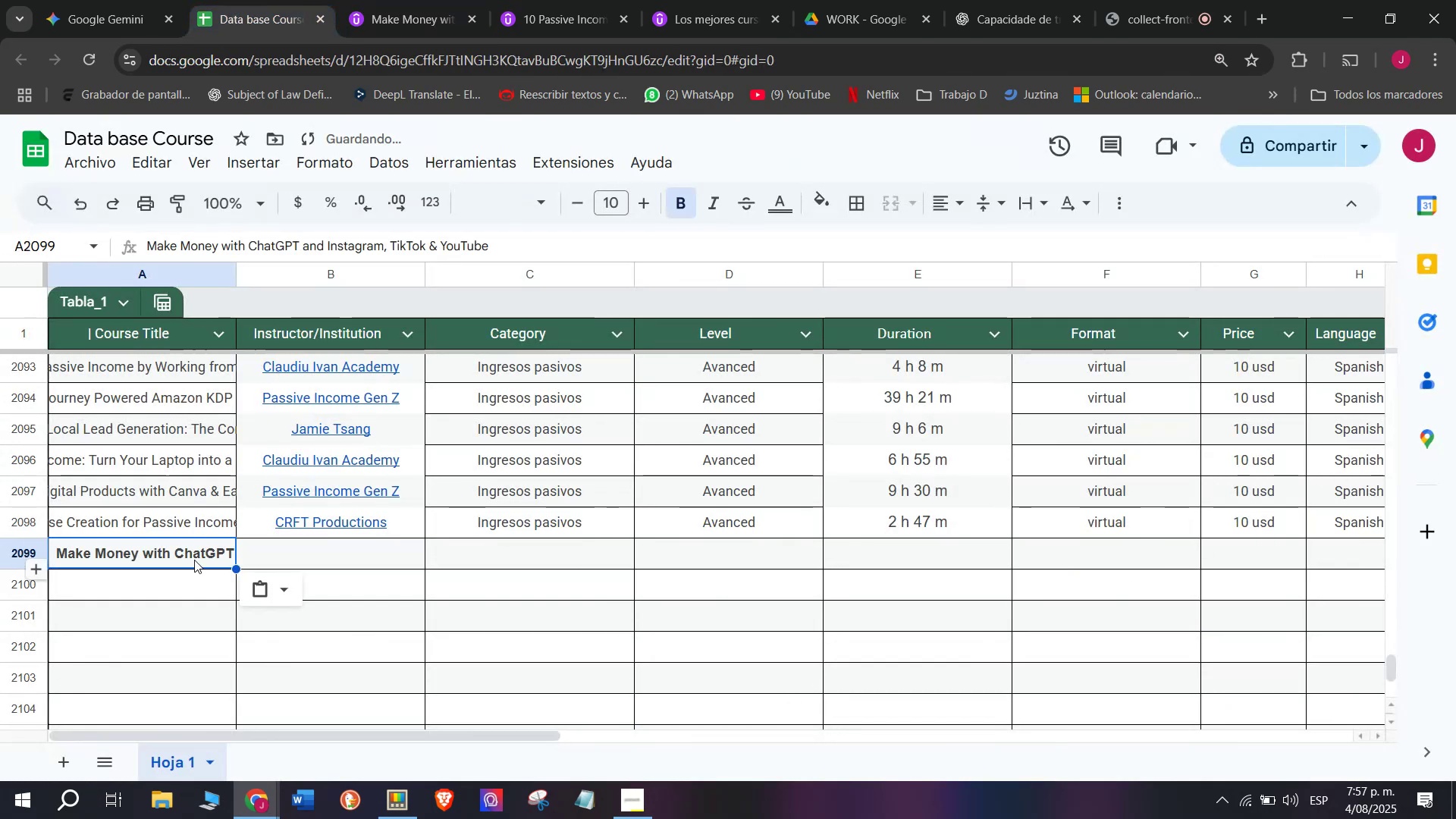 
key(Shift+ShiftLeft)
 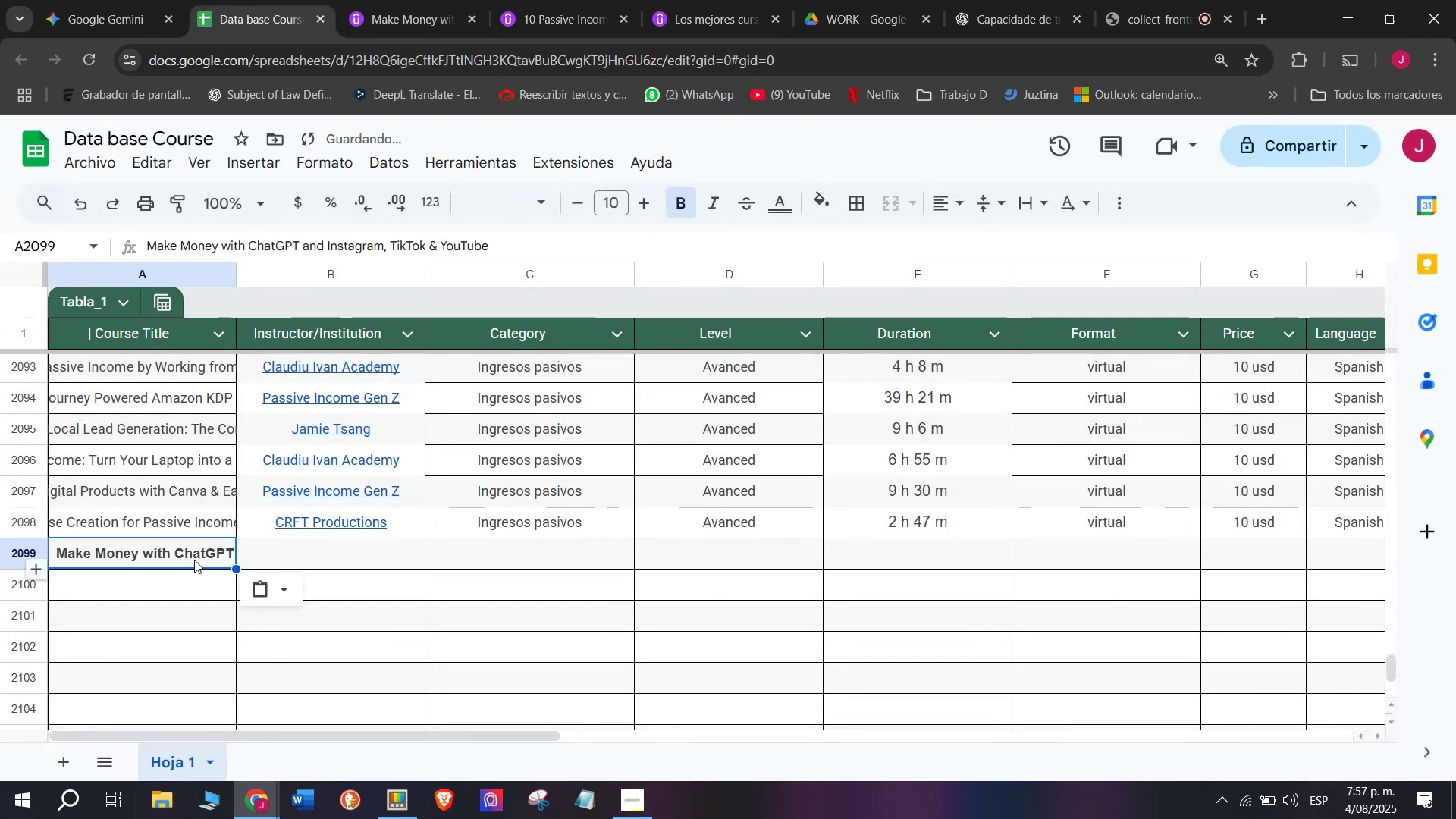 
key(Control+Shift+ControlLeft)
 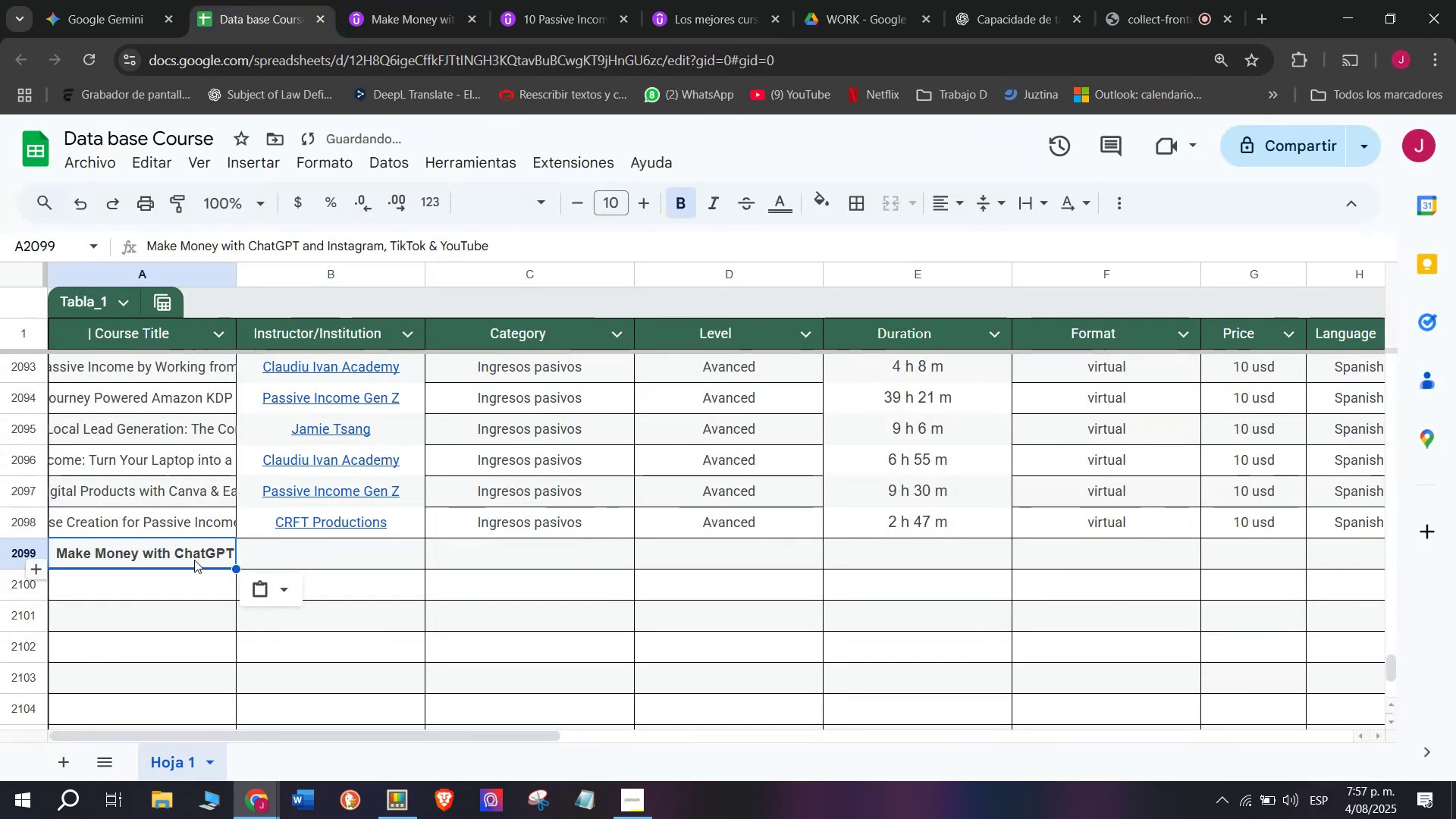 
key(Control+Shift+Z)
 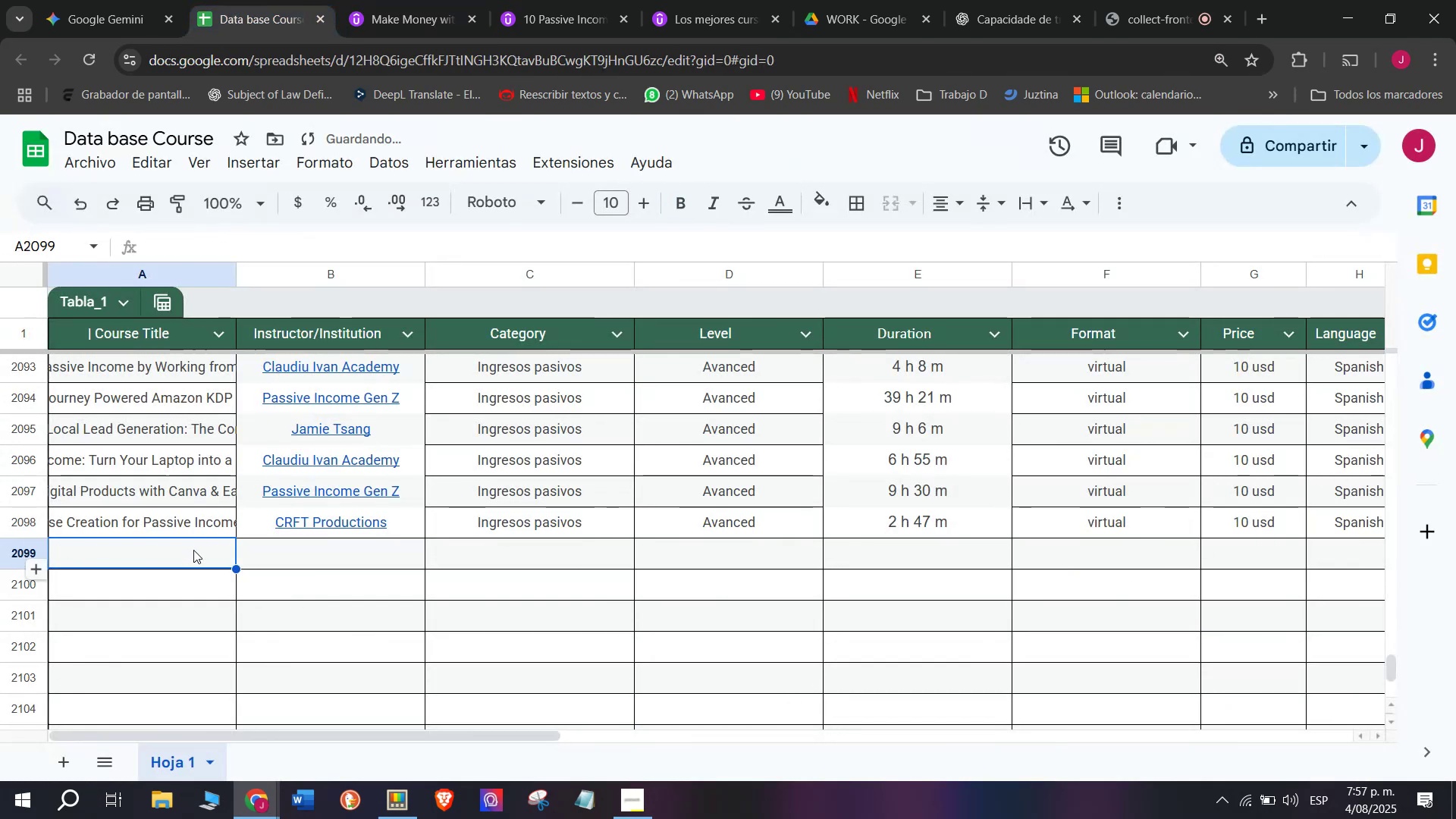 
double_click([193, 550])
 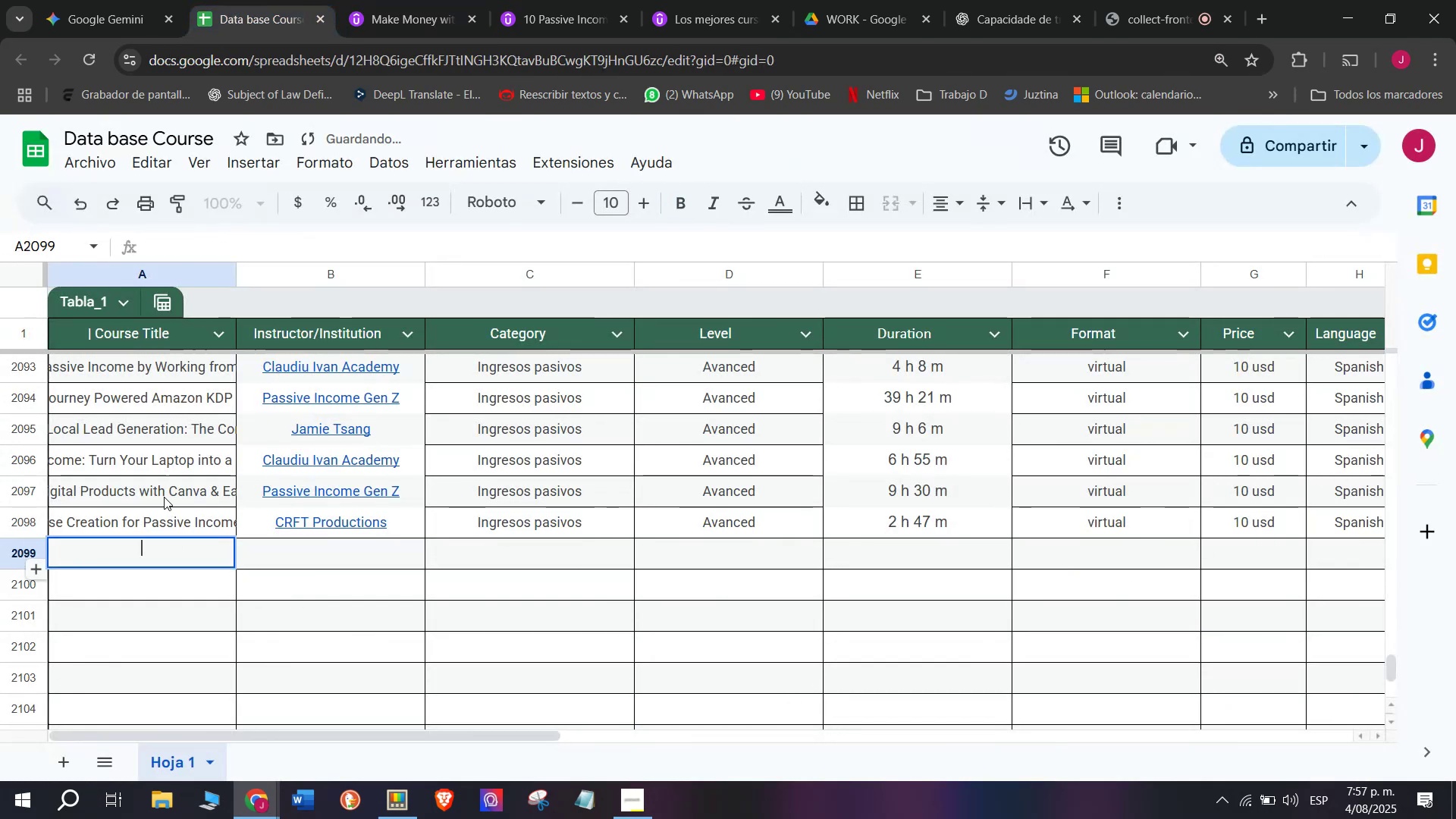 
key(Control+ControlLeft)
 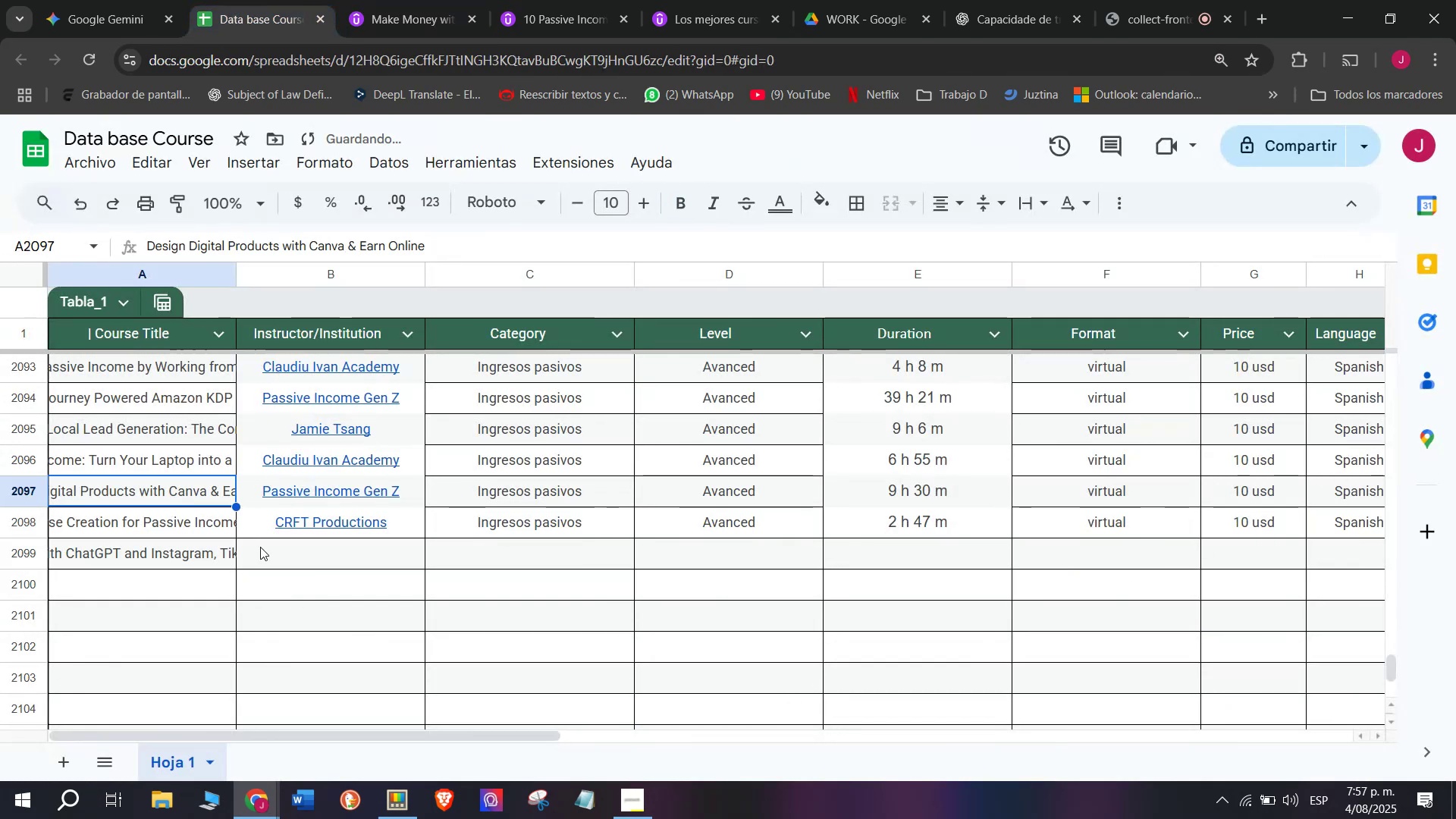 
key(Z)
 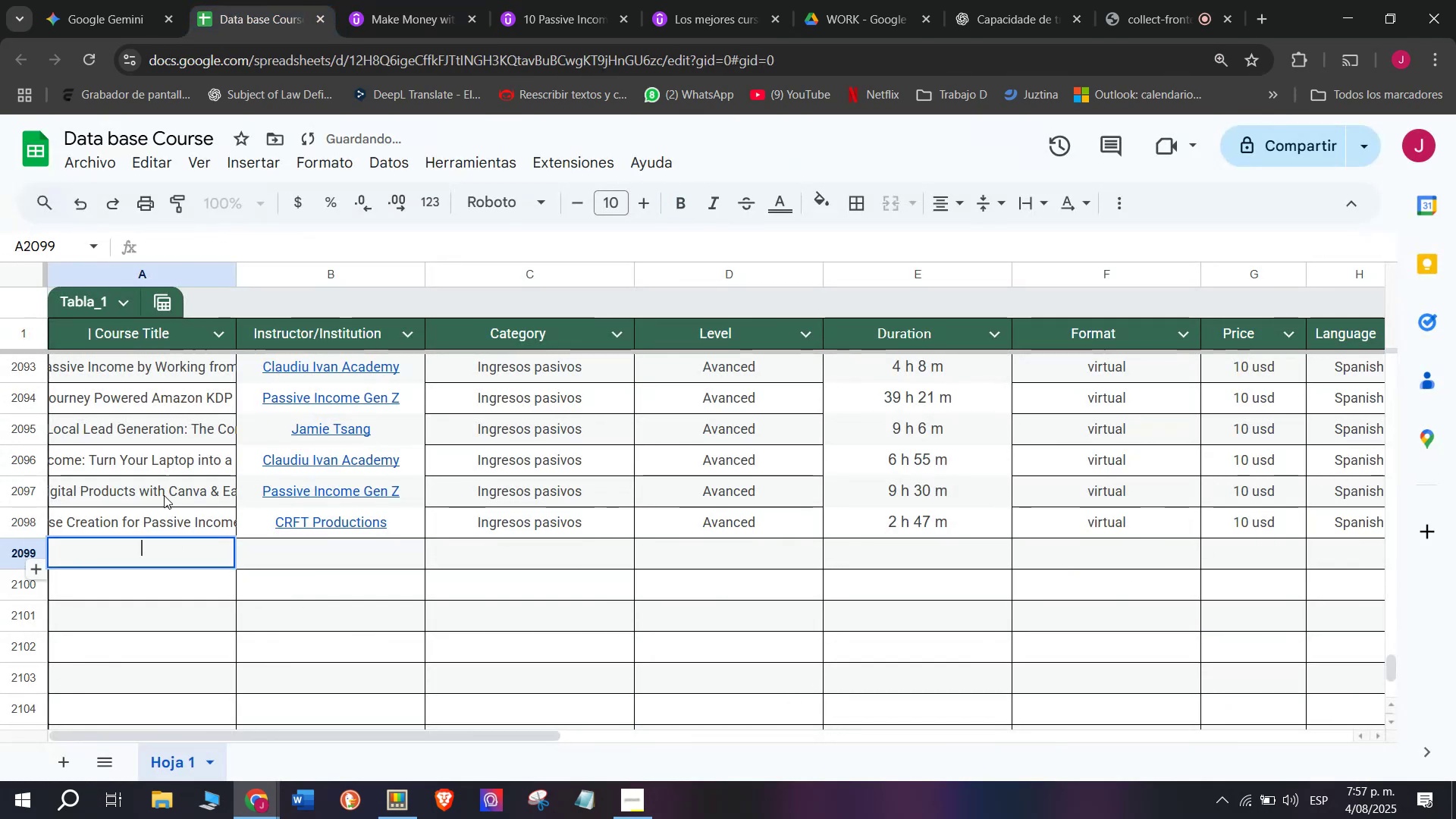 
key(Control+V)
 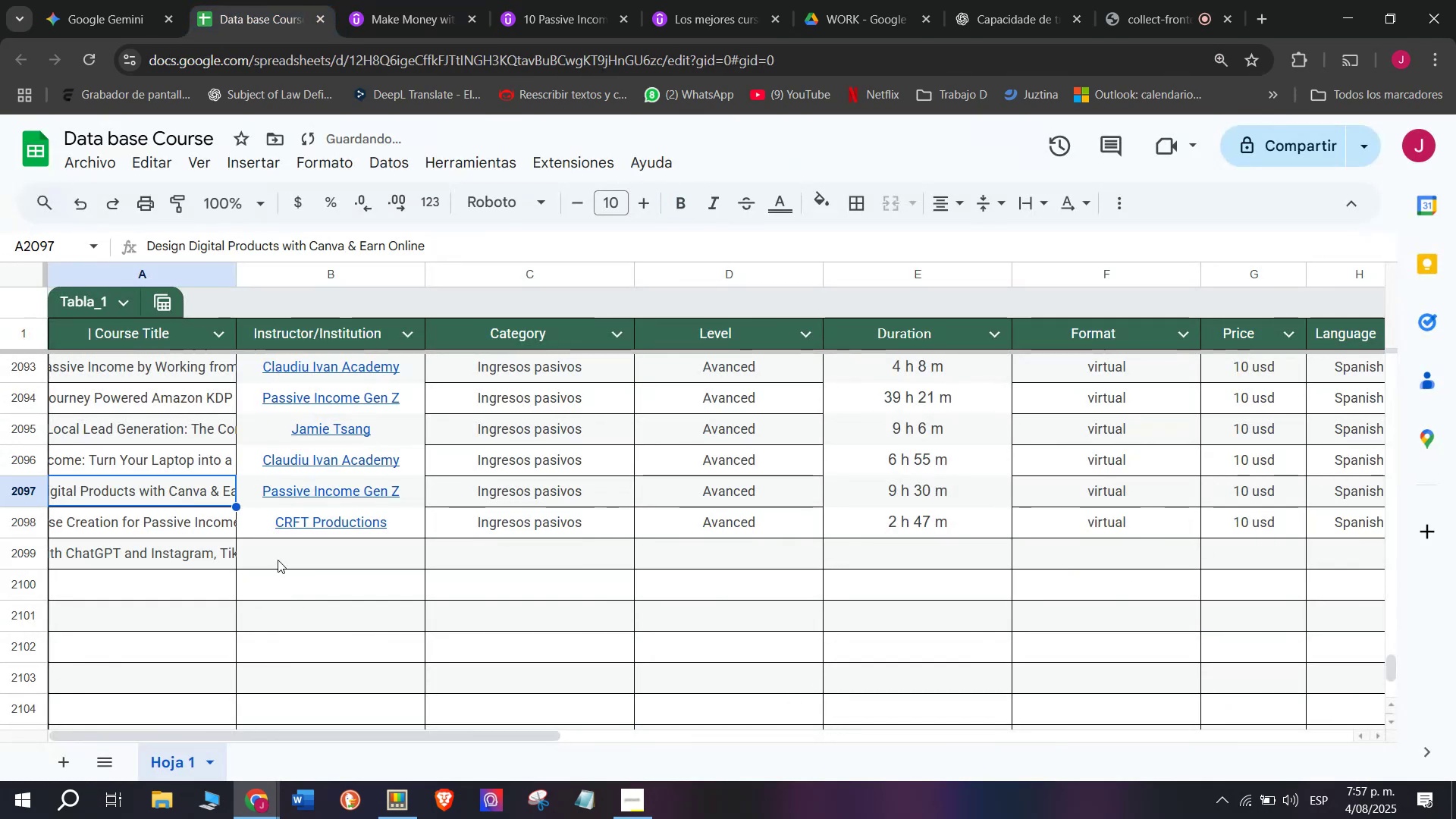 
double_click([278, 560])
 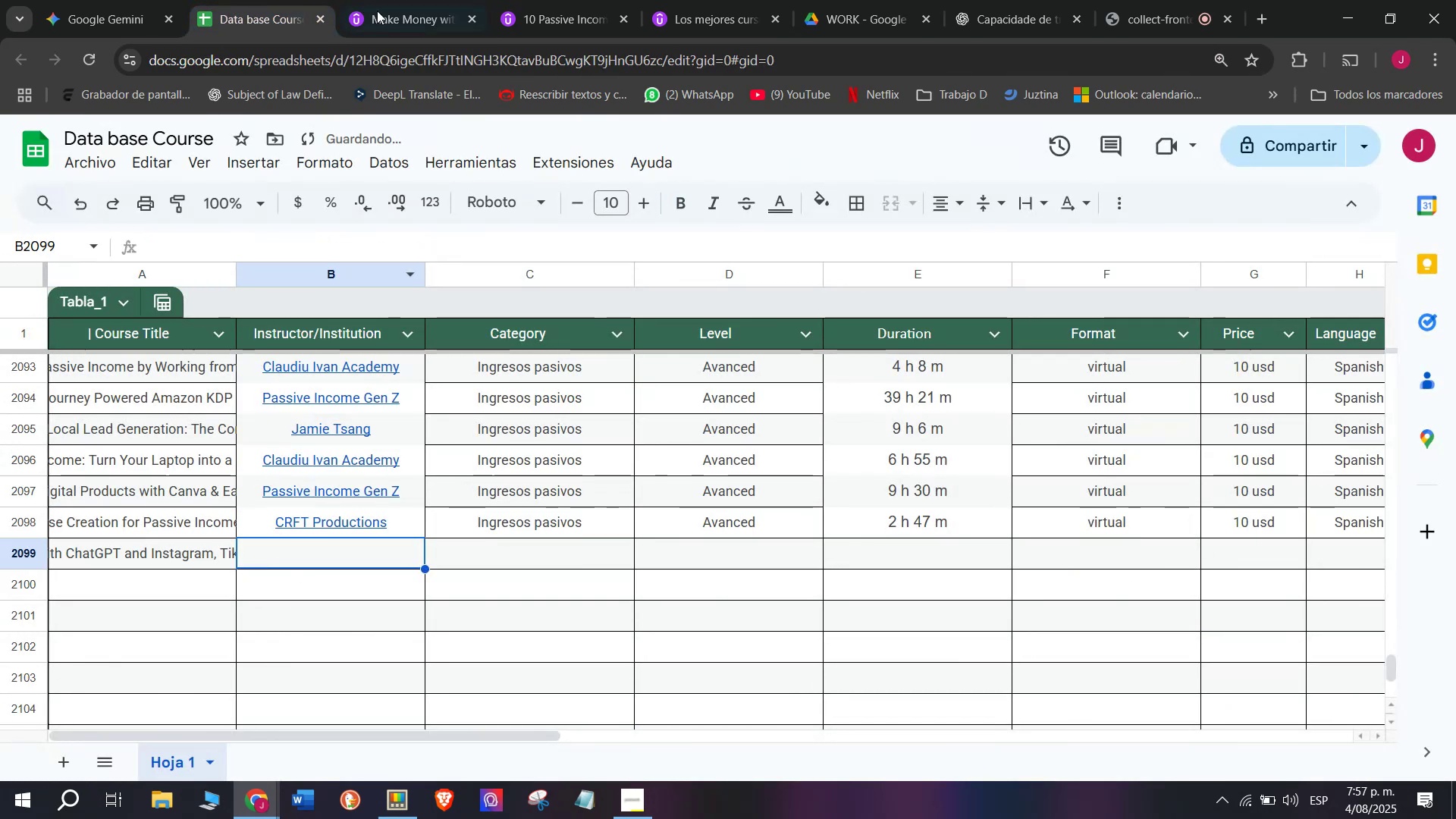 
left_click([375, 0])
 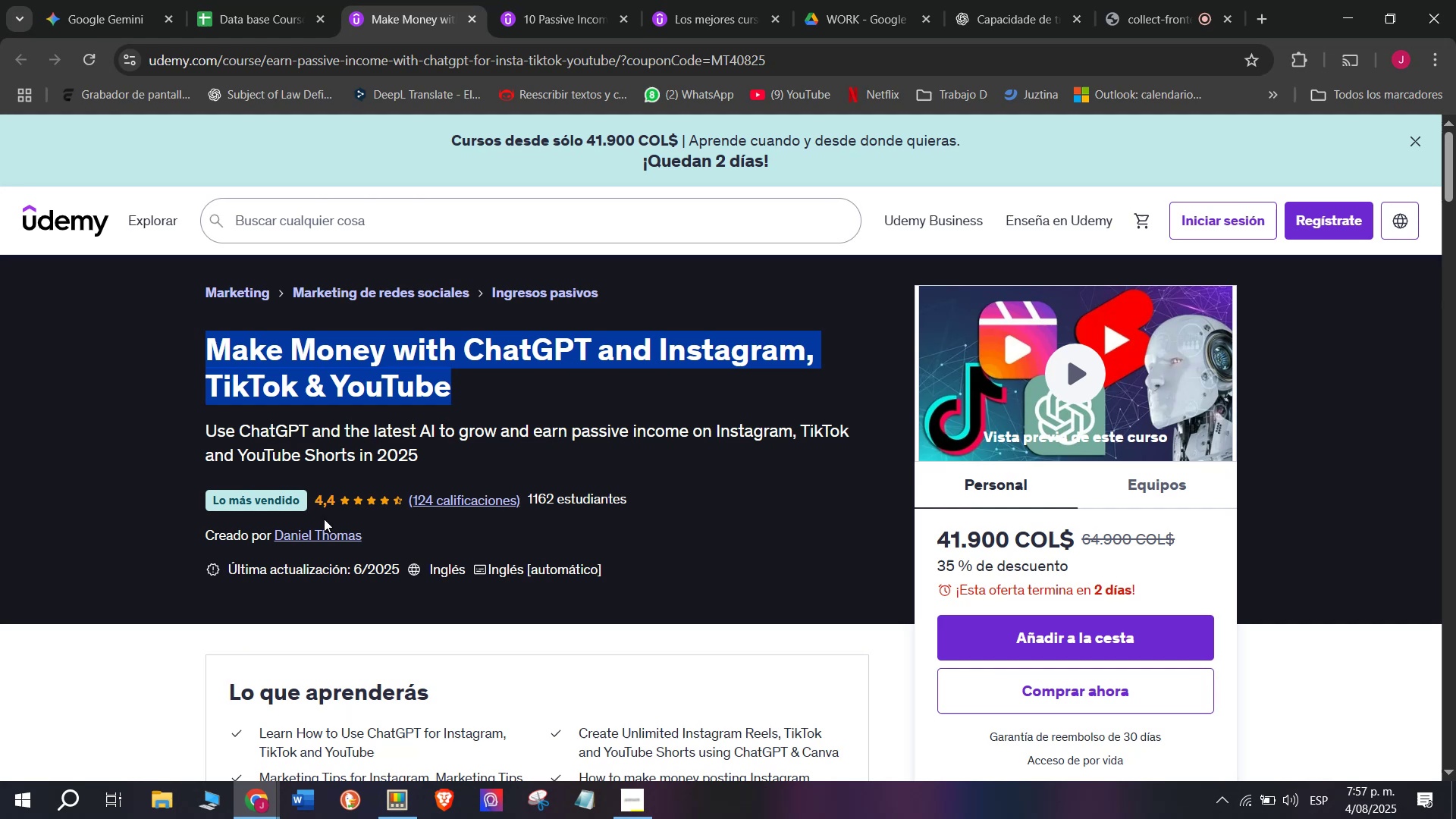 
left_click([328, 529])
 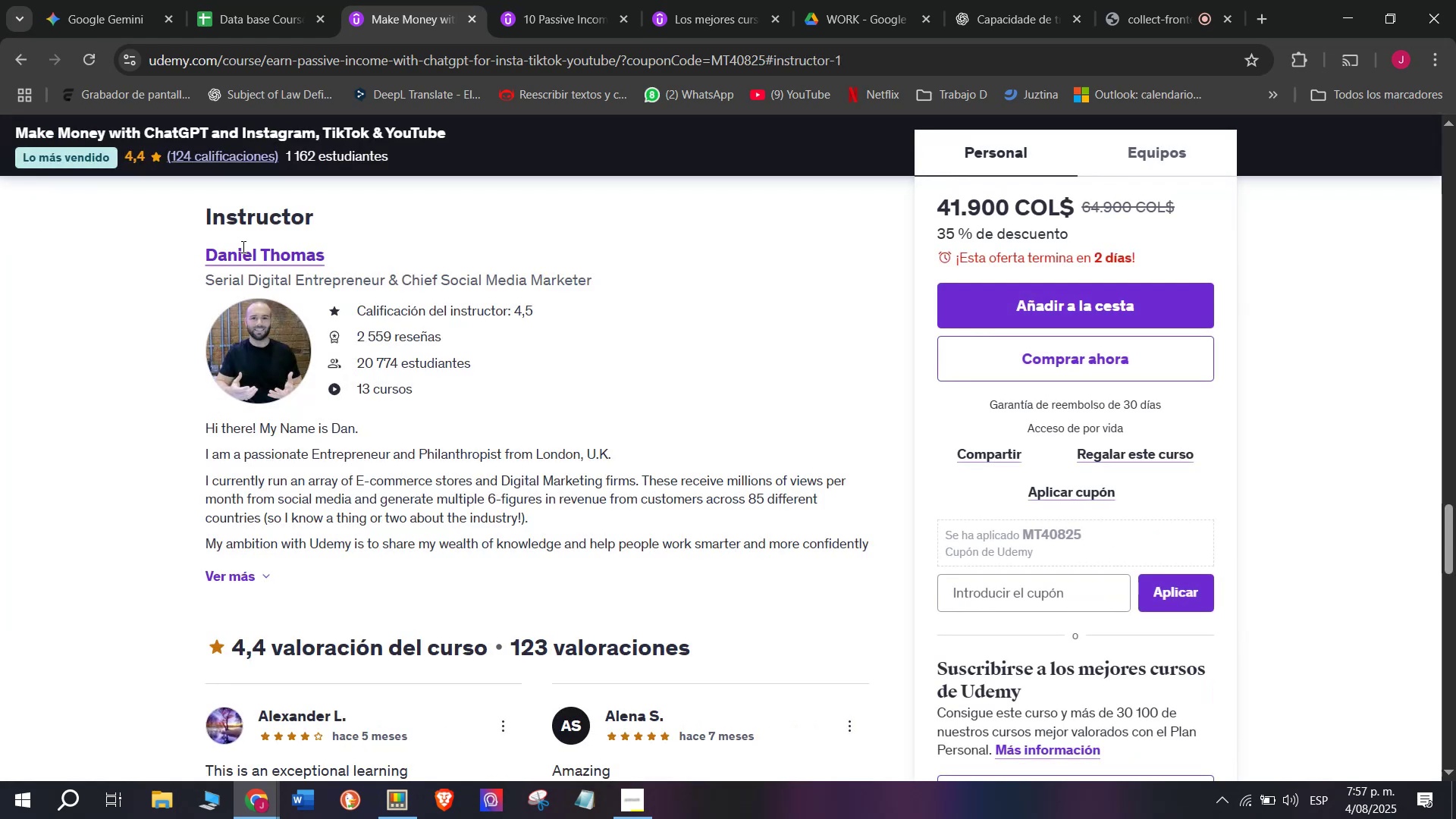 
key(Control+ControlLeft)
 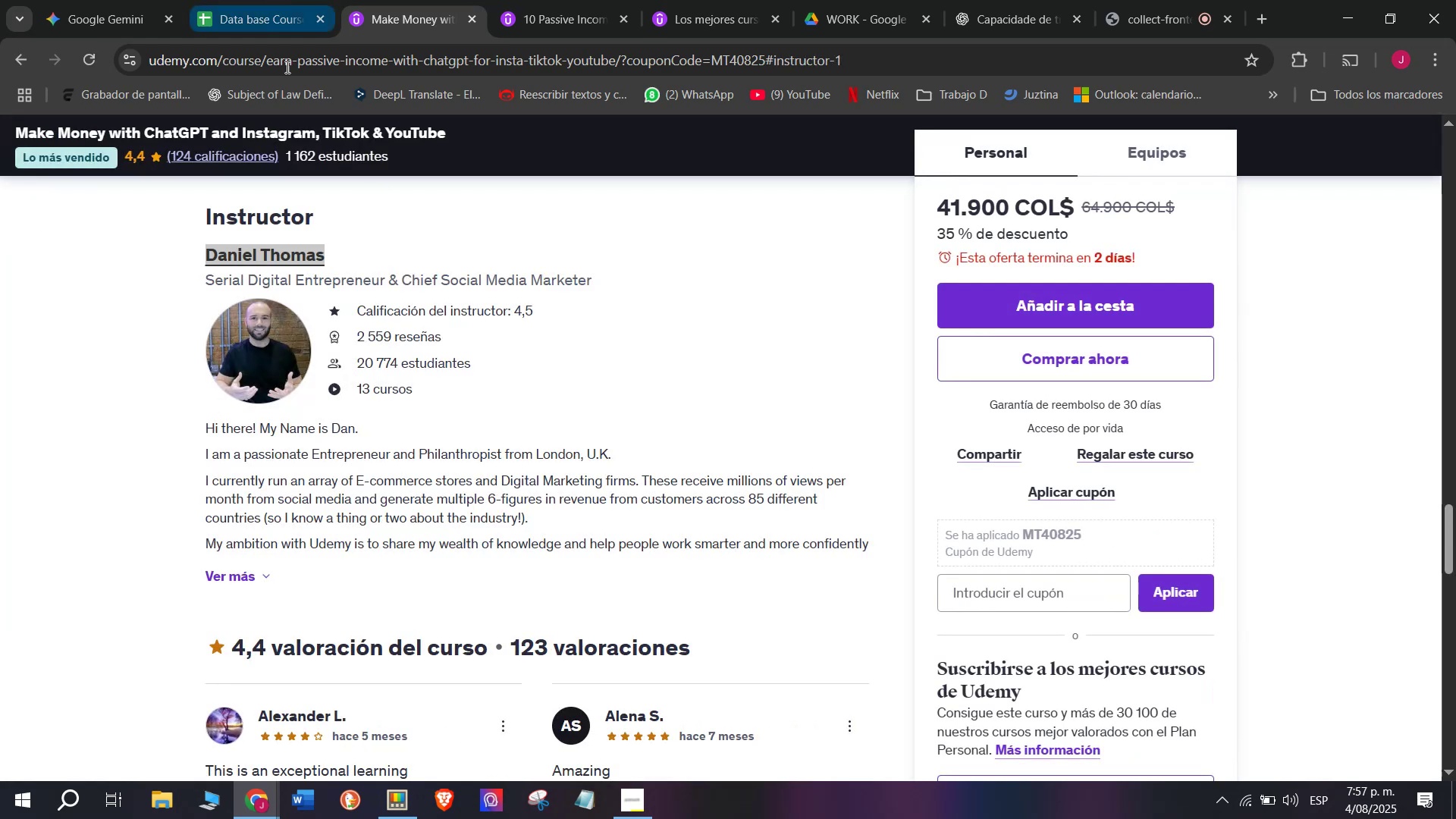 
key(Break)
 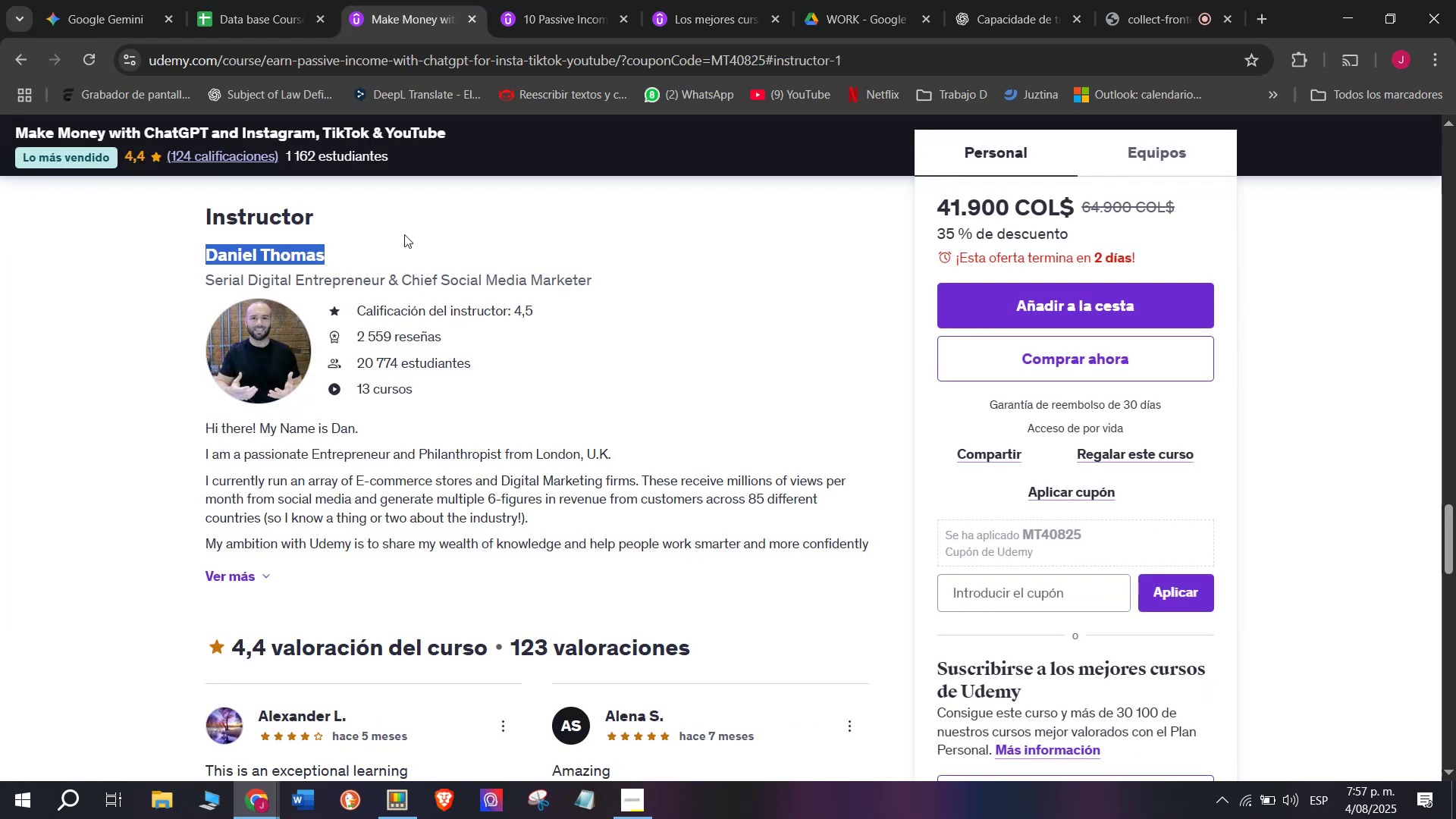 
key(Control+C)
 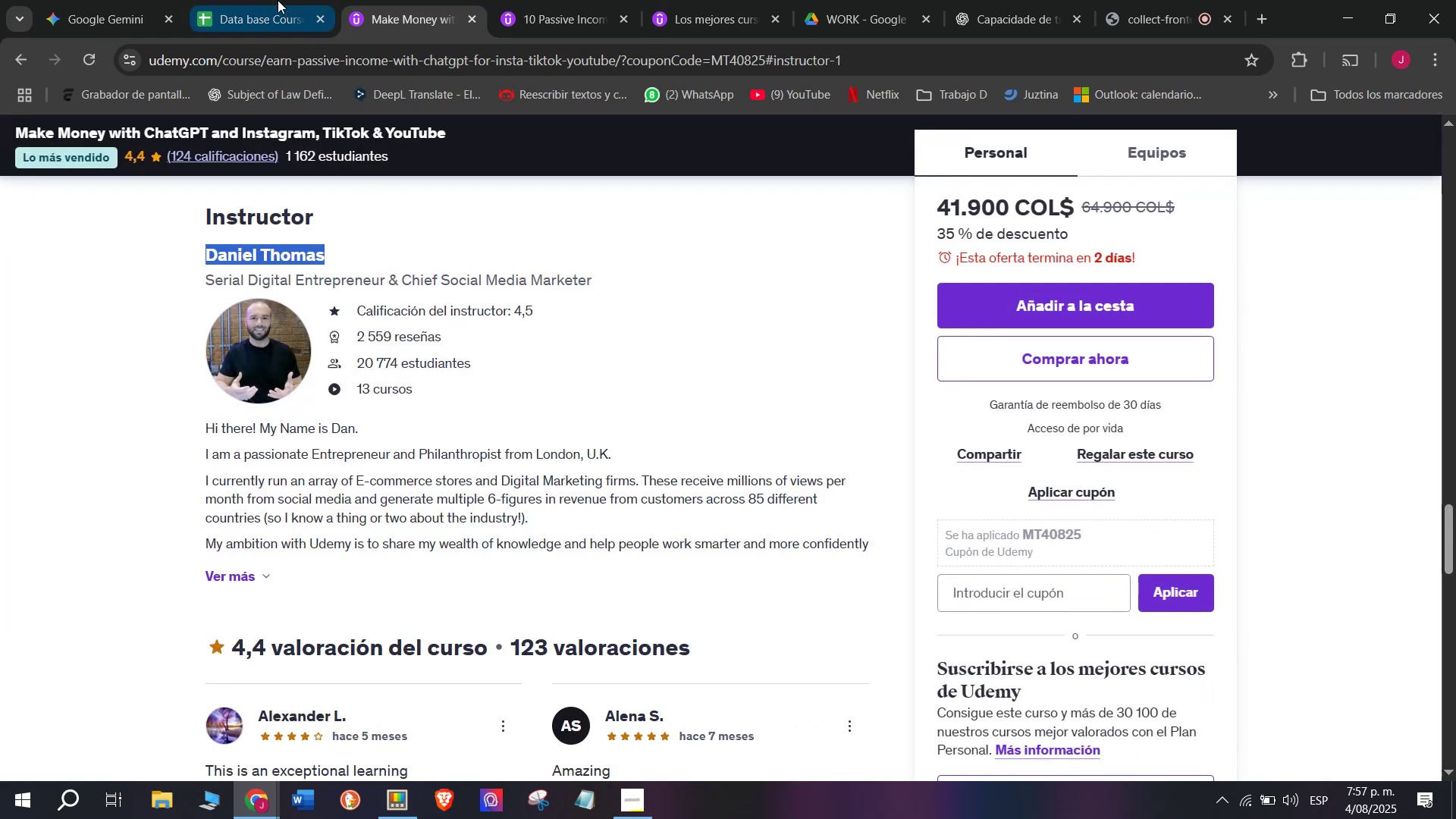 
left_click([278, 0])
 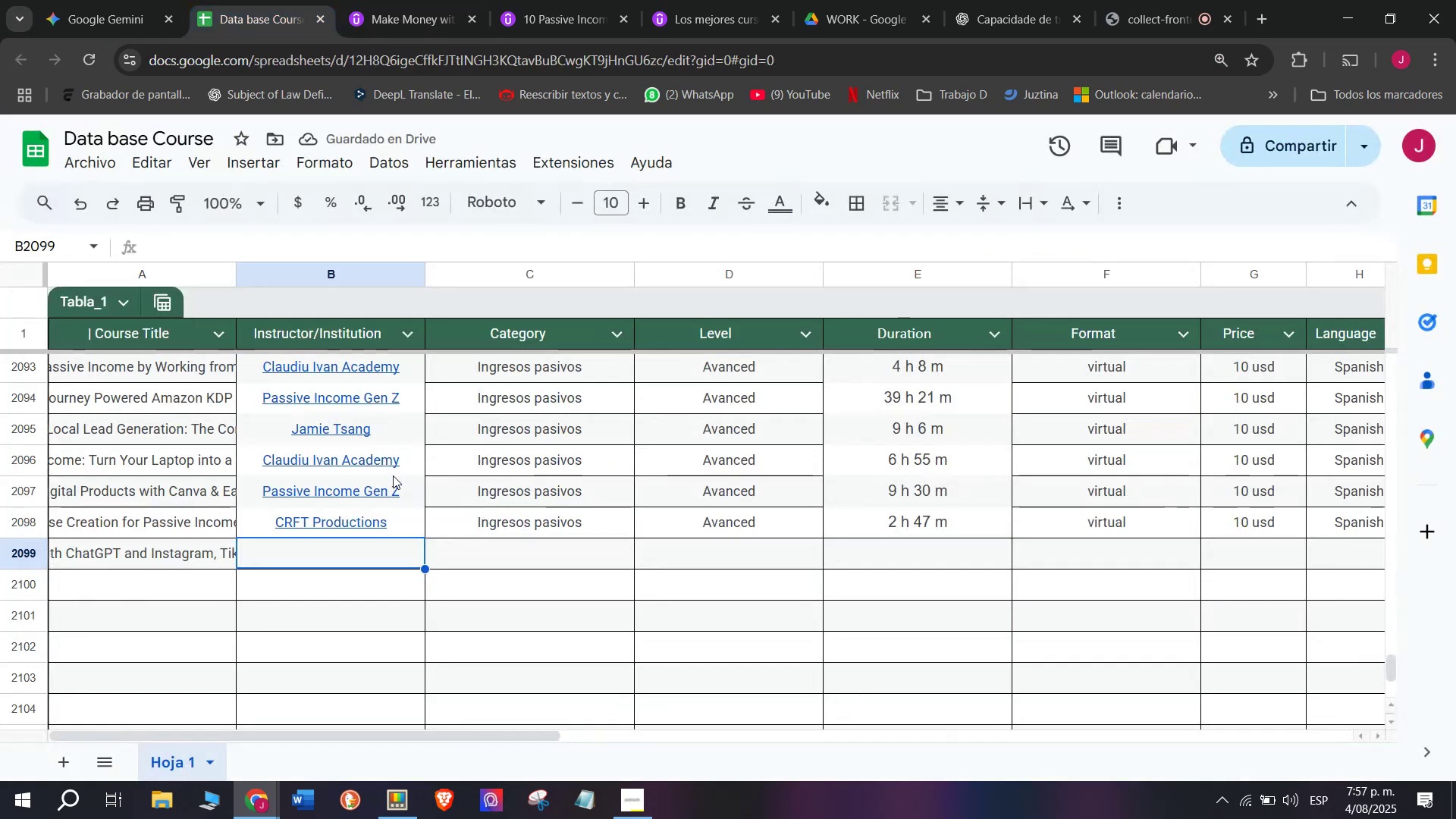 
key(Control+ControlLeft)
 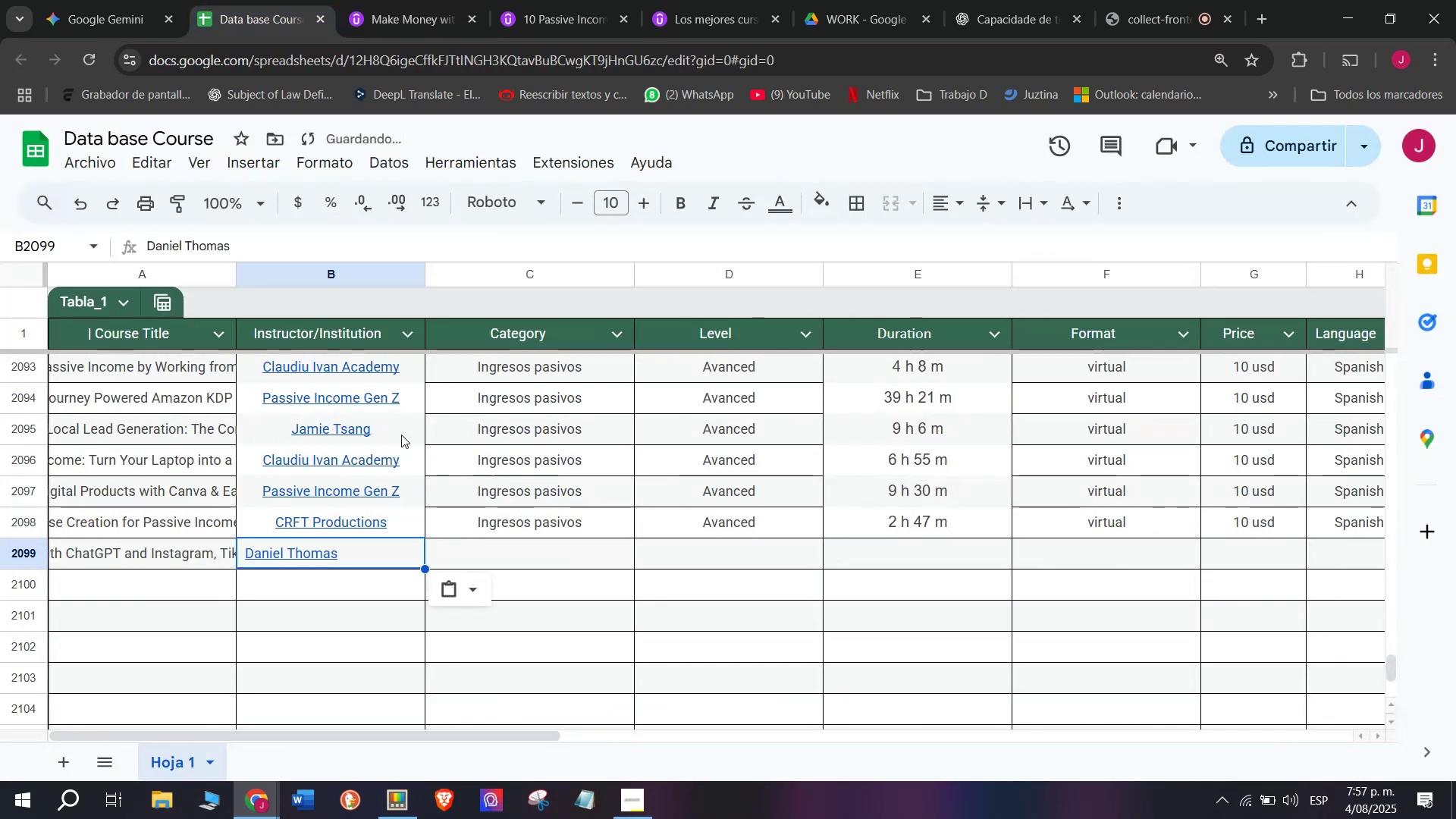 
key(Z)
 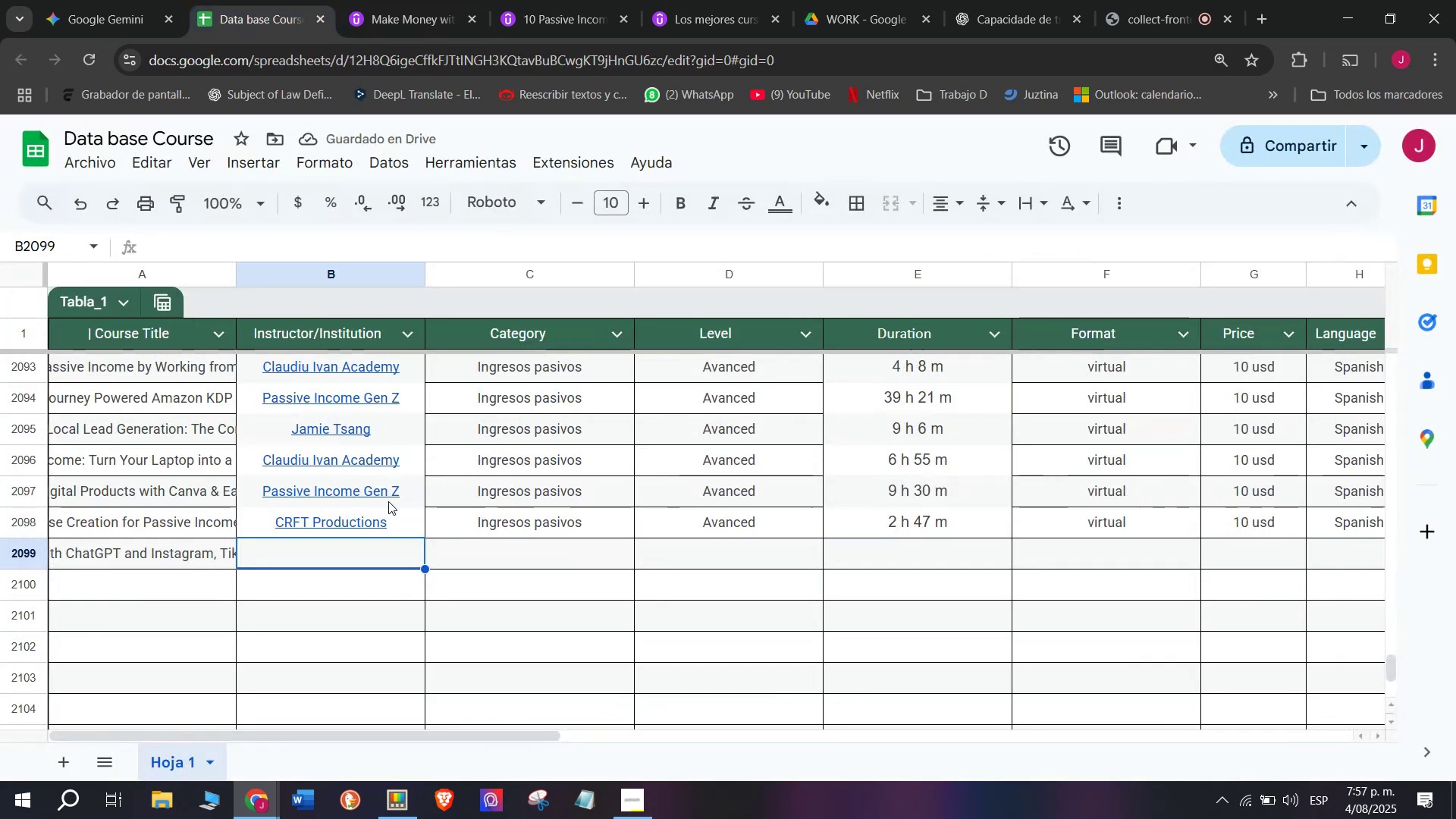 
key(Control+V)
 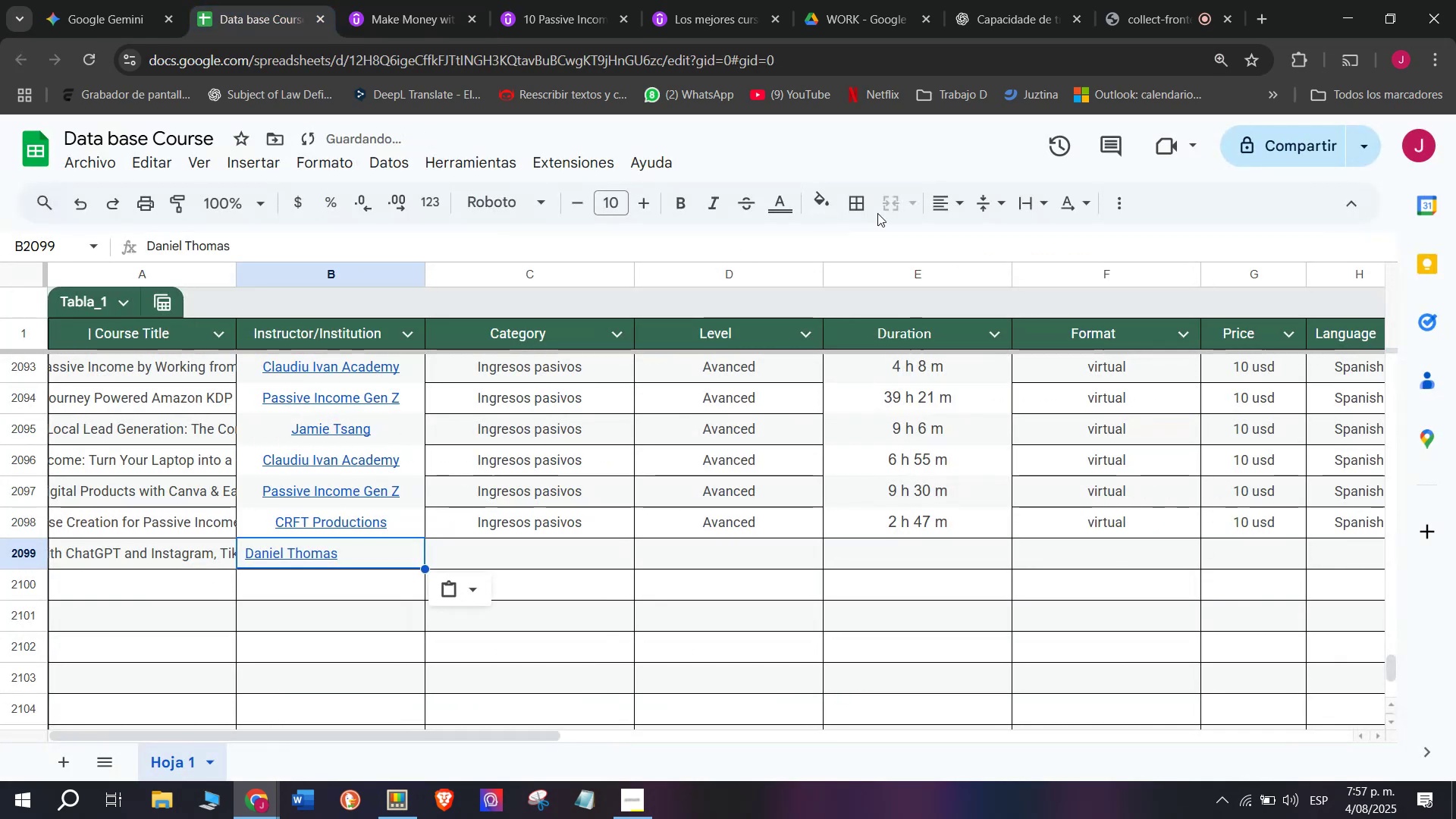 
left_click([949, 209])
 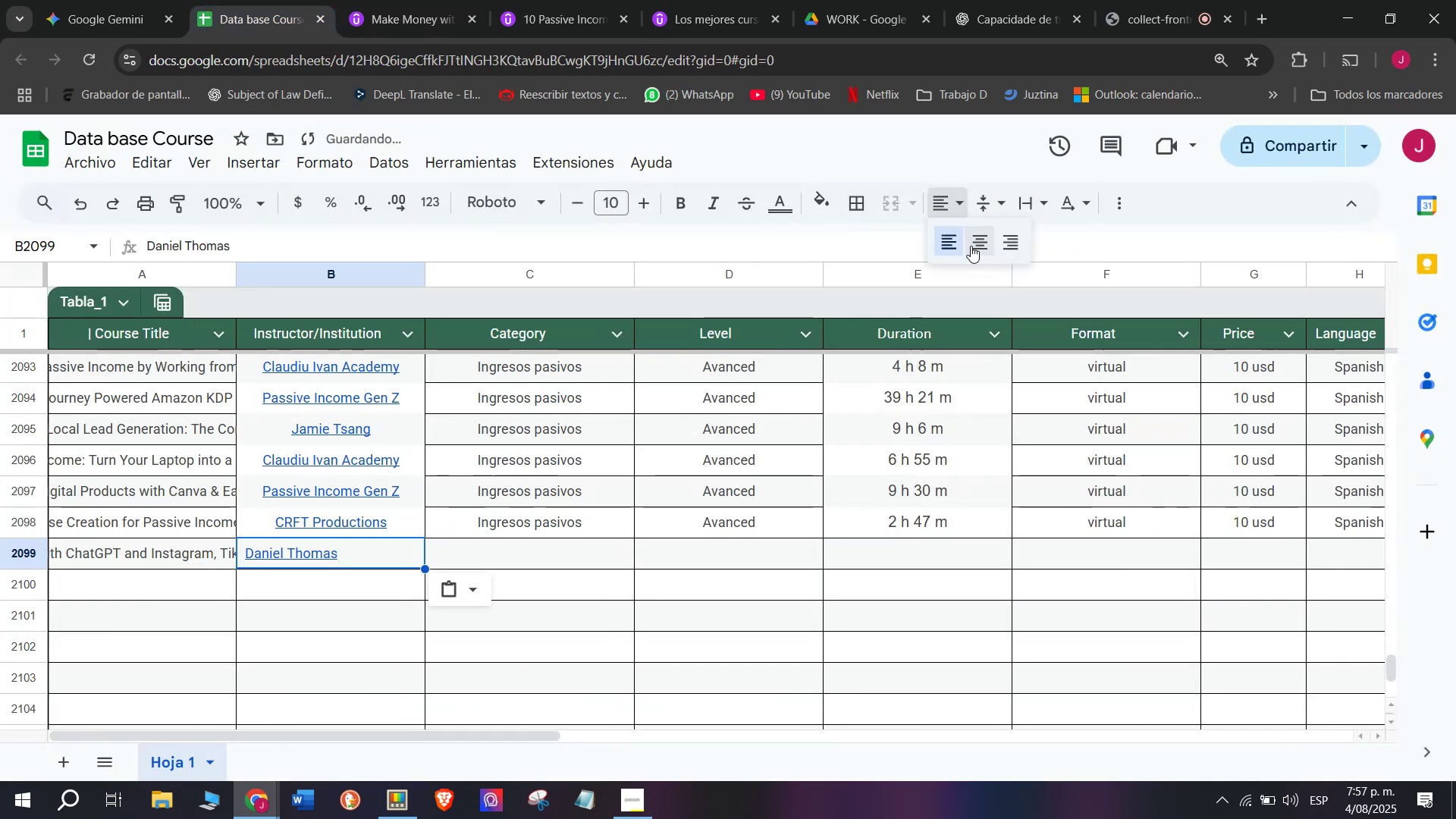 
left_click([971, 246])
 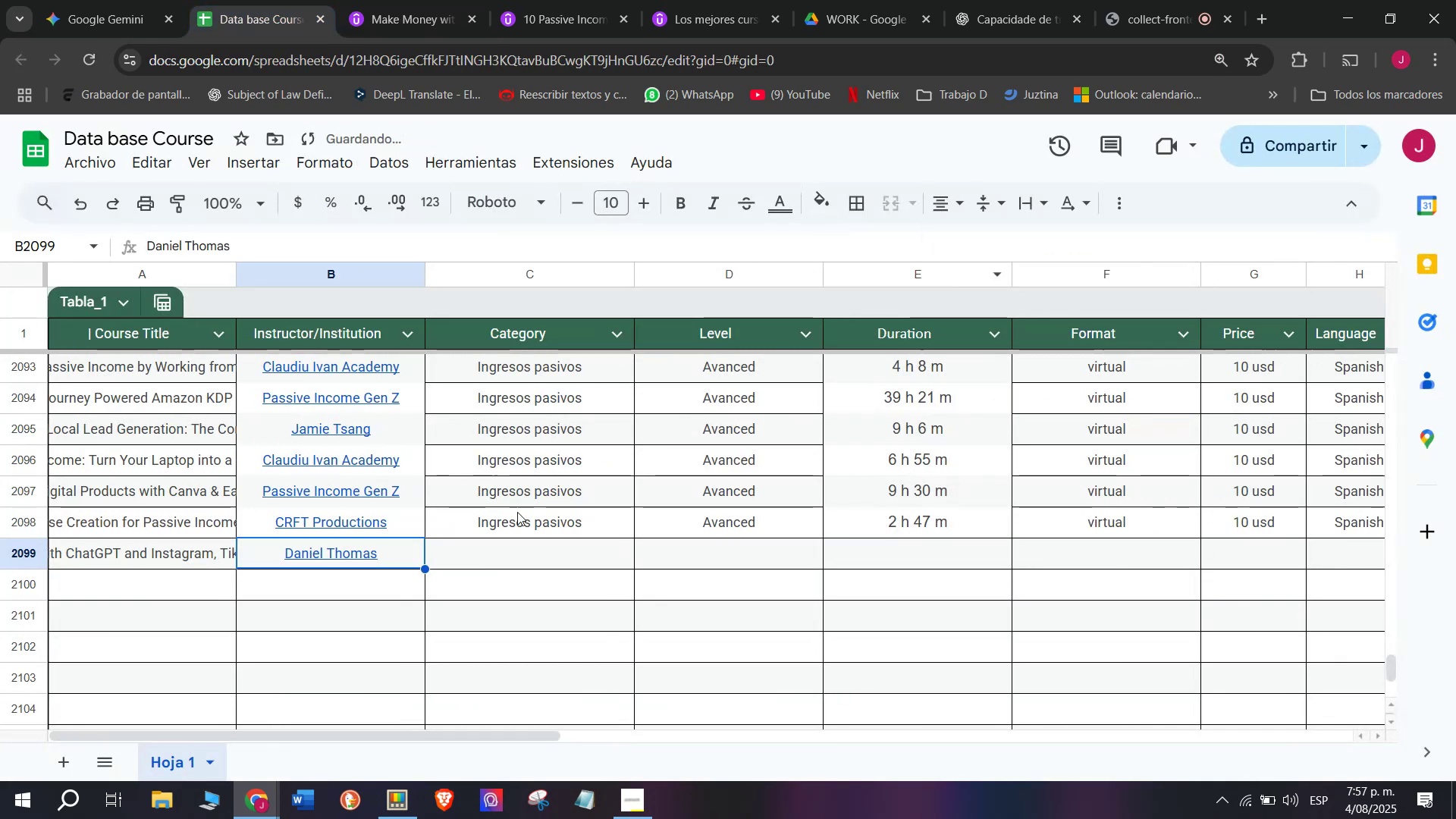 
left_click([521, 518])
 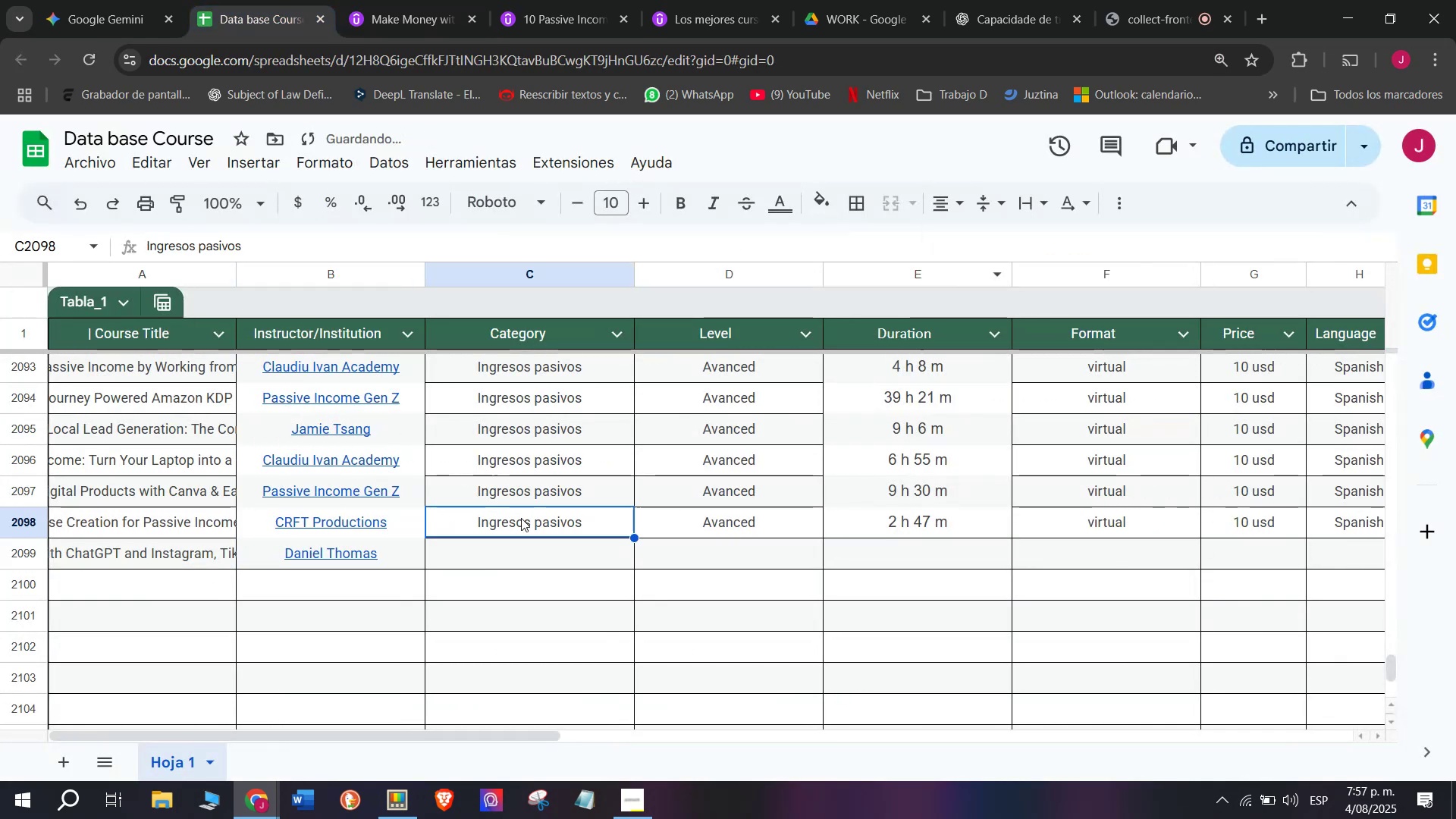 
key(Break)
 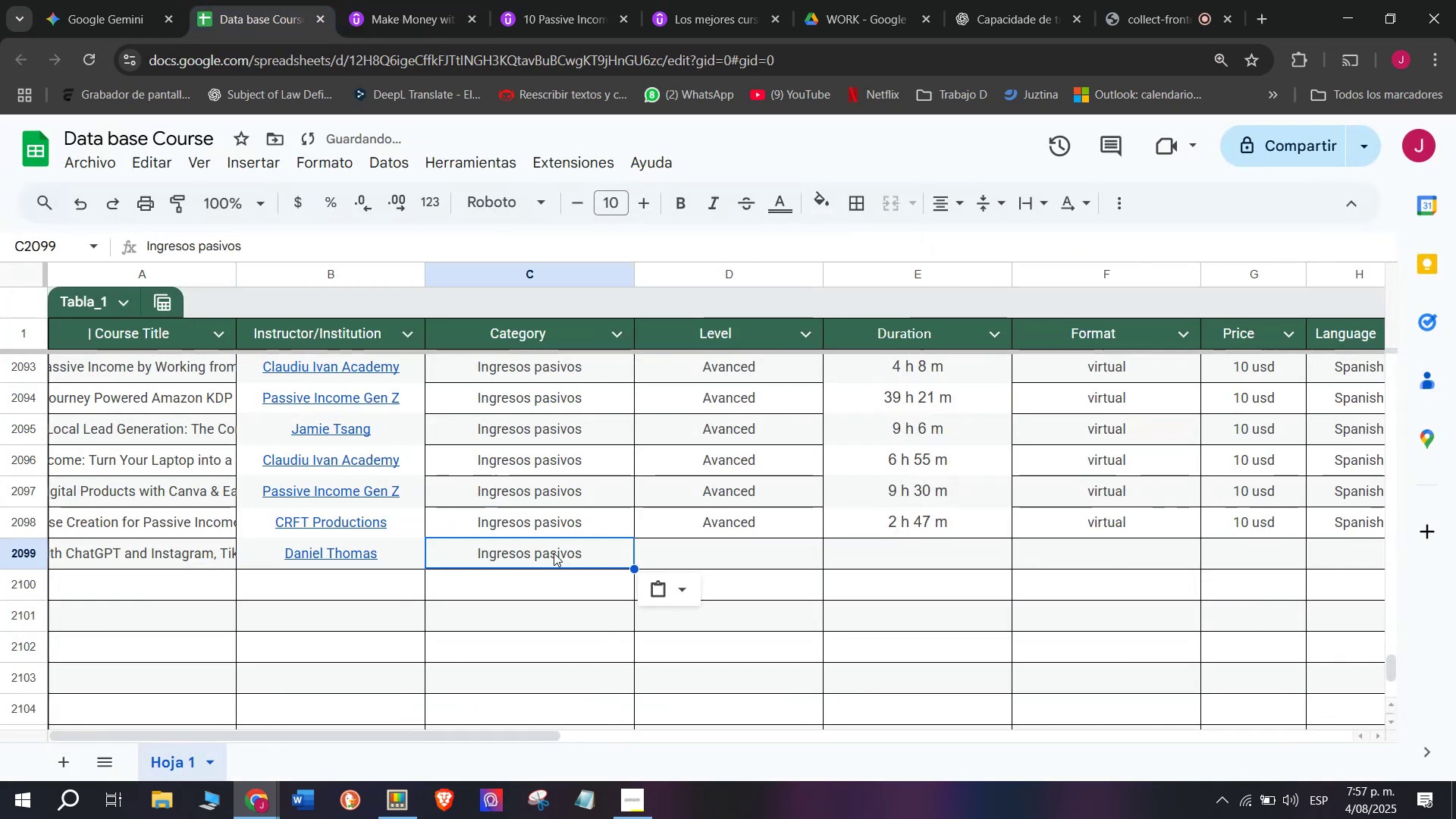 
key(Control+ControlLeft)
 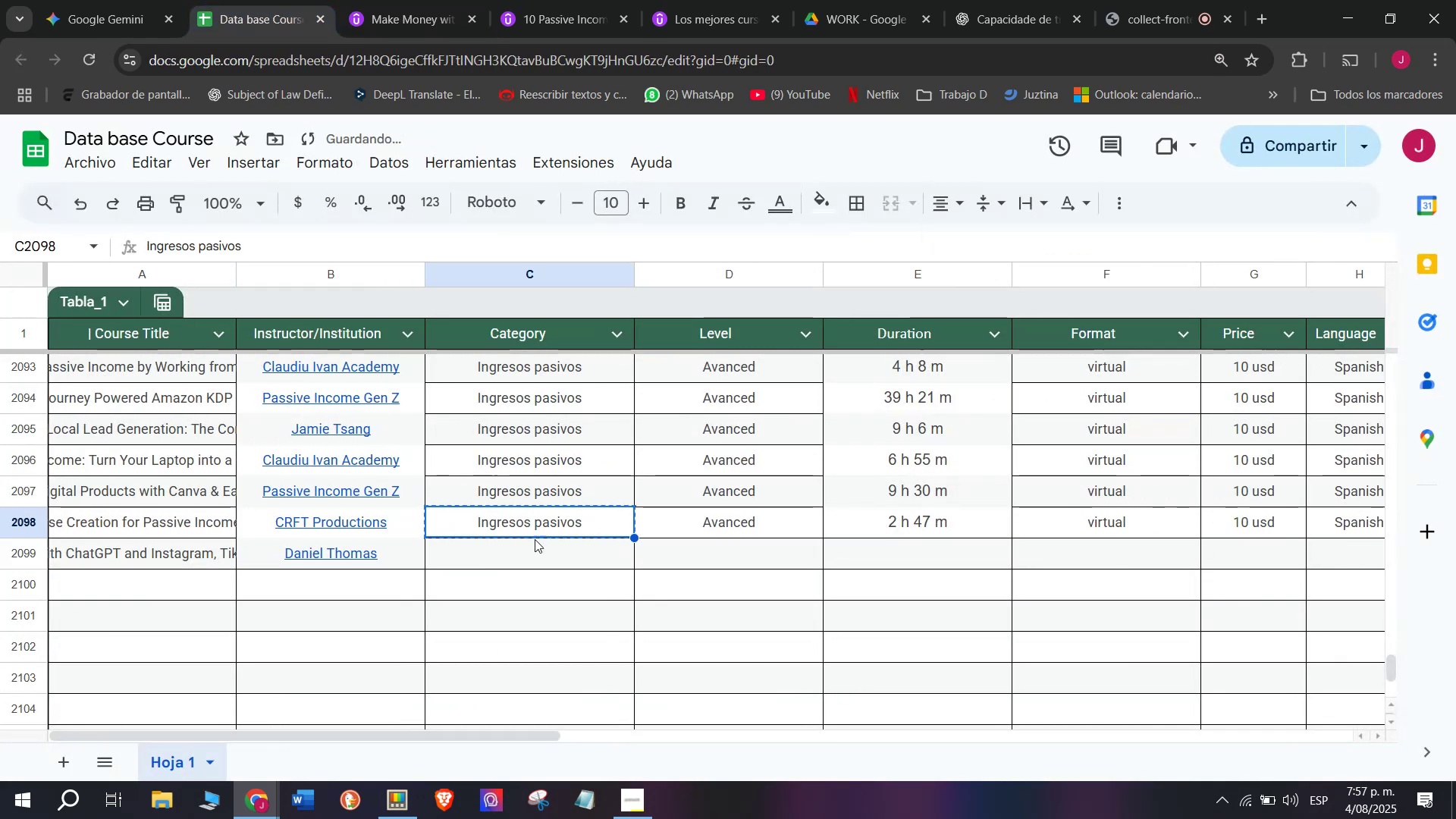 
key(Control+C)
 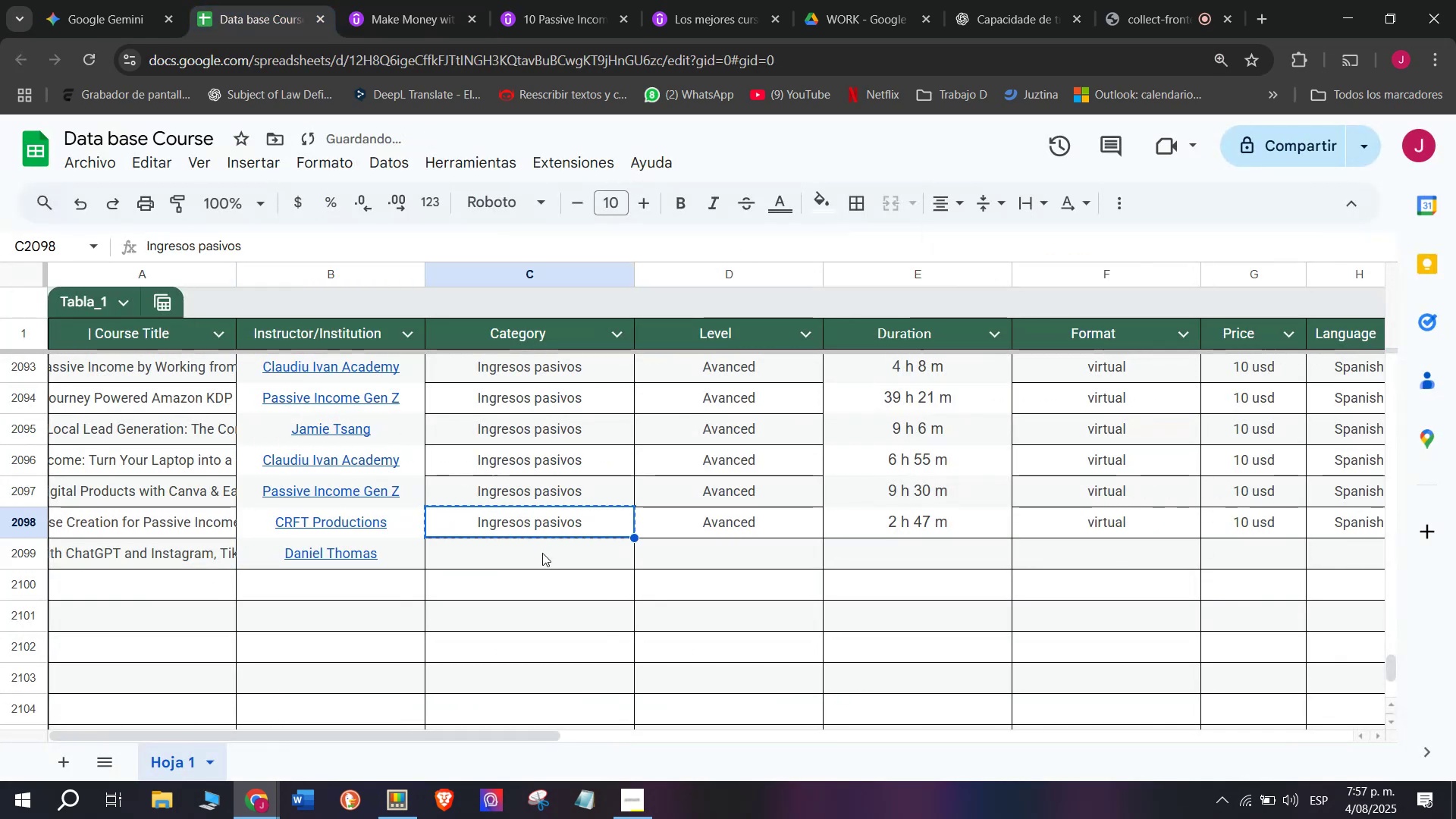 
key(Control+ControlLeft)
 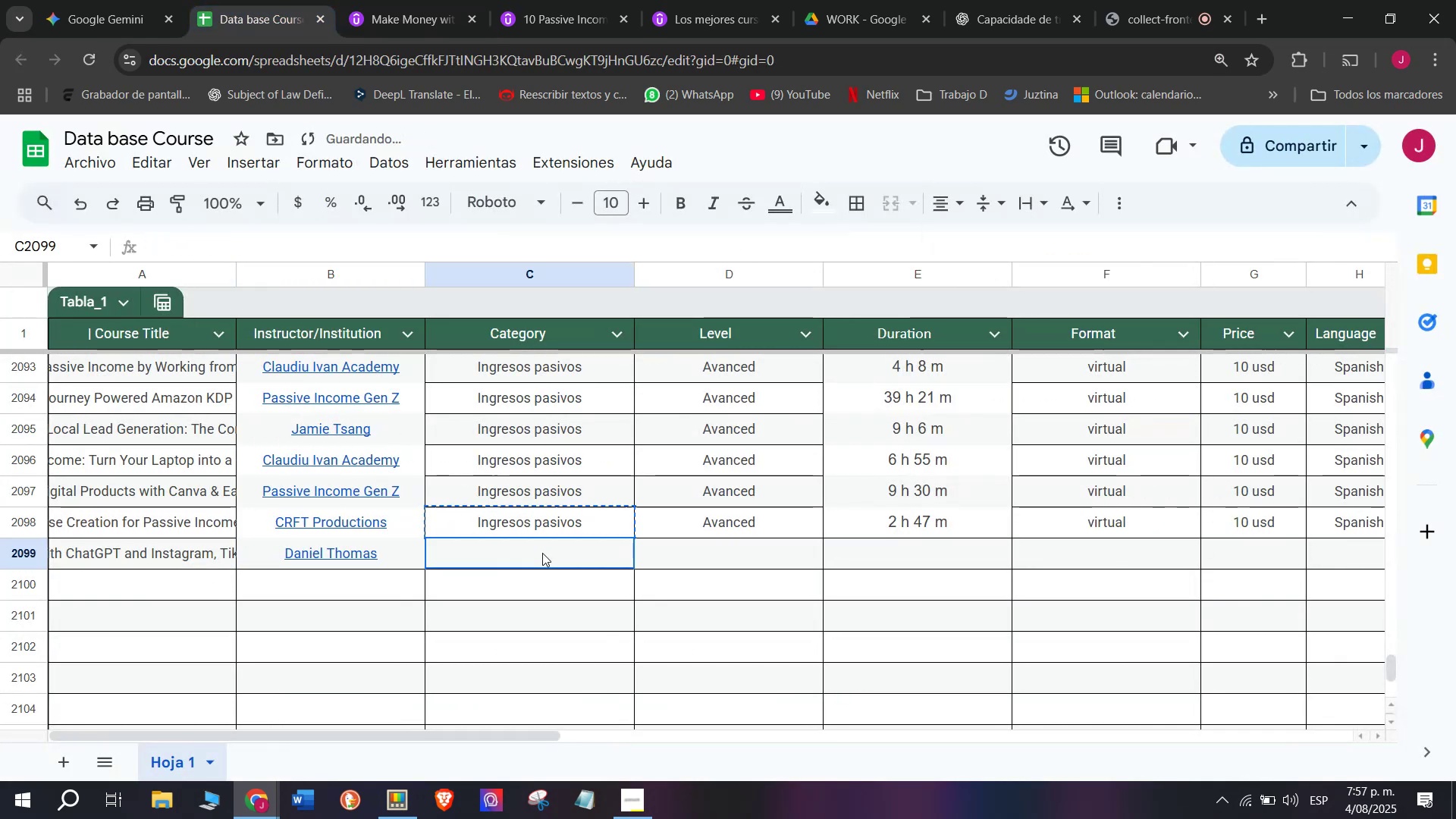 
key(Z)
 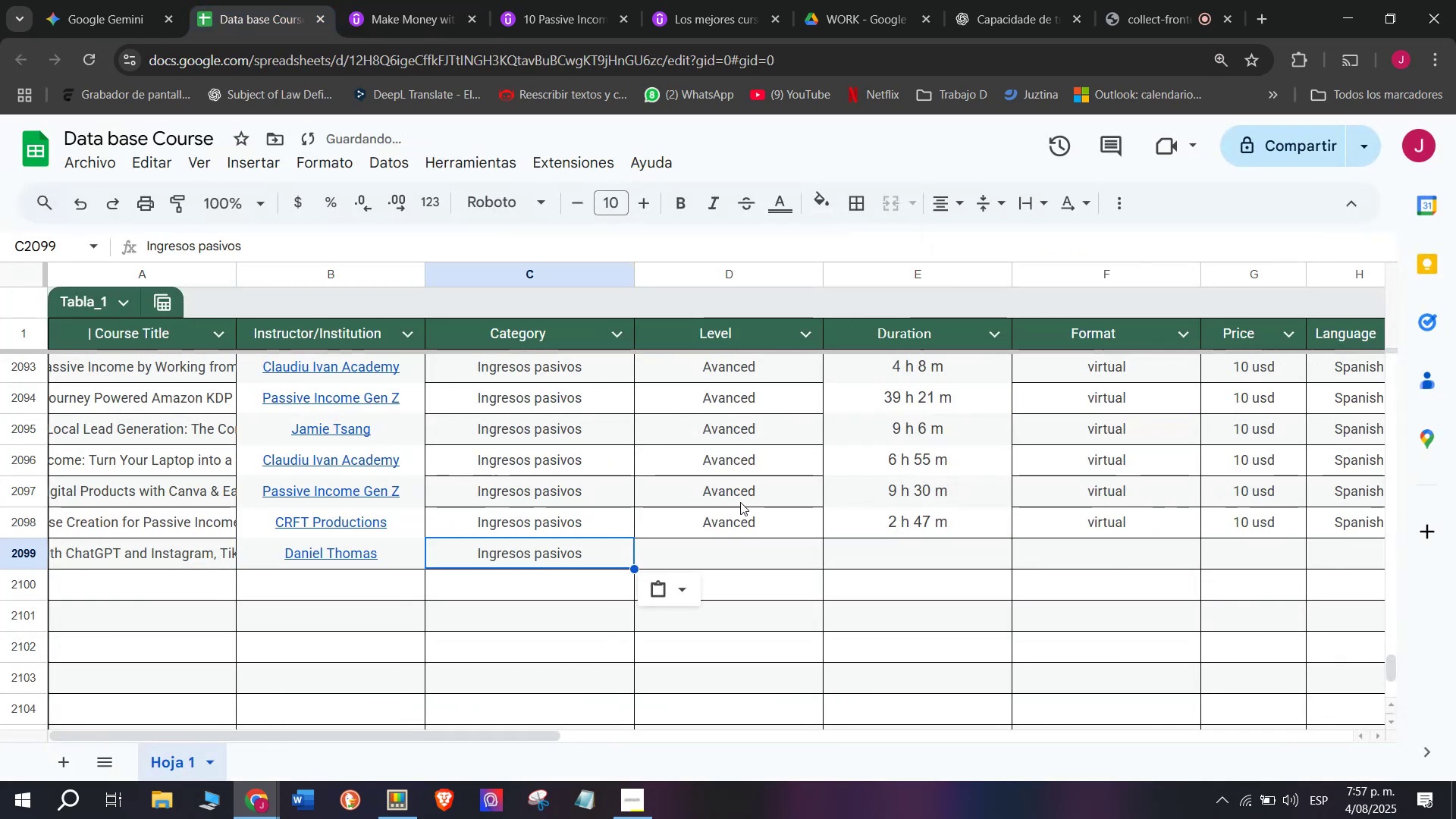 
key(Control+V)
 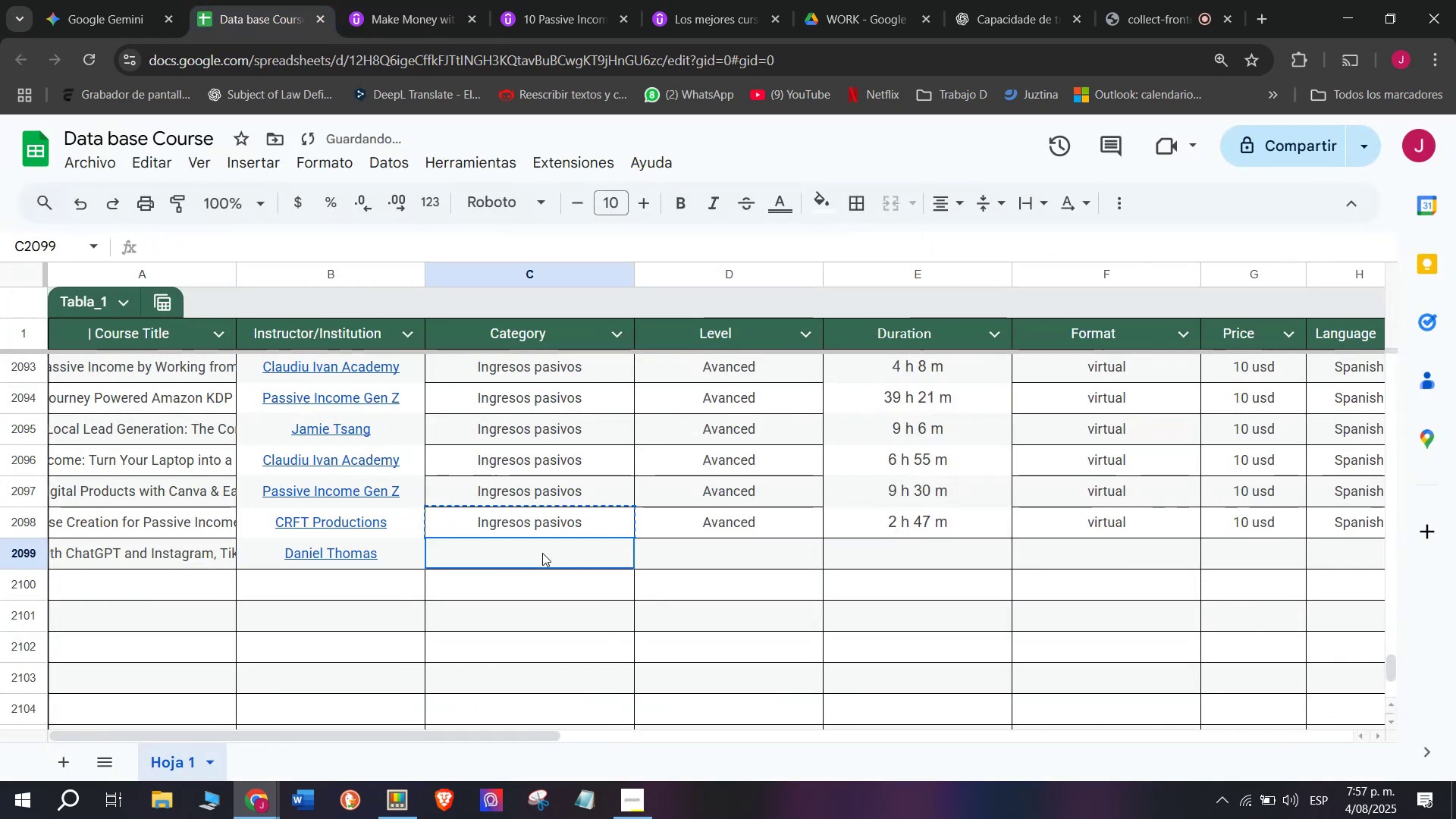 
double_click([542, 553])
 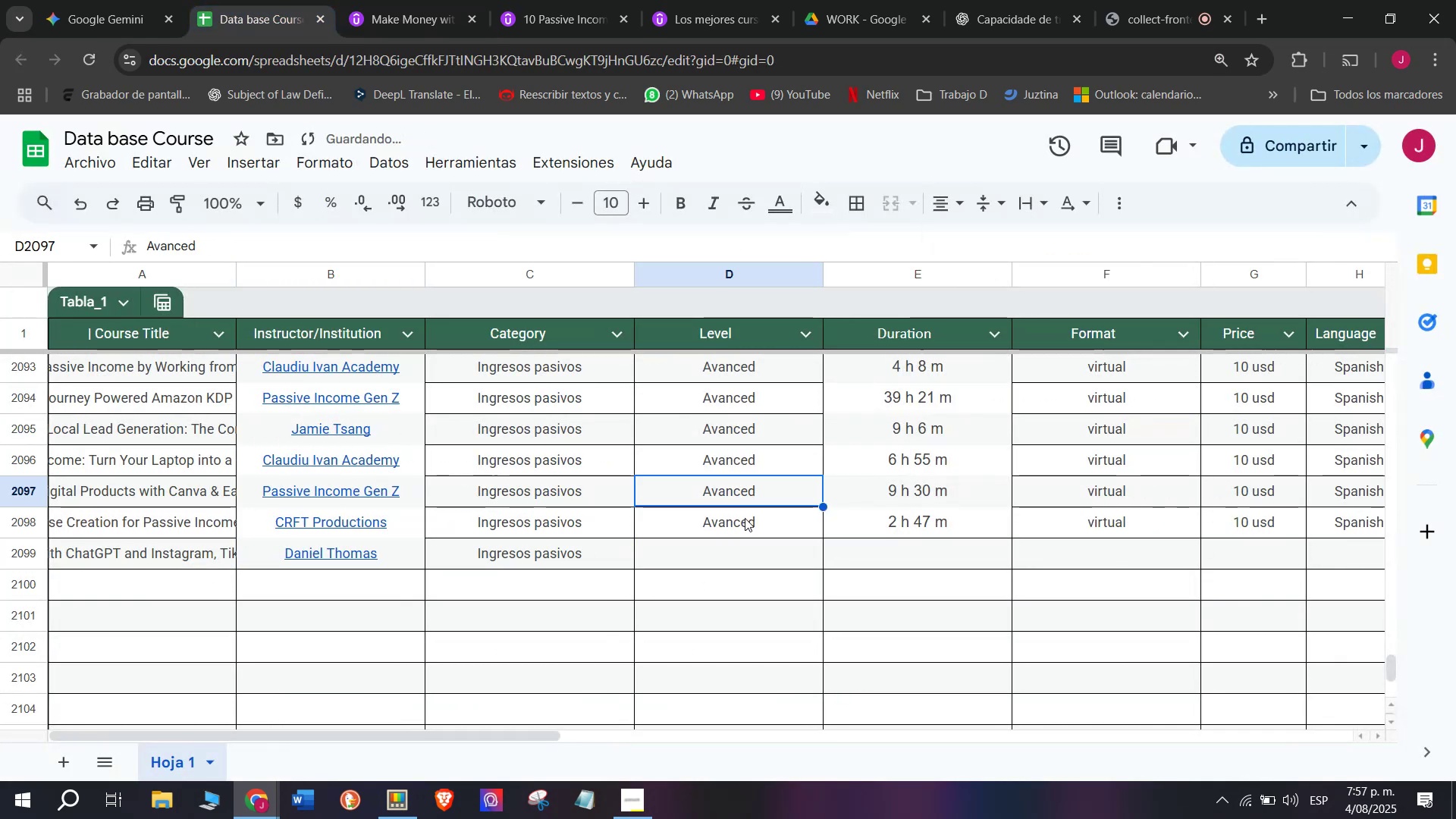 
double_click([745, 522])
 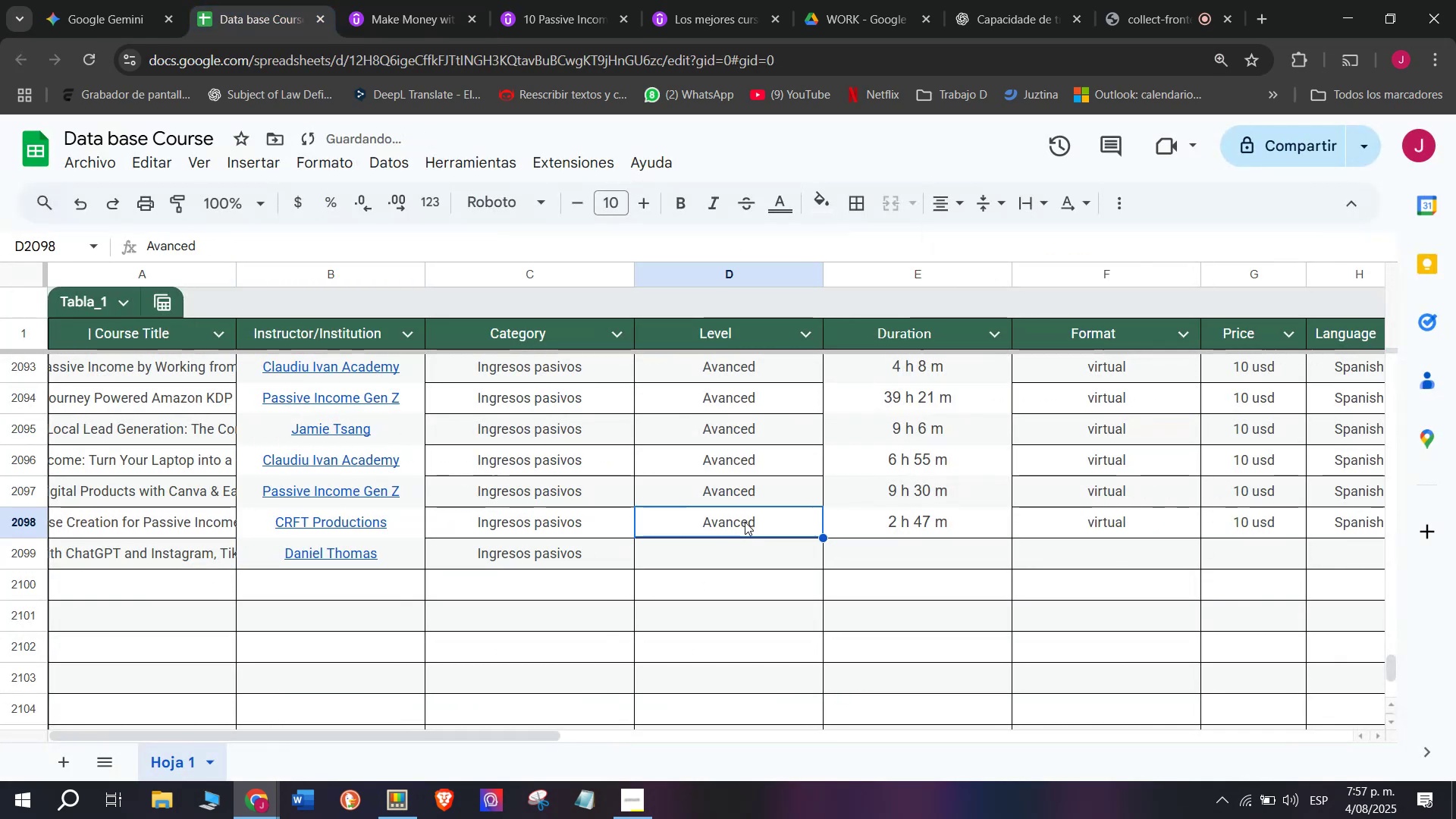 
key(Control+ControlLeft)
 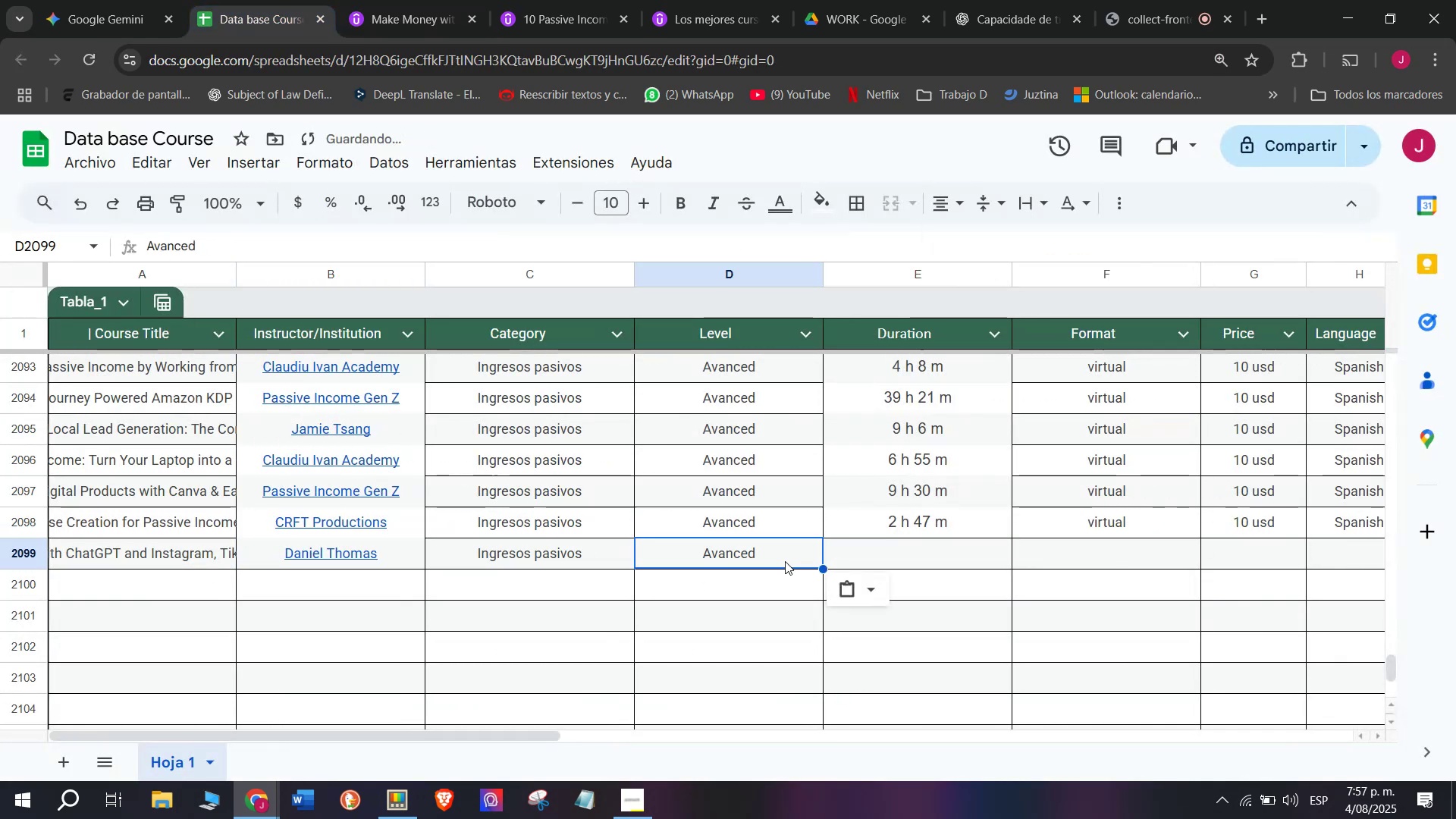 
key(Break)
 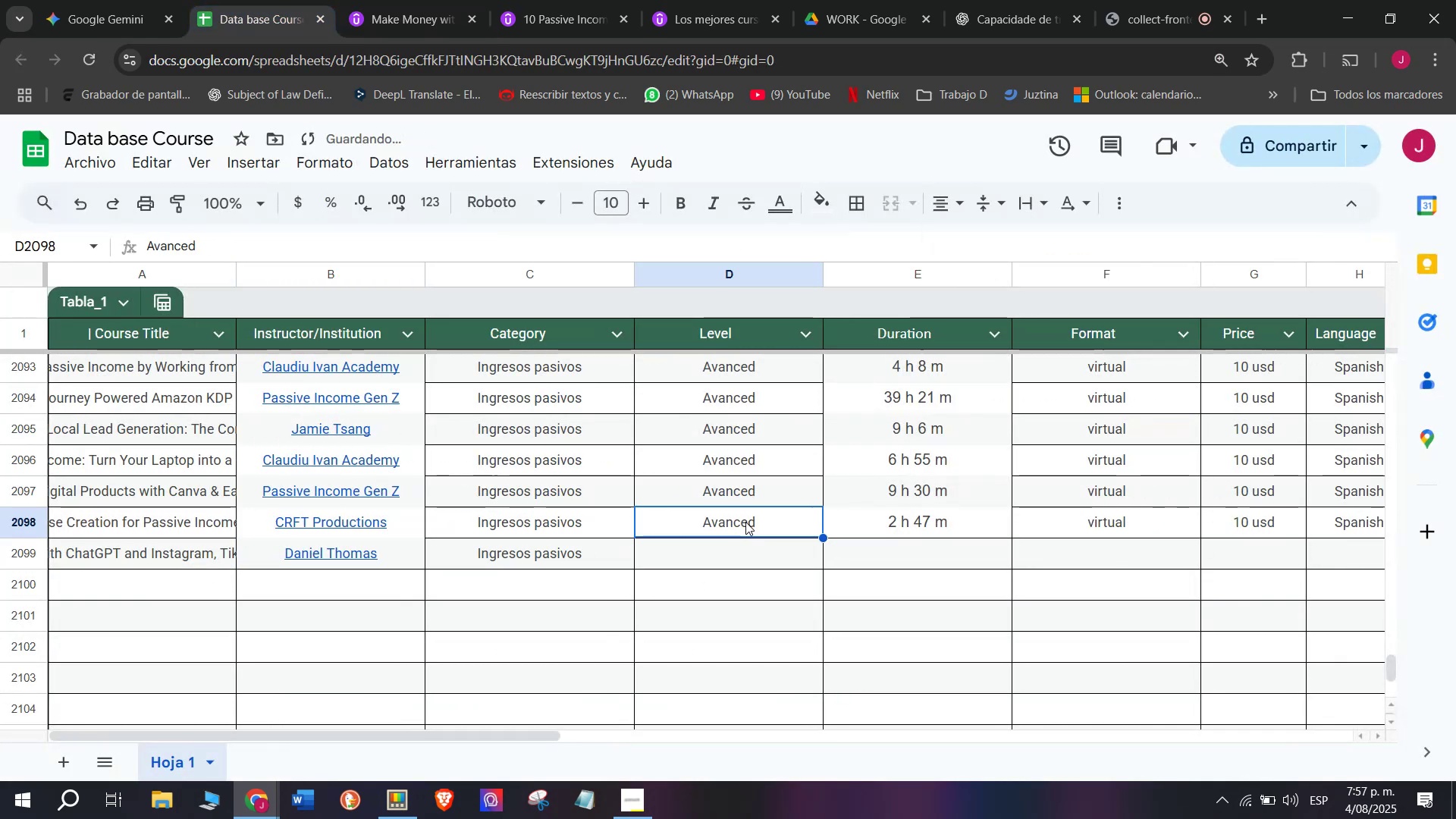 
key(Control+C)
 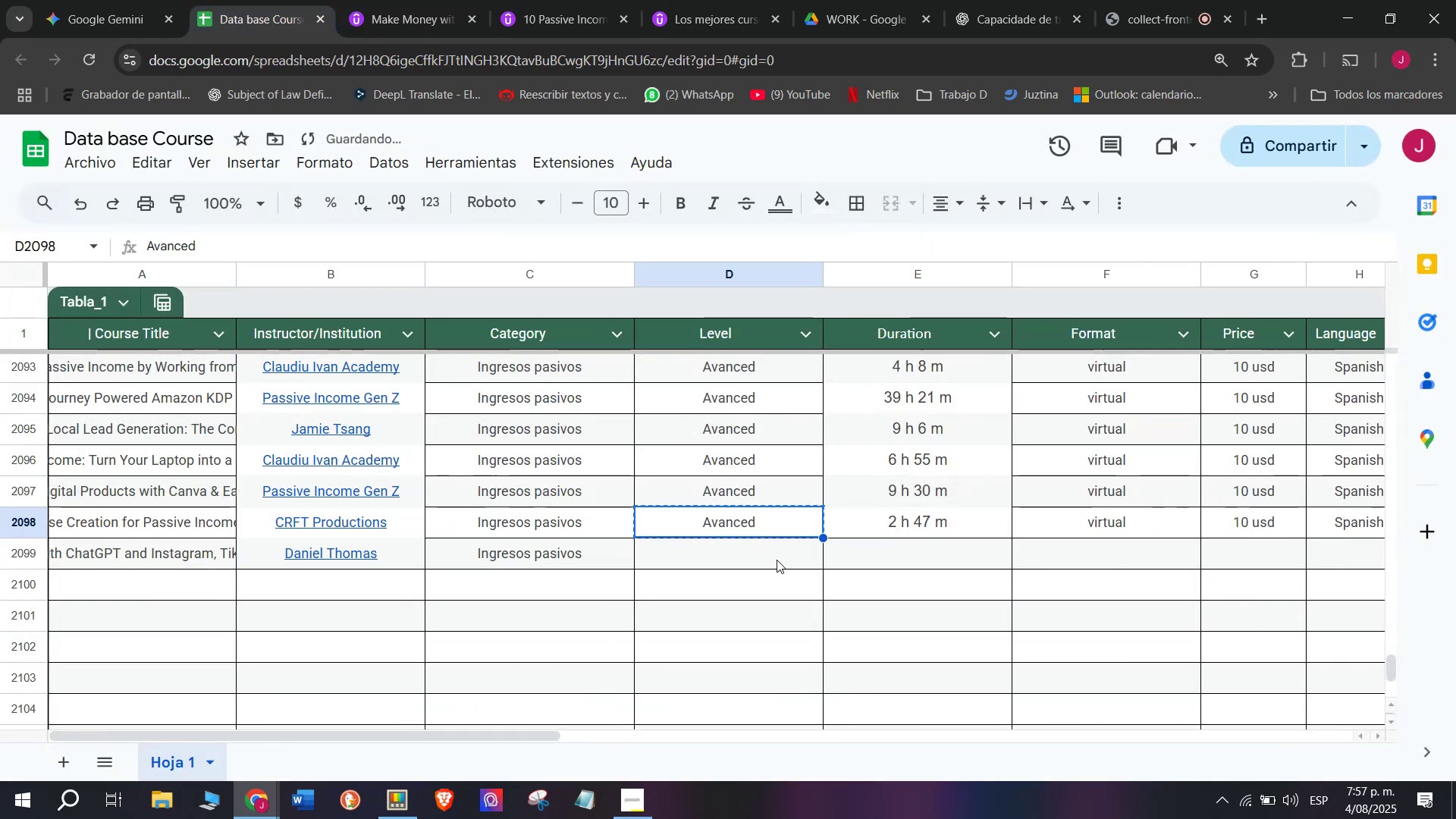 
triple_click([777, 561])
 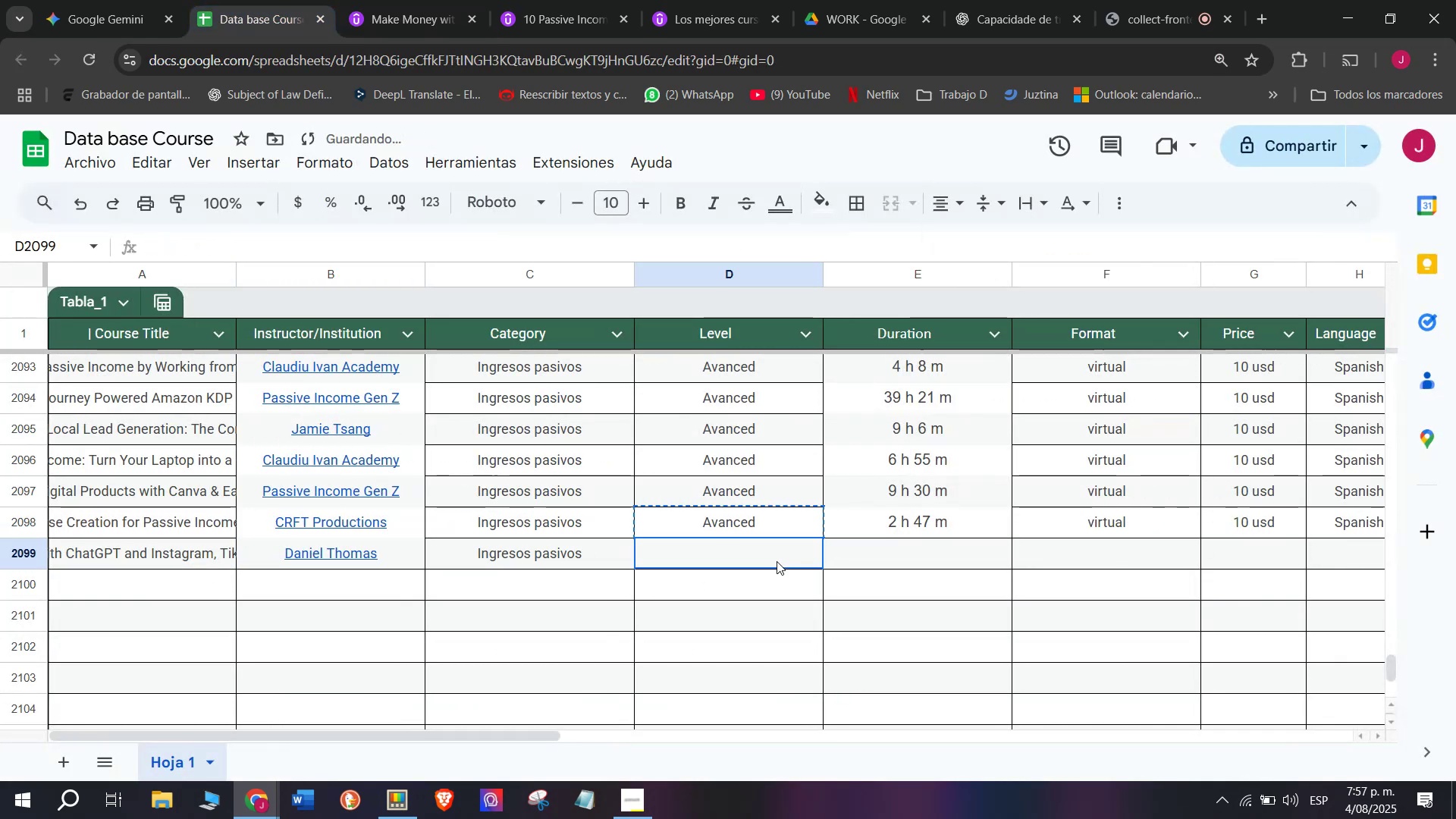 
key(Z)
 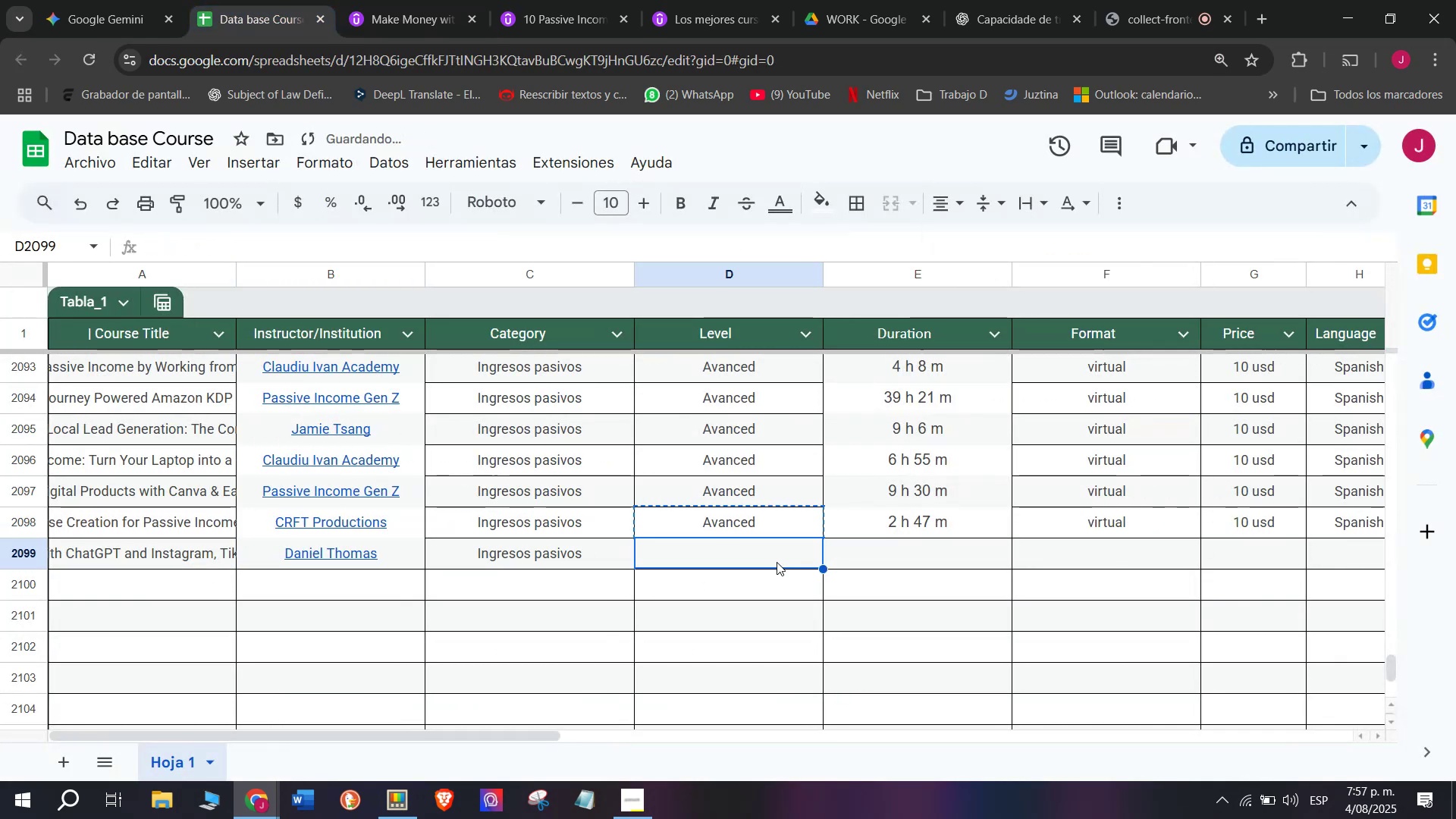 
key(Control+ControlLeft)
 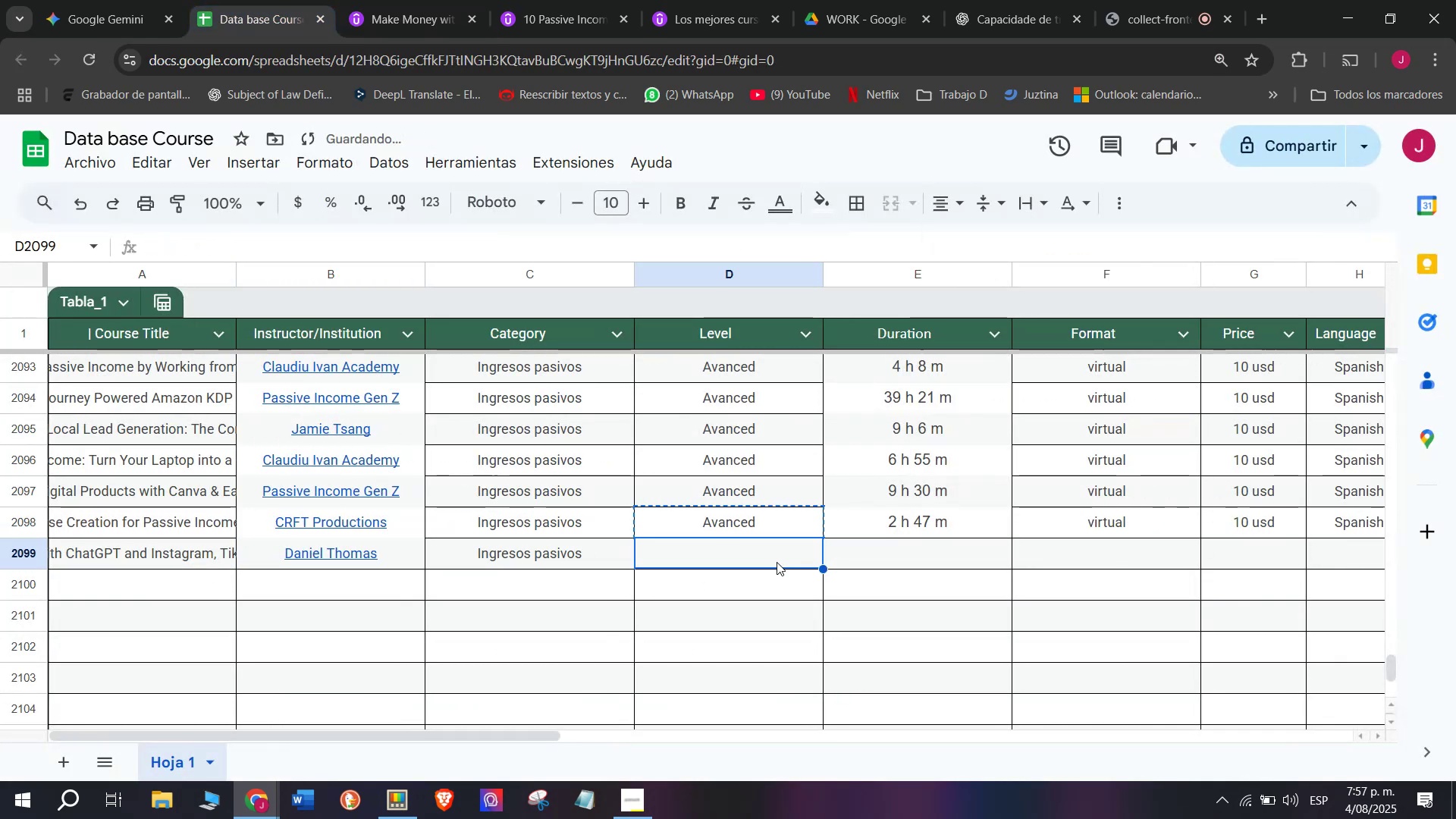 
key(Control+V)
 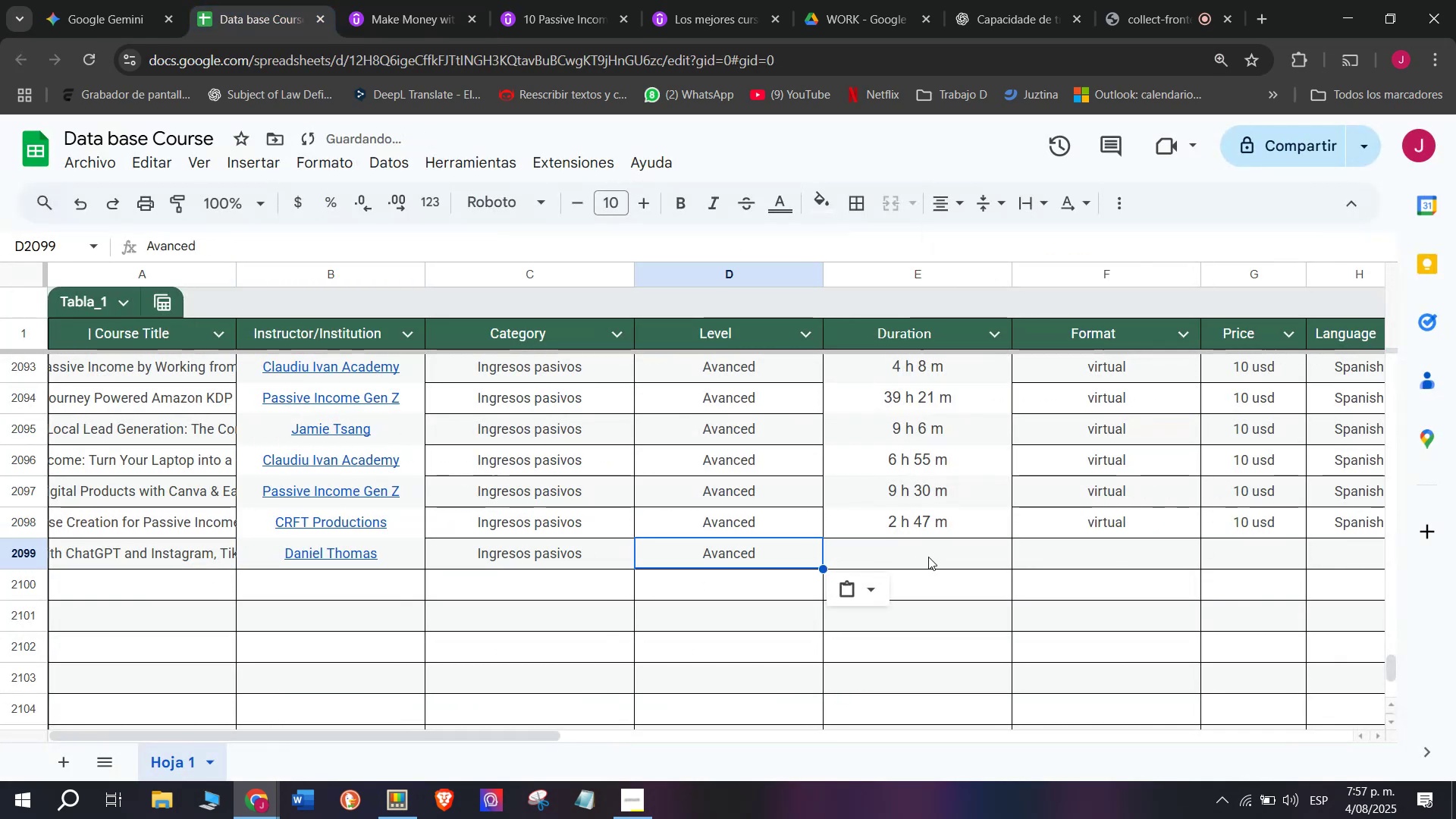 
triple_click([934, 557])
 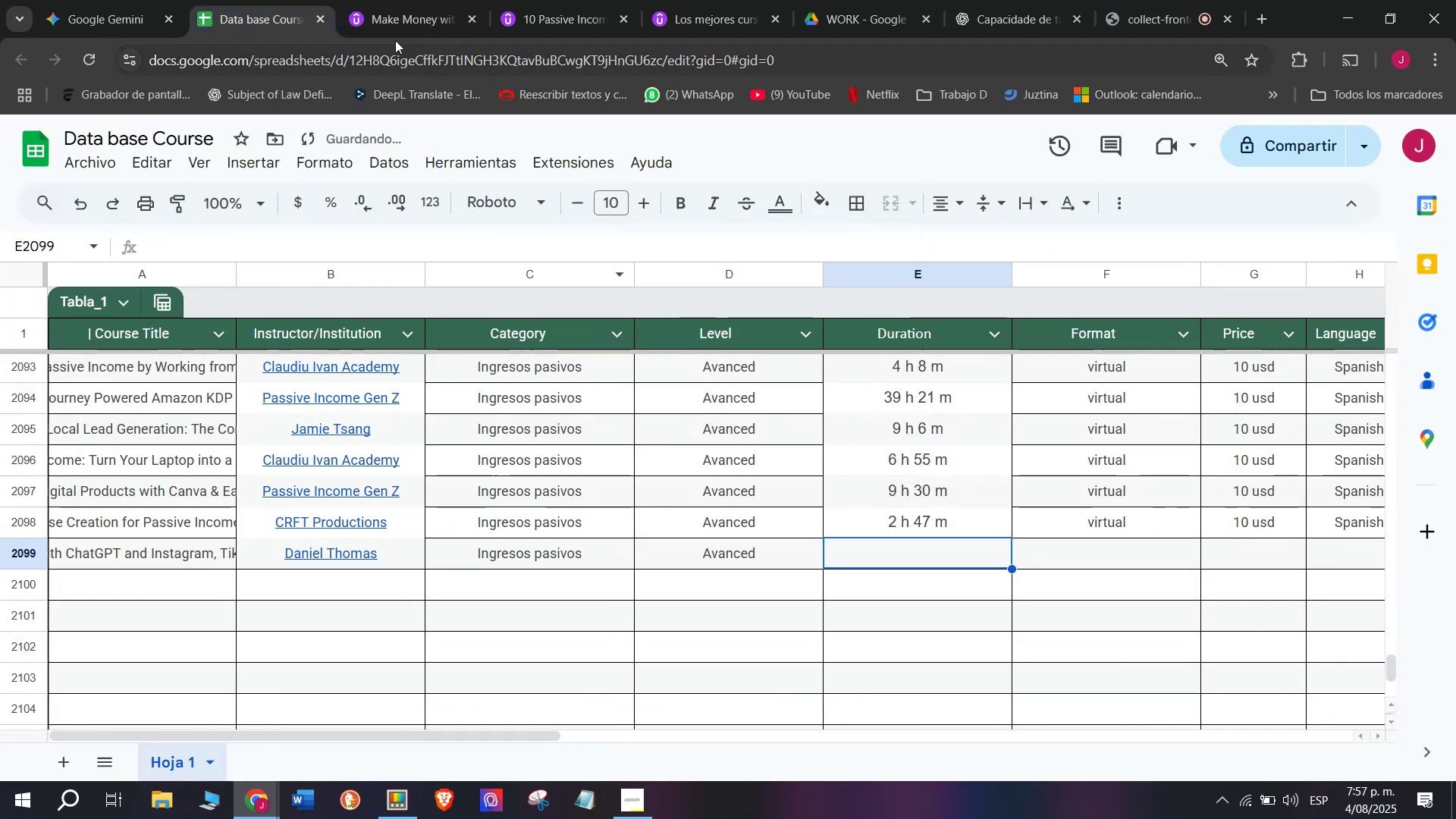 
left_click([429, 0])
 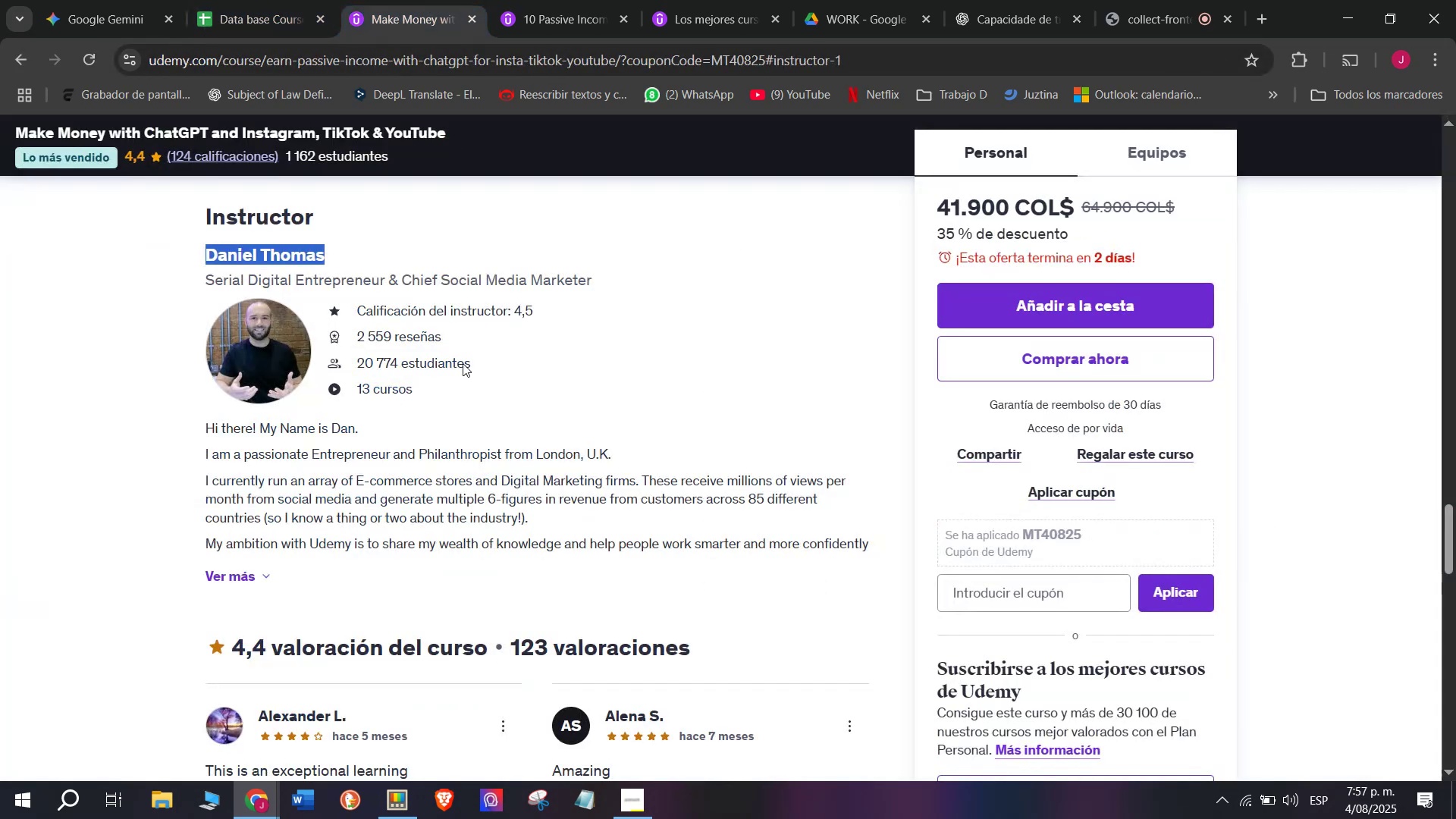 
scroll: coordinate [464, 475], scroll_direction: up, amount: 10.0
 